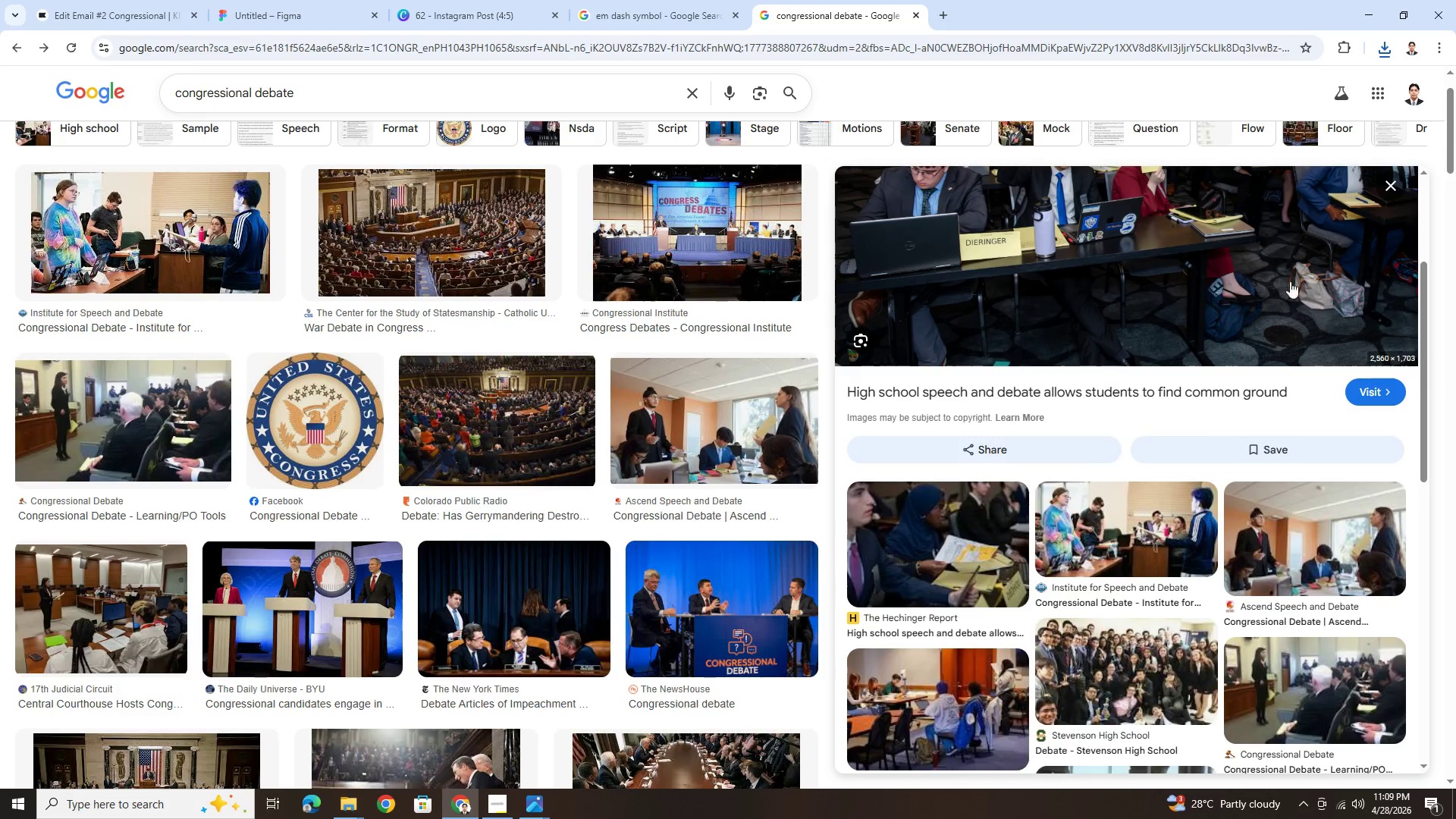 
scroll: coordinate [1241, 369], scroll_direction: up, amount: 3.0
 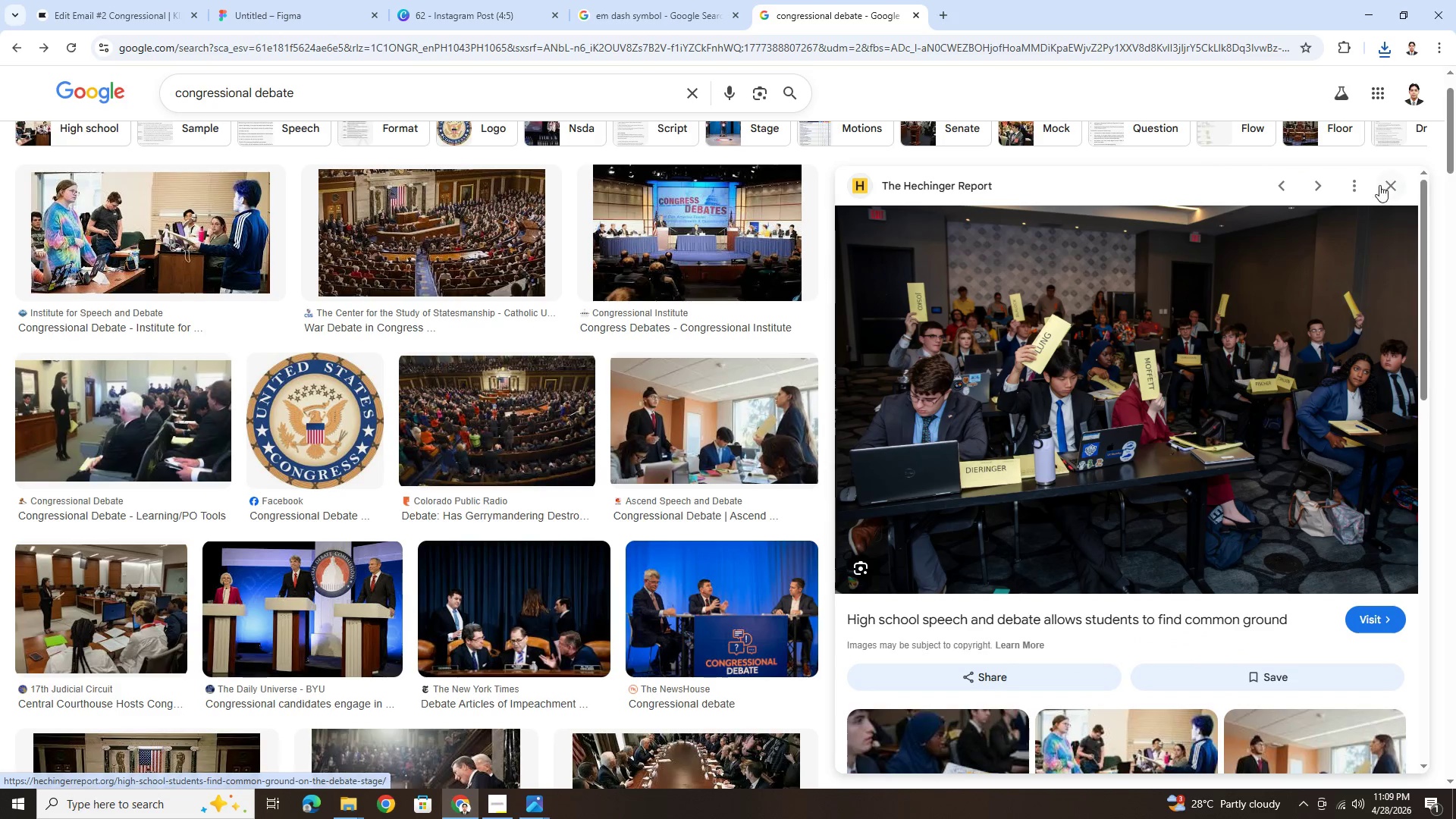 
left_click([1385, 184])
 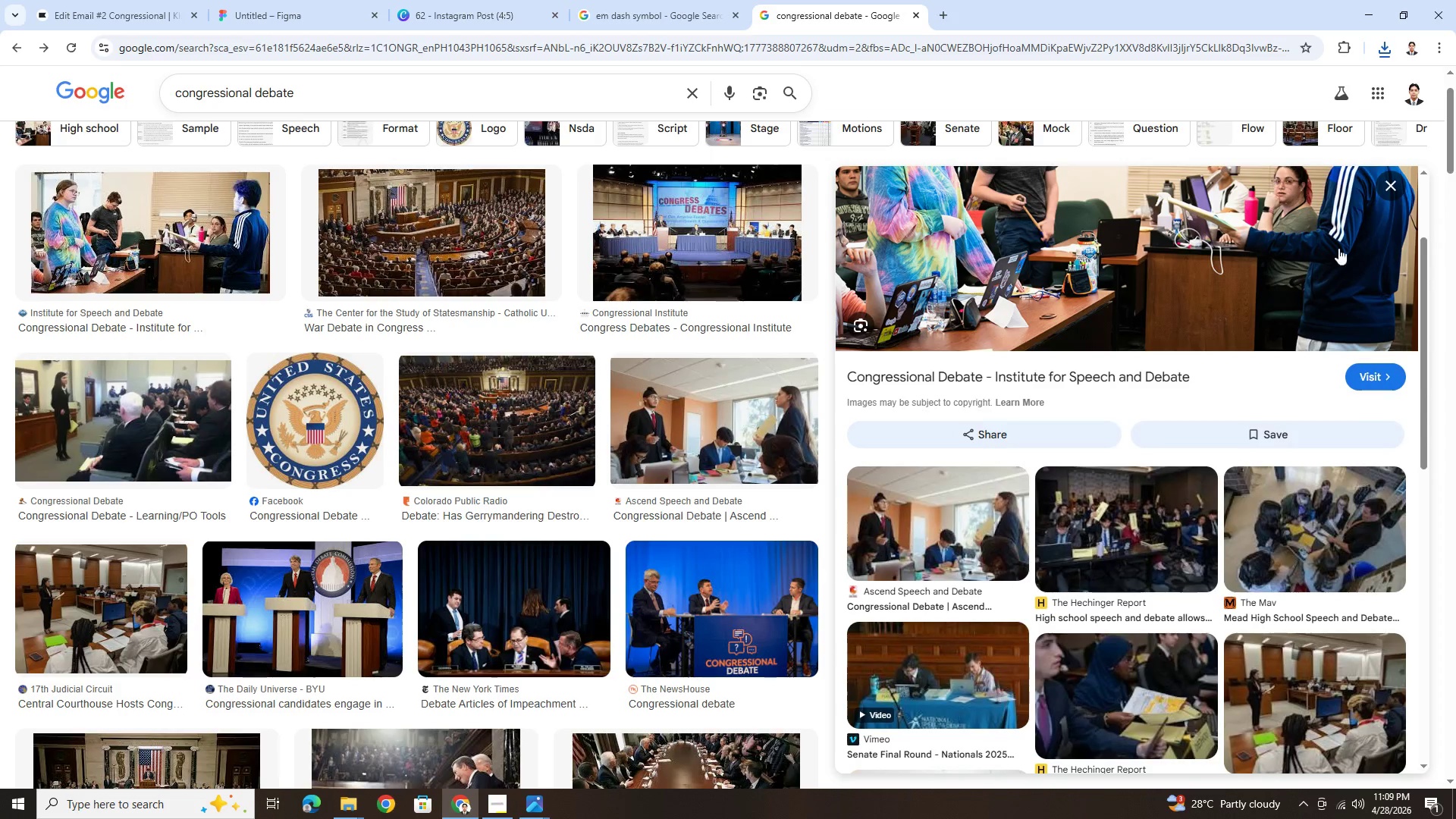 
scroll: coordinate [1271, 381], scroll_direction: up, amount: 3.0
 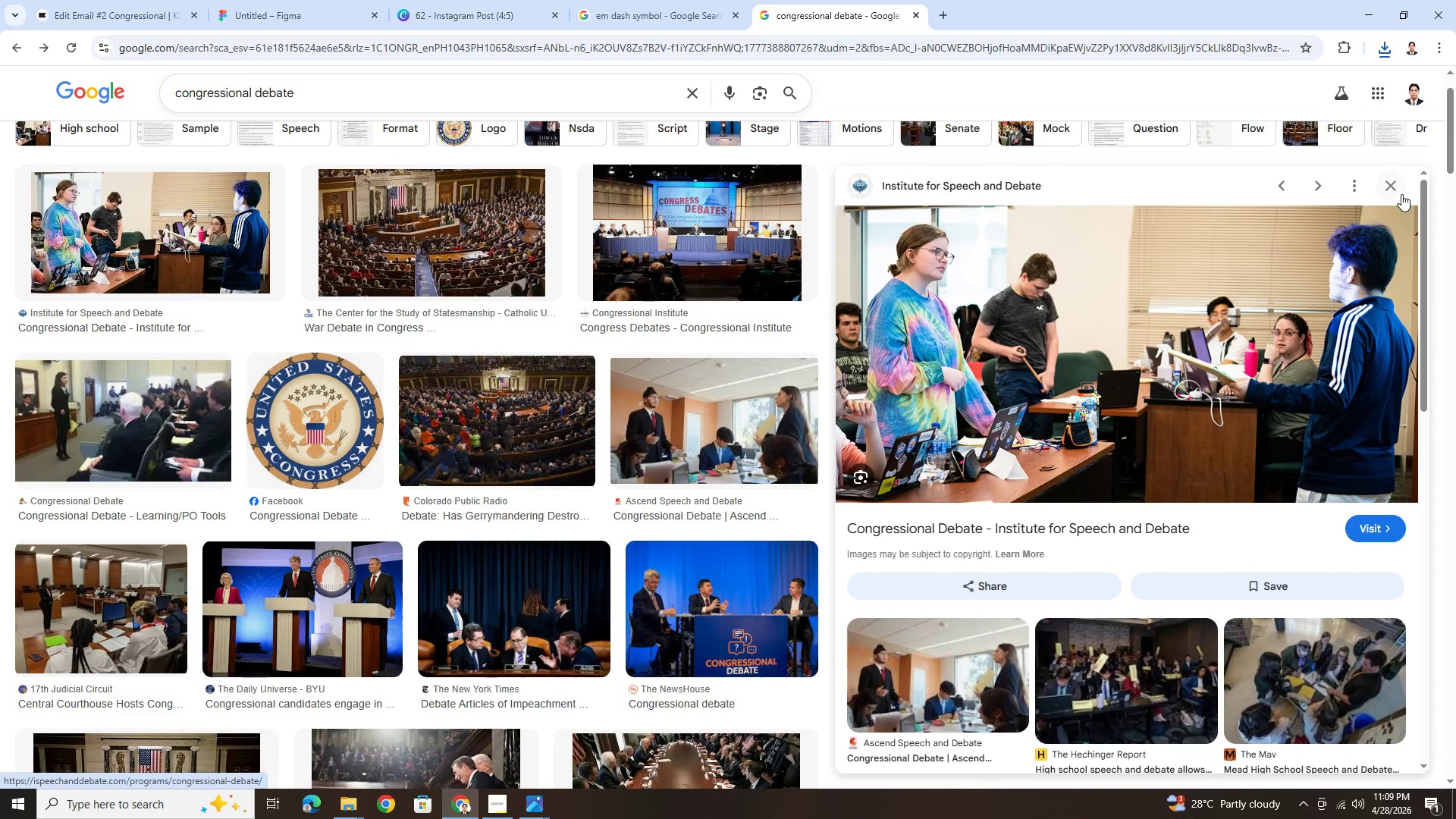 
left_click([1395, 191])
 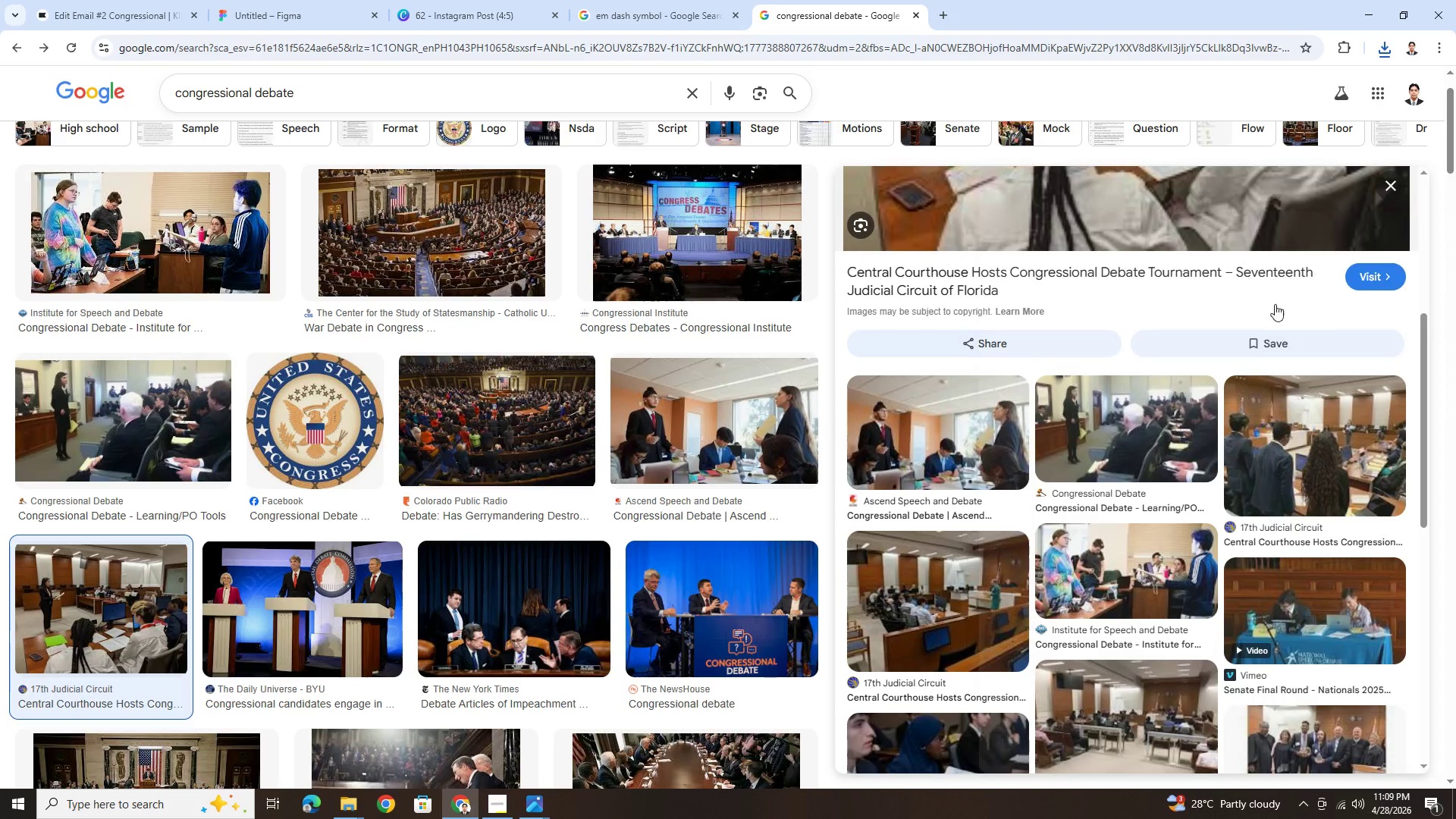 
scroll: coordinate [1263, 351], scroll_direction: up, amount: 8.0
 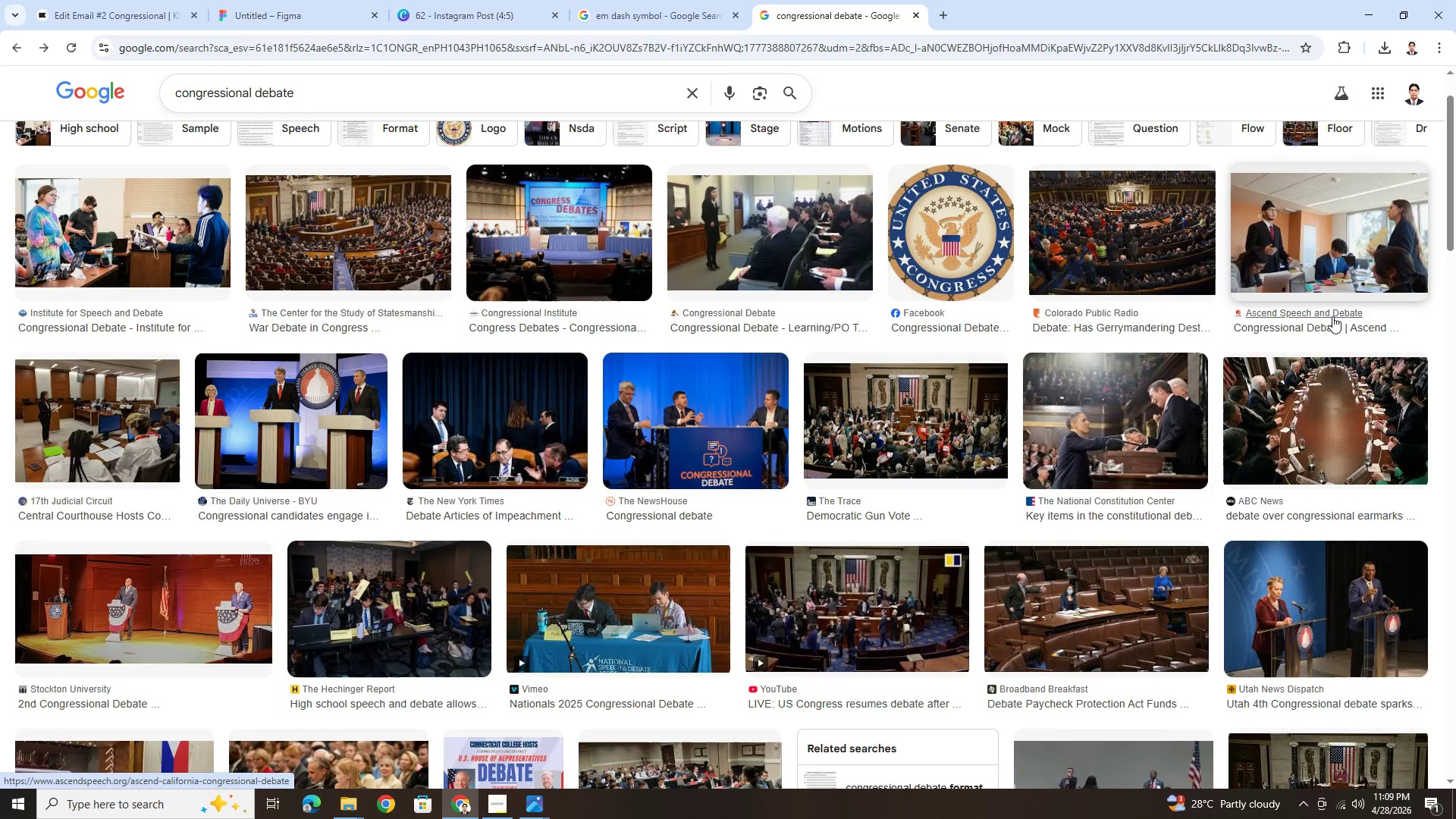 
left_click([1311, 240])
 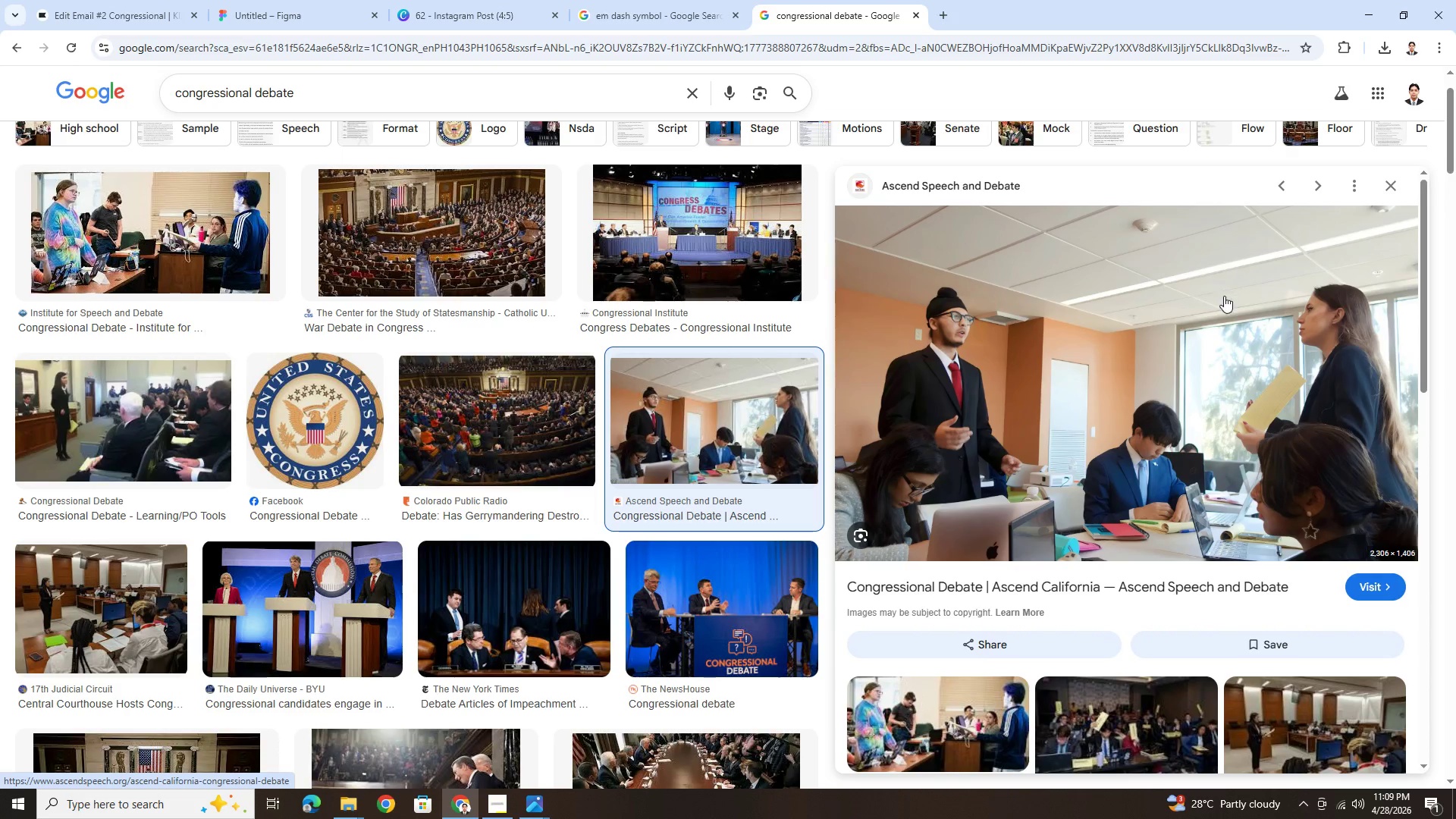 
wait(6.12)
 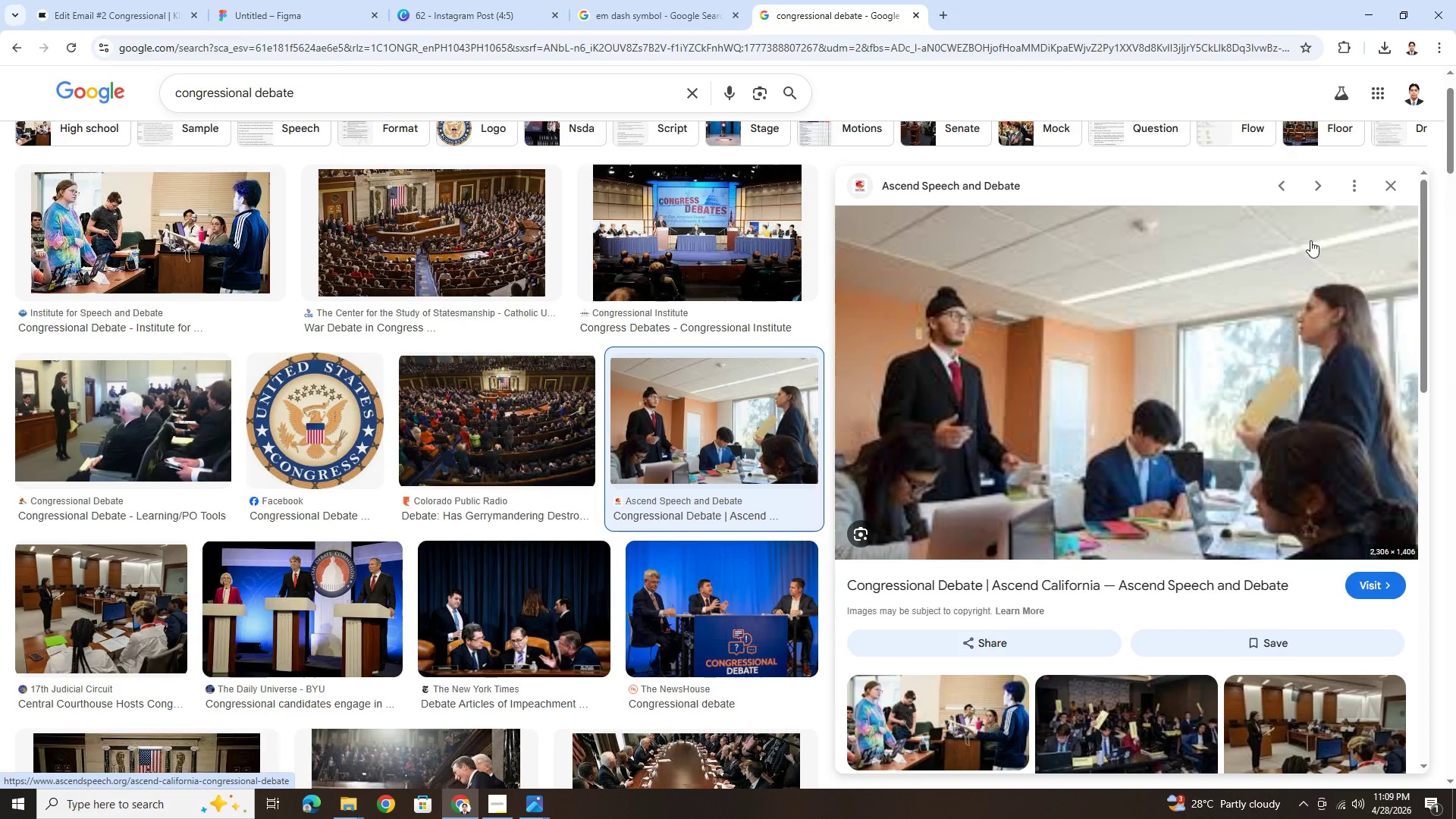 
right_click([1138, 363])
 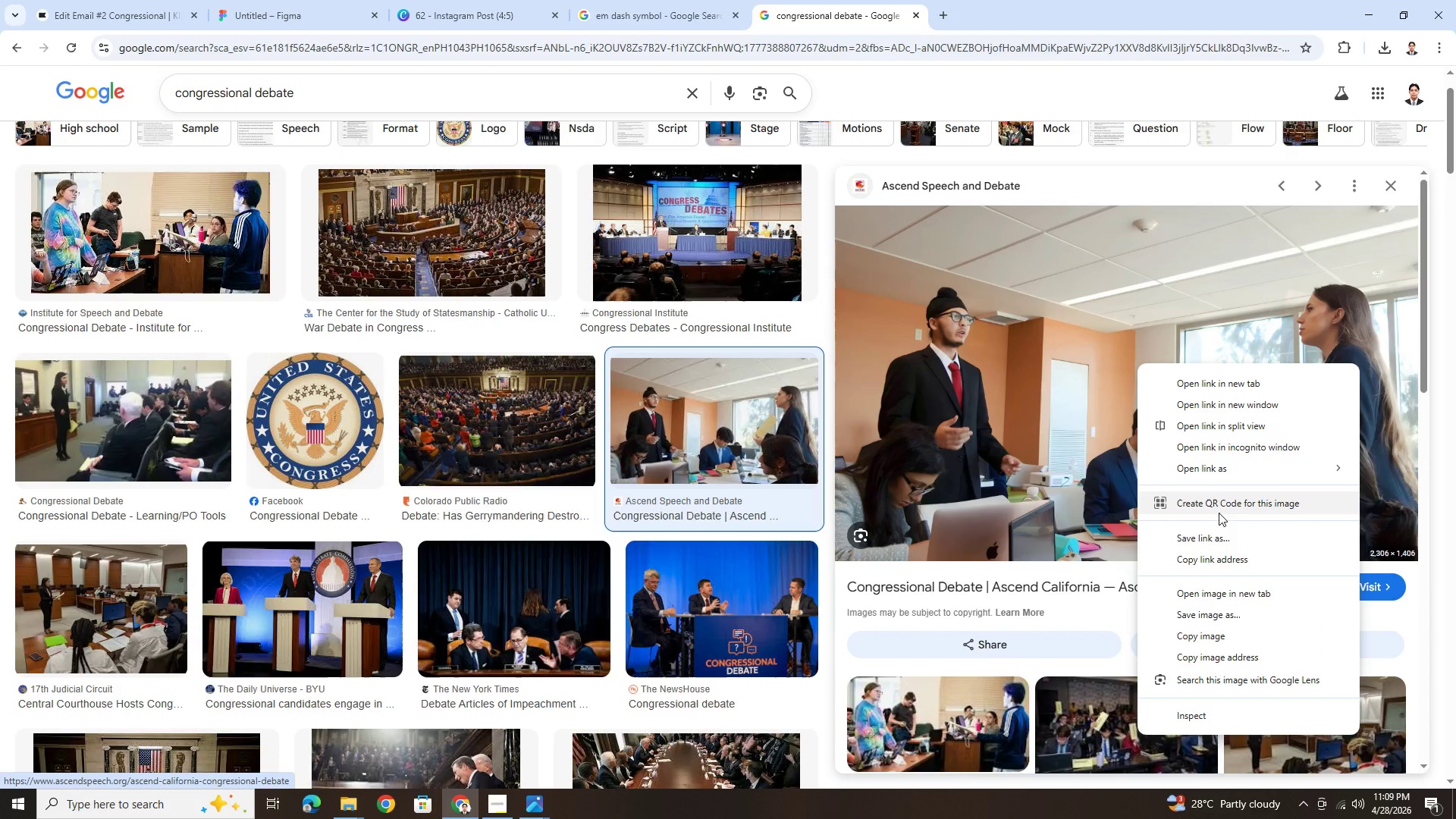 
left_click([1213, 613])
 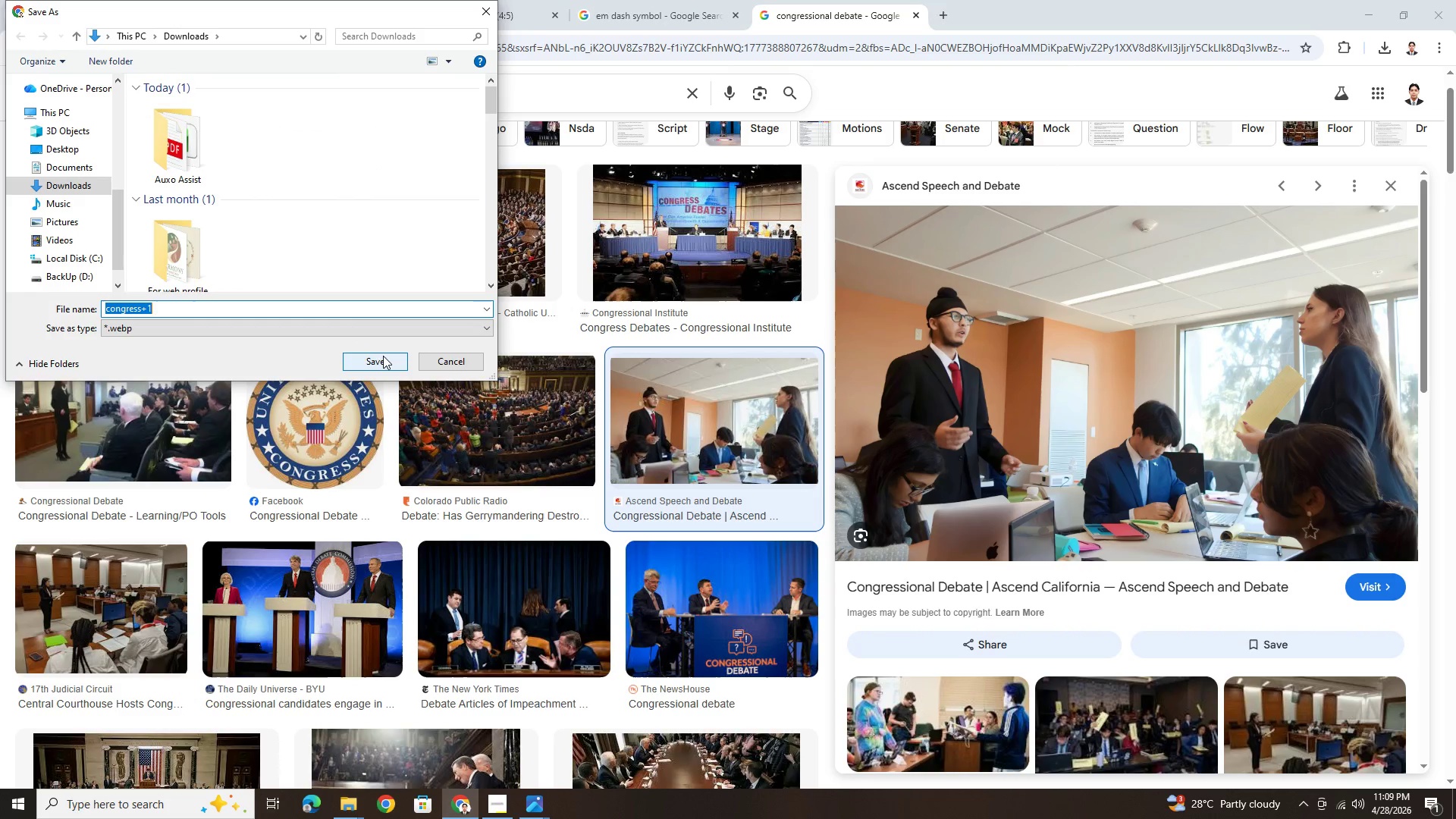 
left_click([442, 353])
 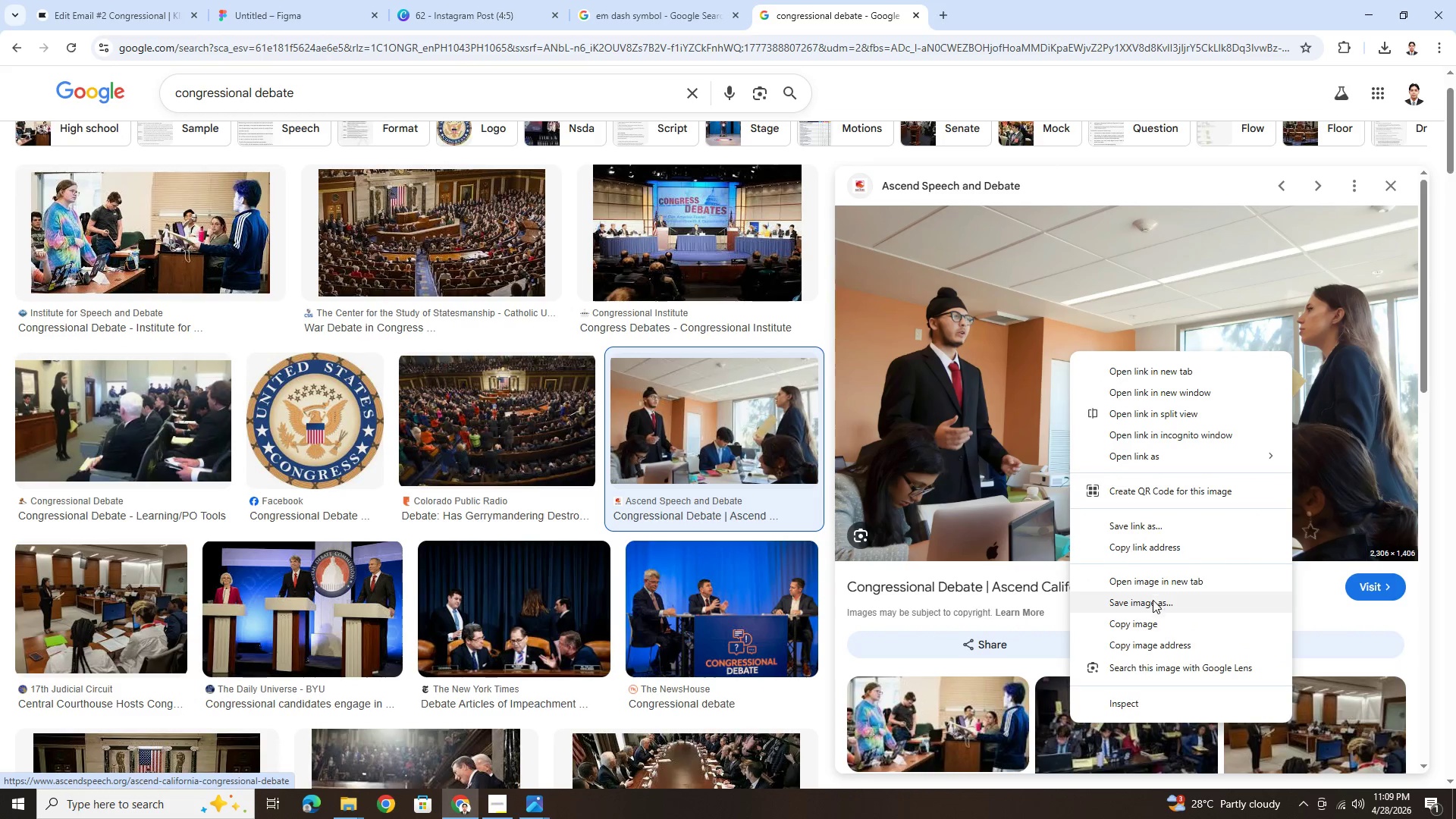 
left_click([1152, 623])
 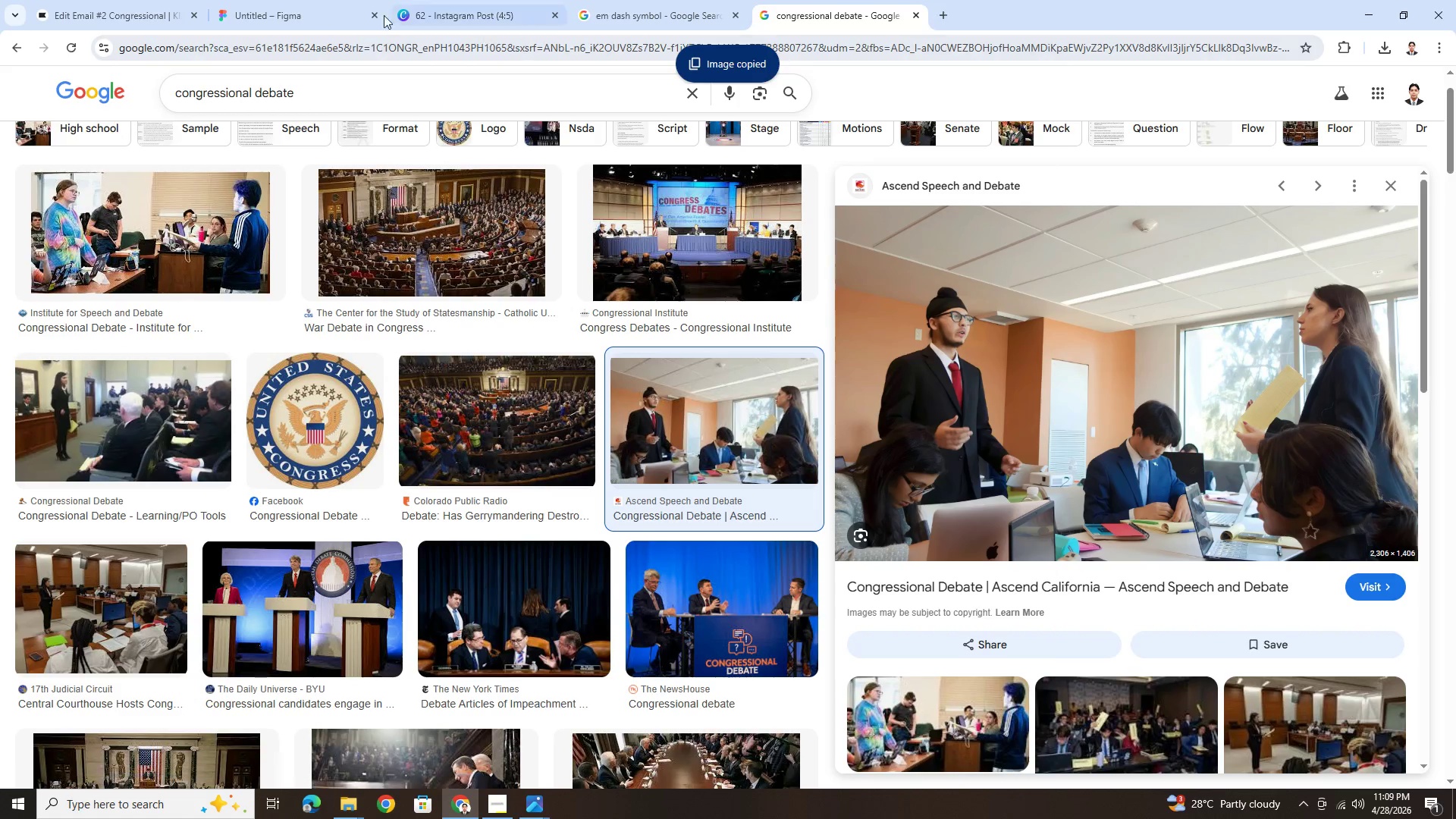 
left_click([326, 13])
 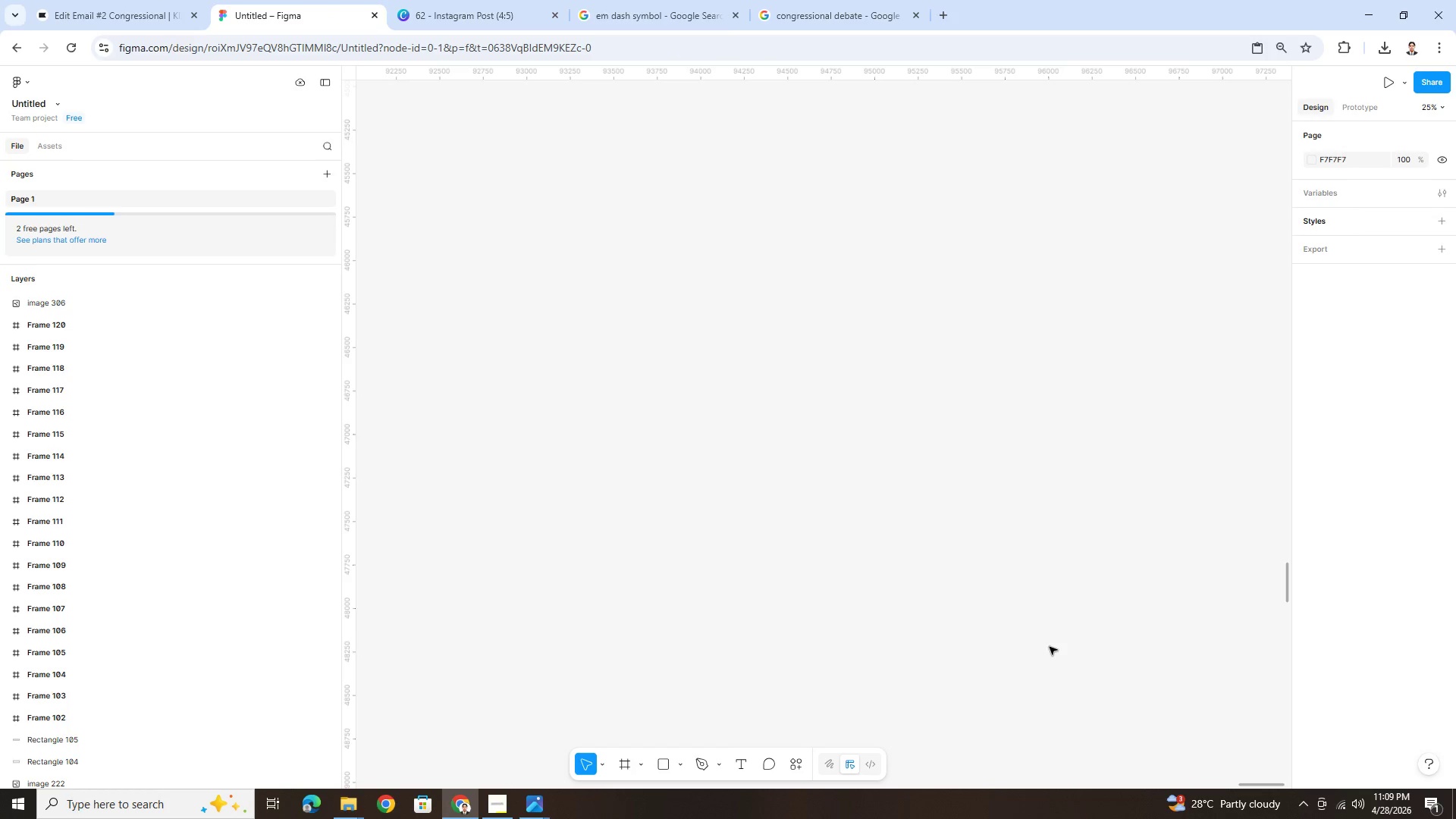 
key(Control+V)
 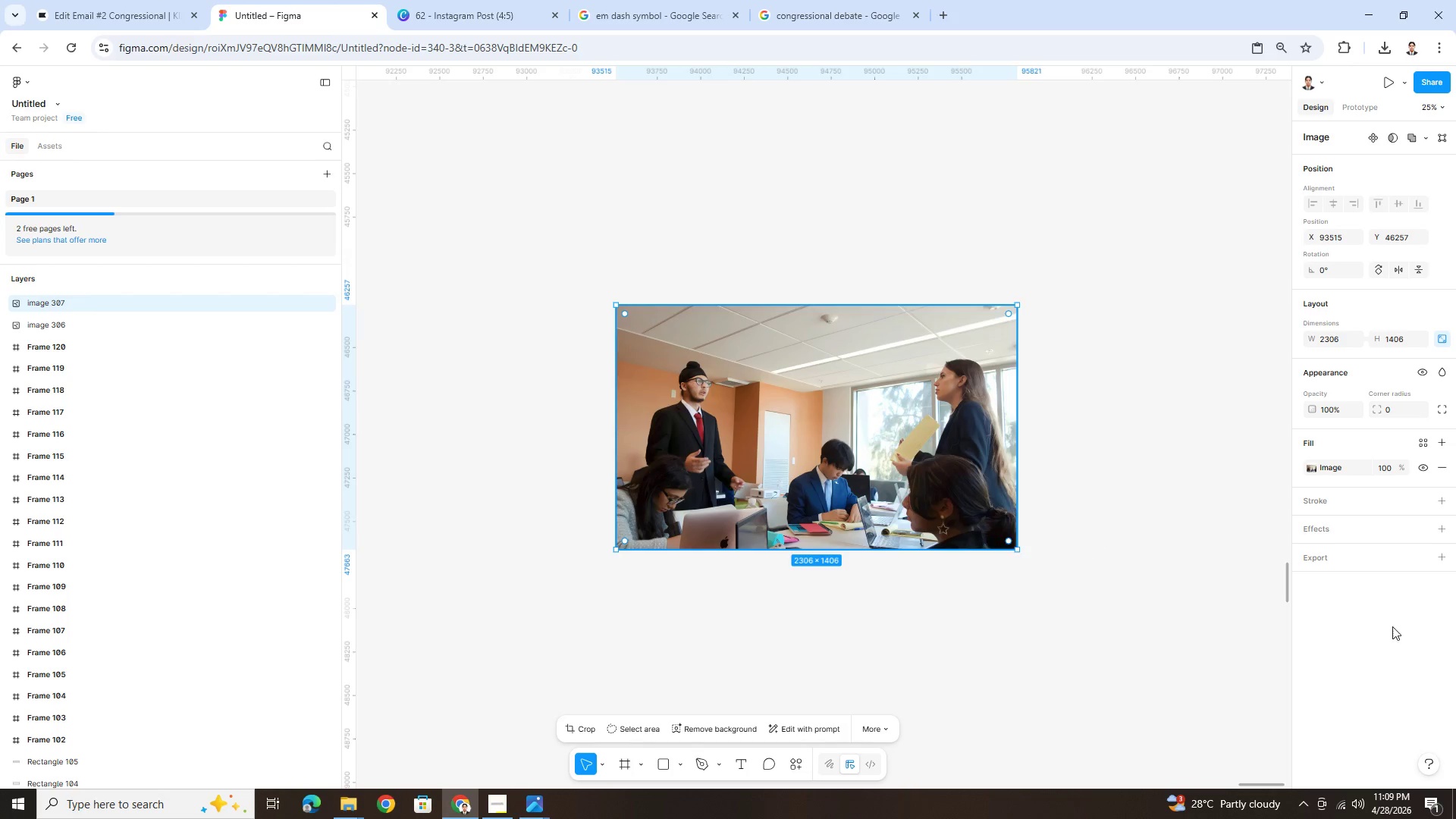 
left_click([1447, 556])
 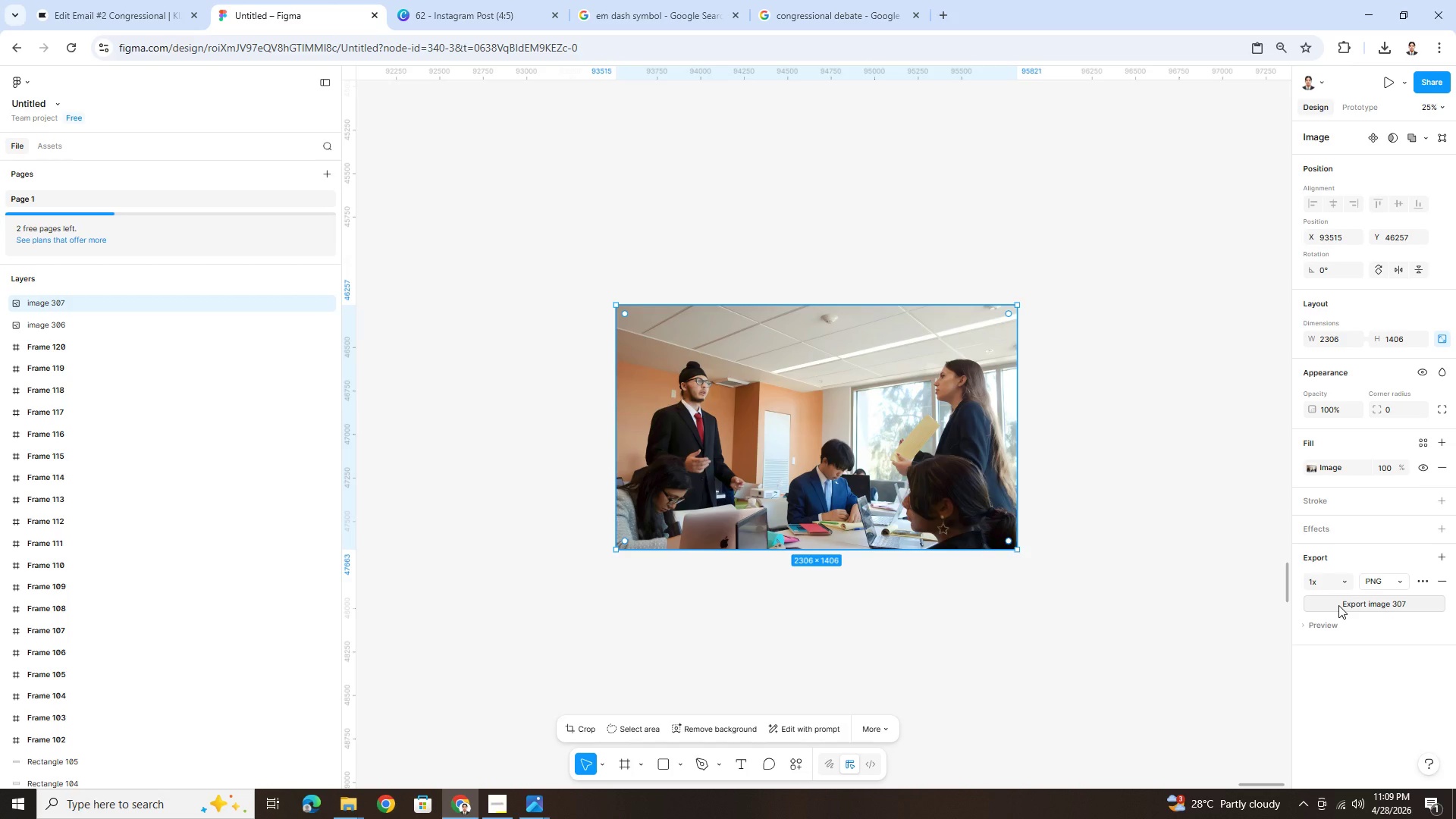 
left_click([1338, 605])
 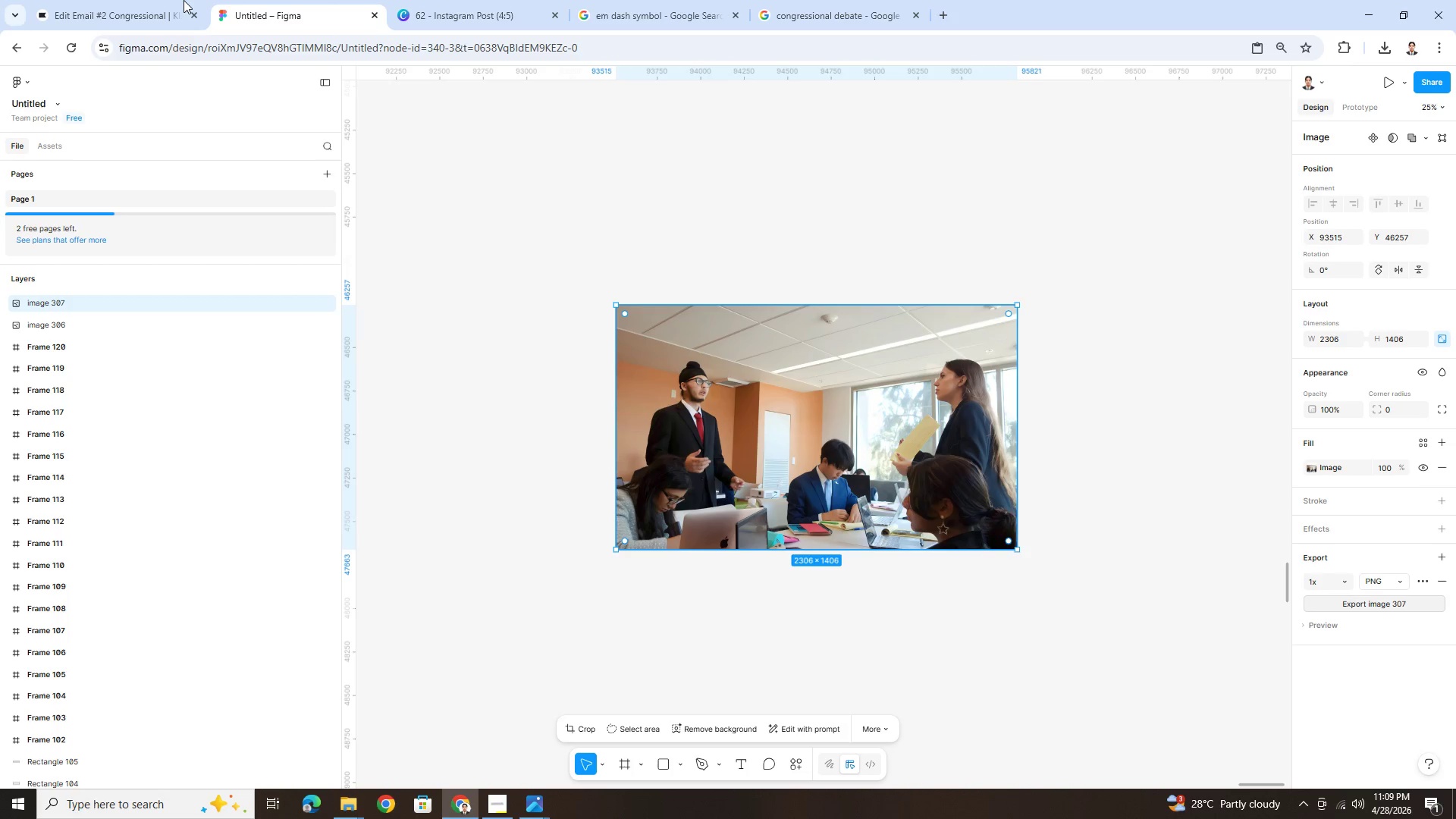 
left_click([179, 2])
 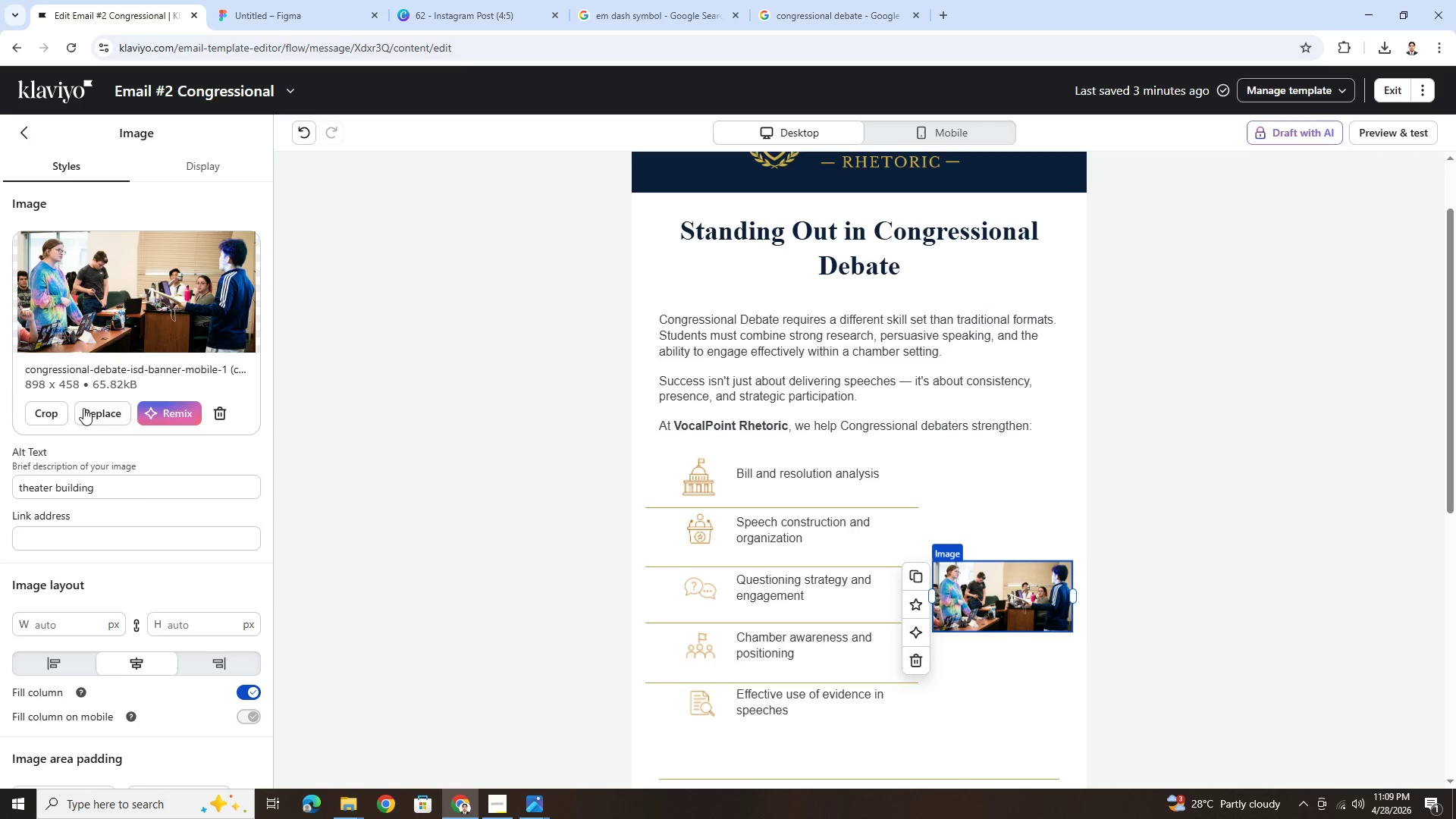 
left_click([96, 406])
 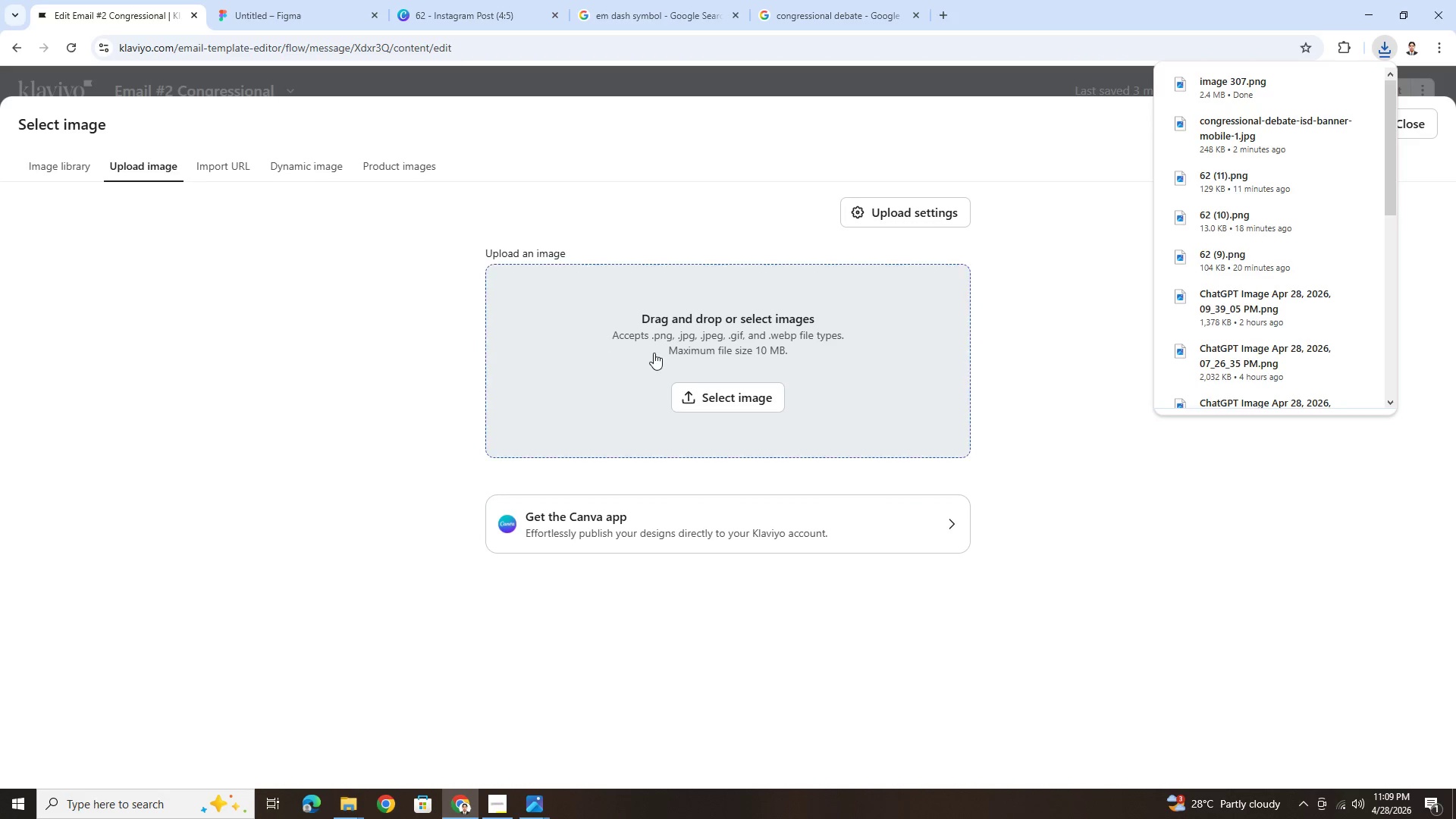 
left_click([708, 392])
 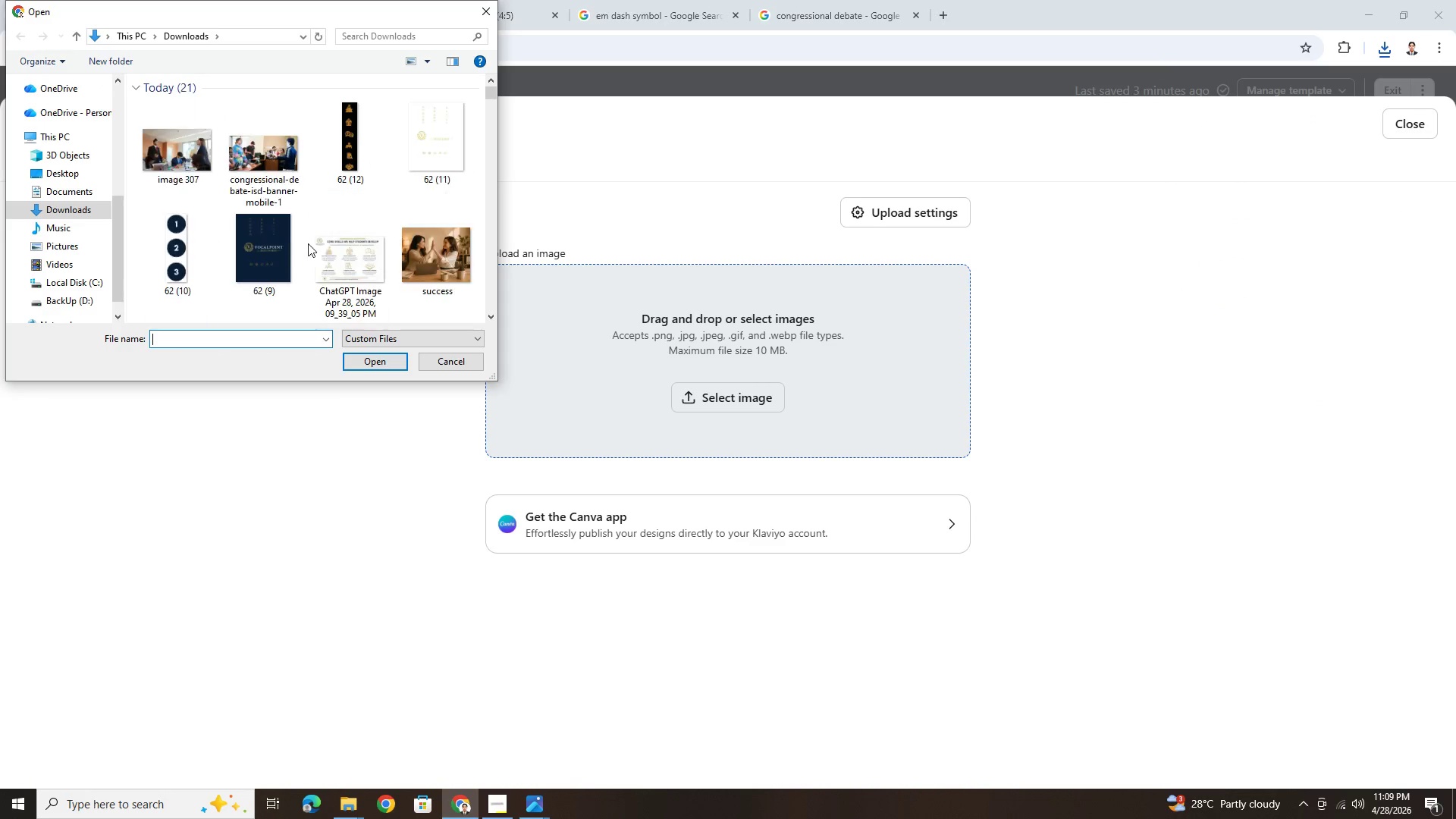 
double_click([155, 154])
 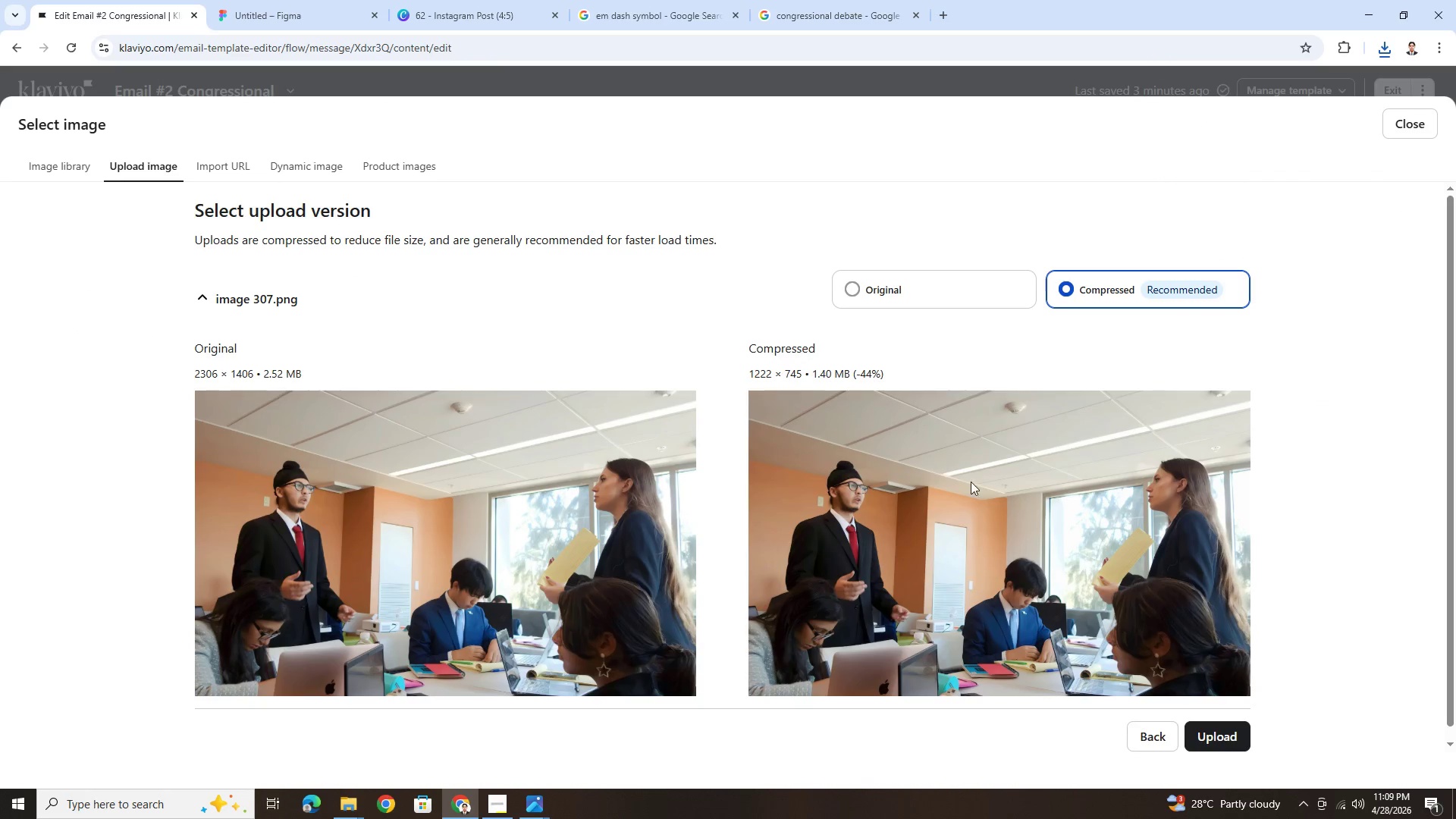 
left_click([1229, 736])
 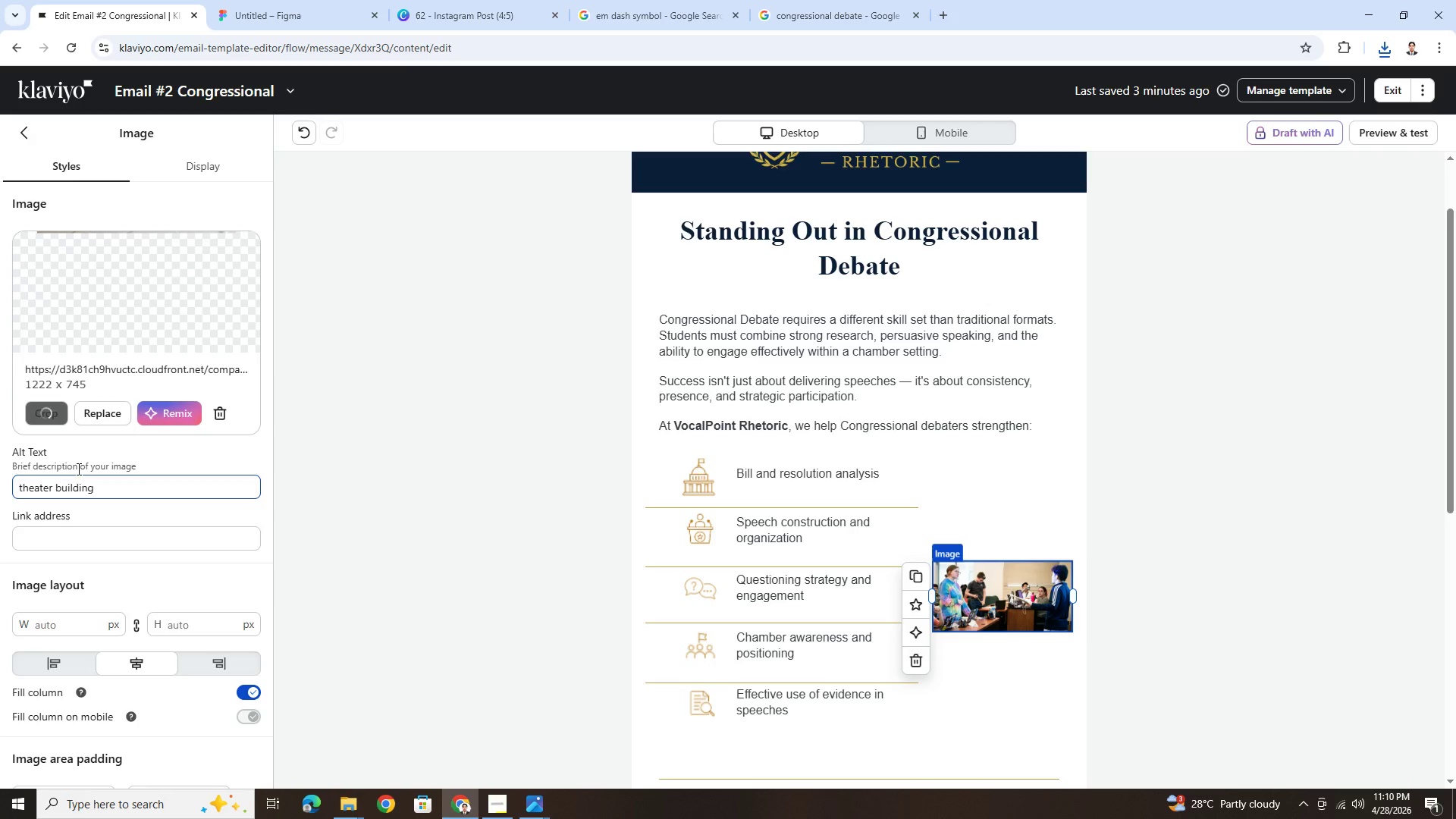 
left_click([54, 418])
 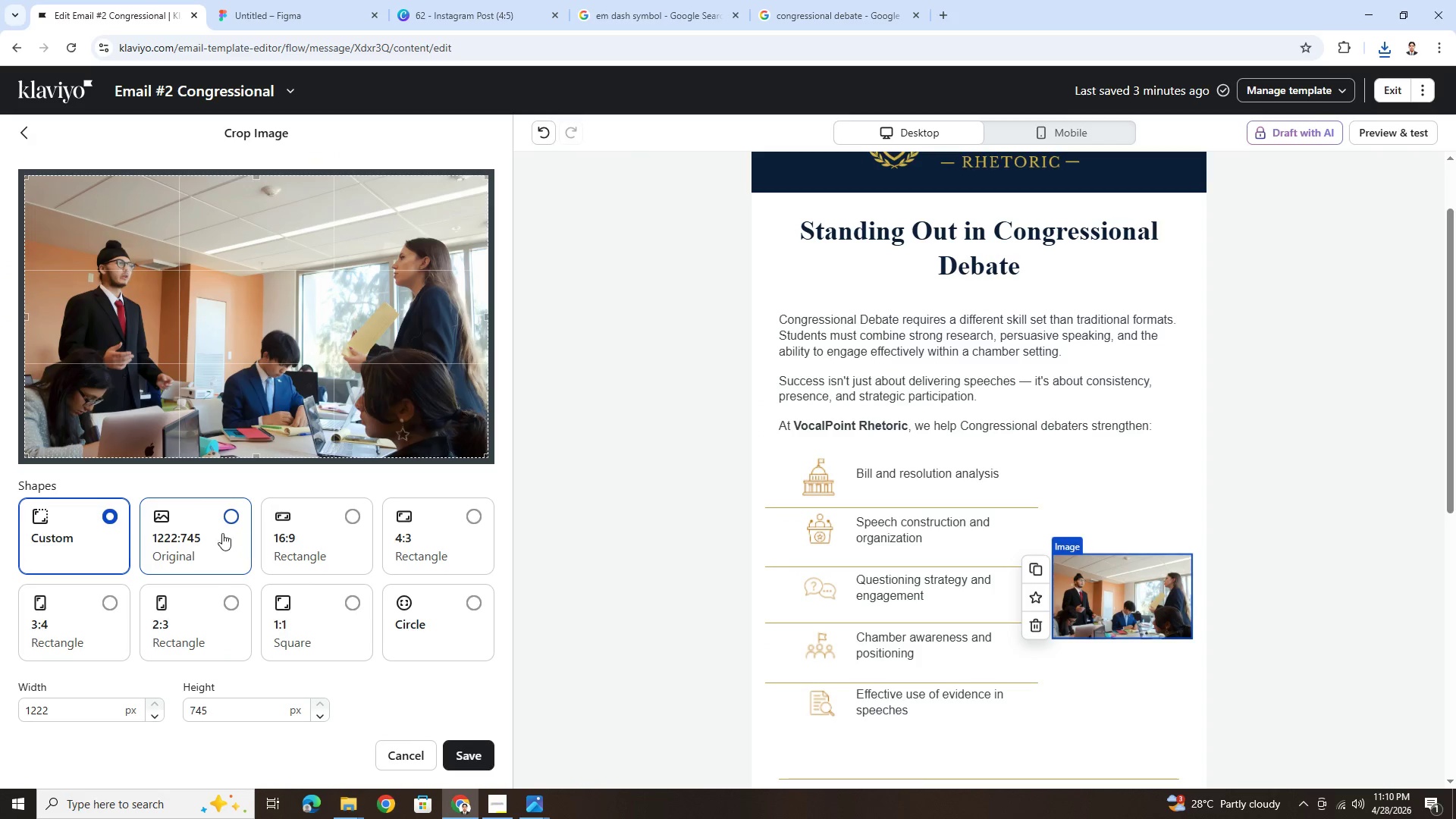 
left_click([216, 605])
 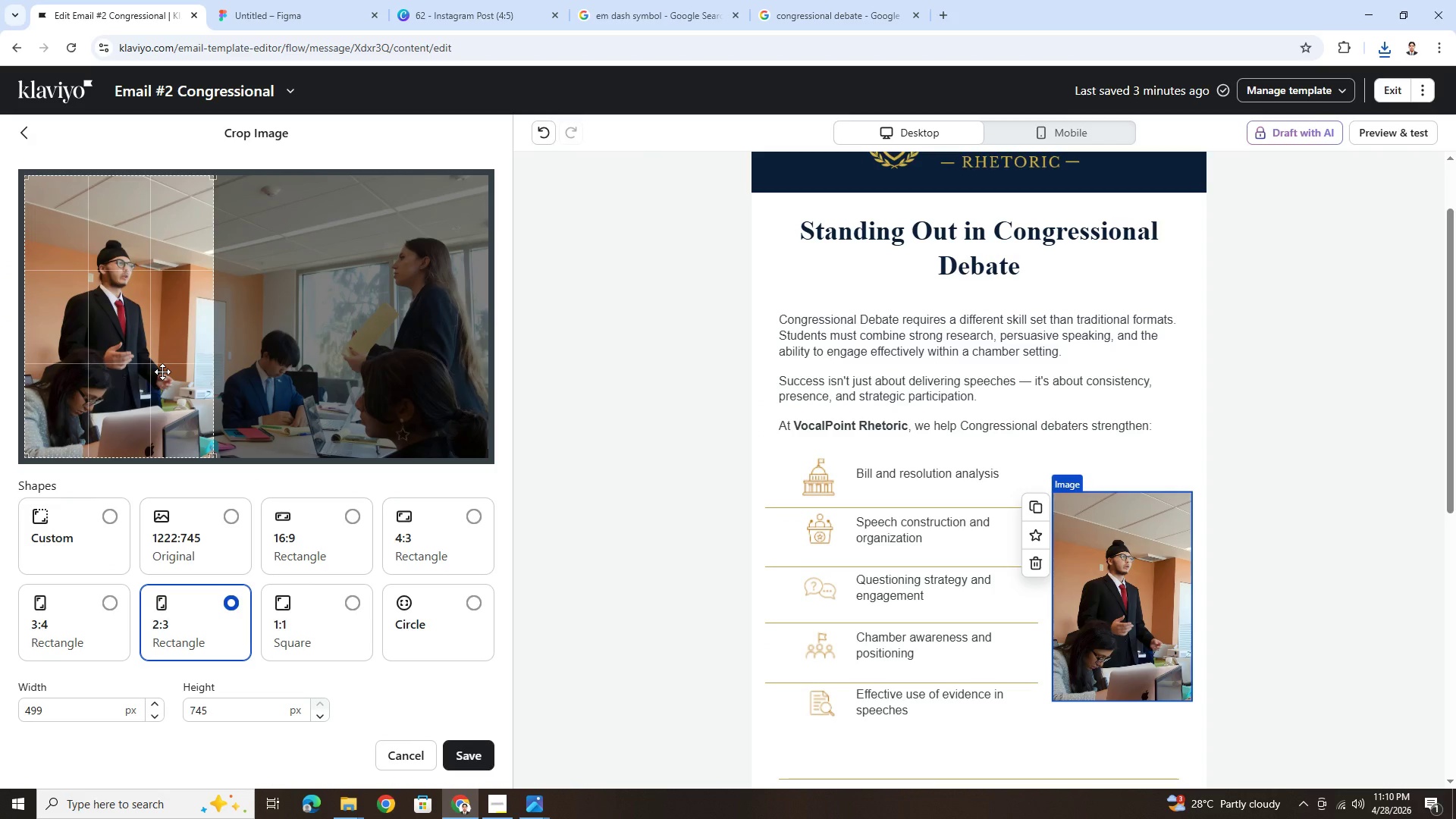 
left_click_drag(start_coordinate=[162, 372], to_coordinate=[144, 381])
 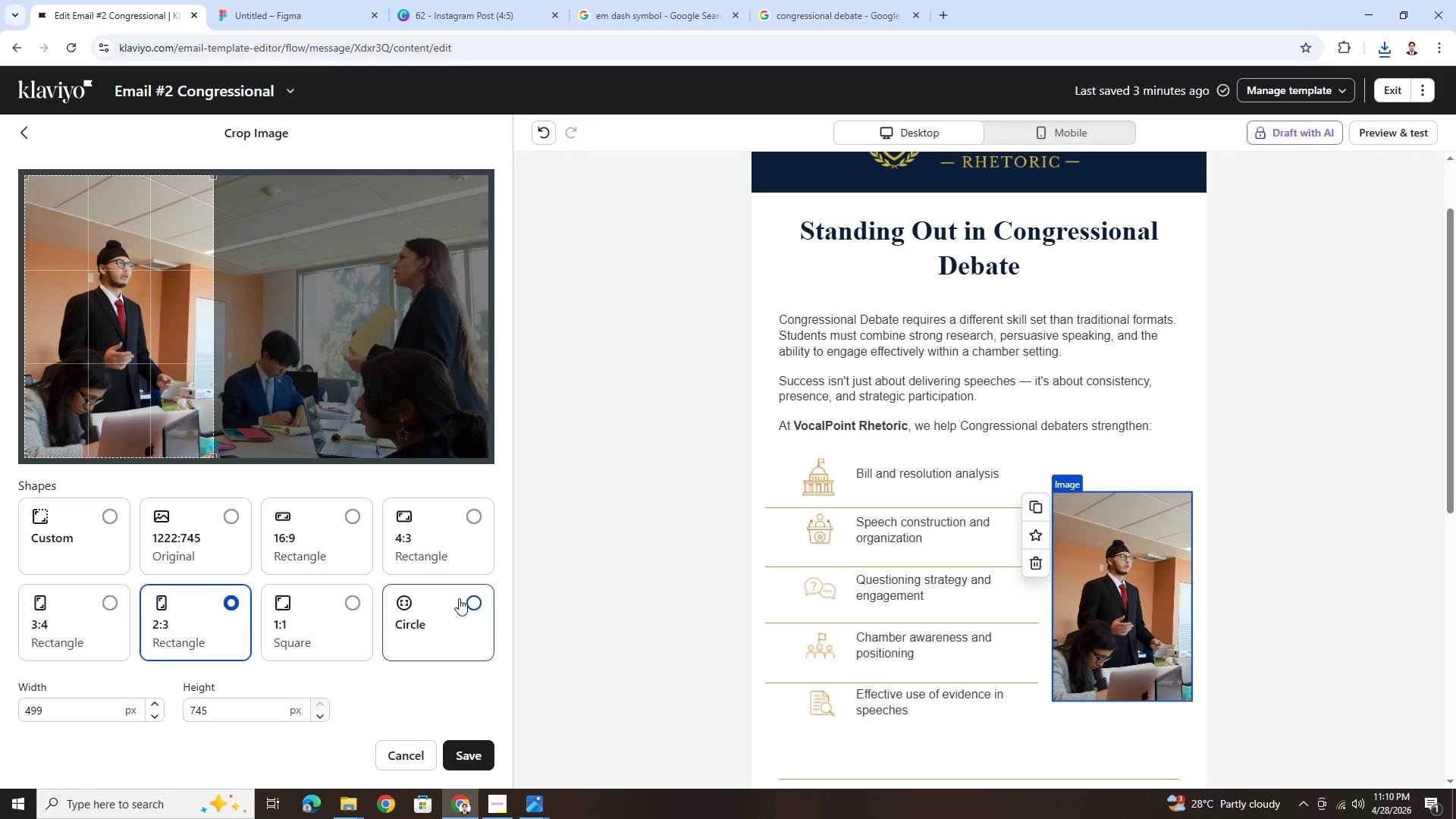 
scroll: coordinate [343, 637], scroll_direction: down, amount: 2.0
 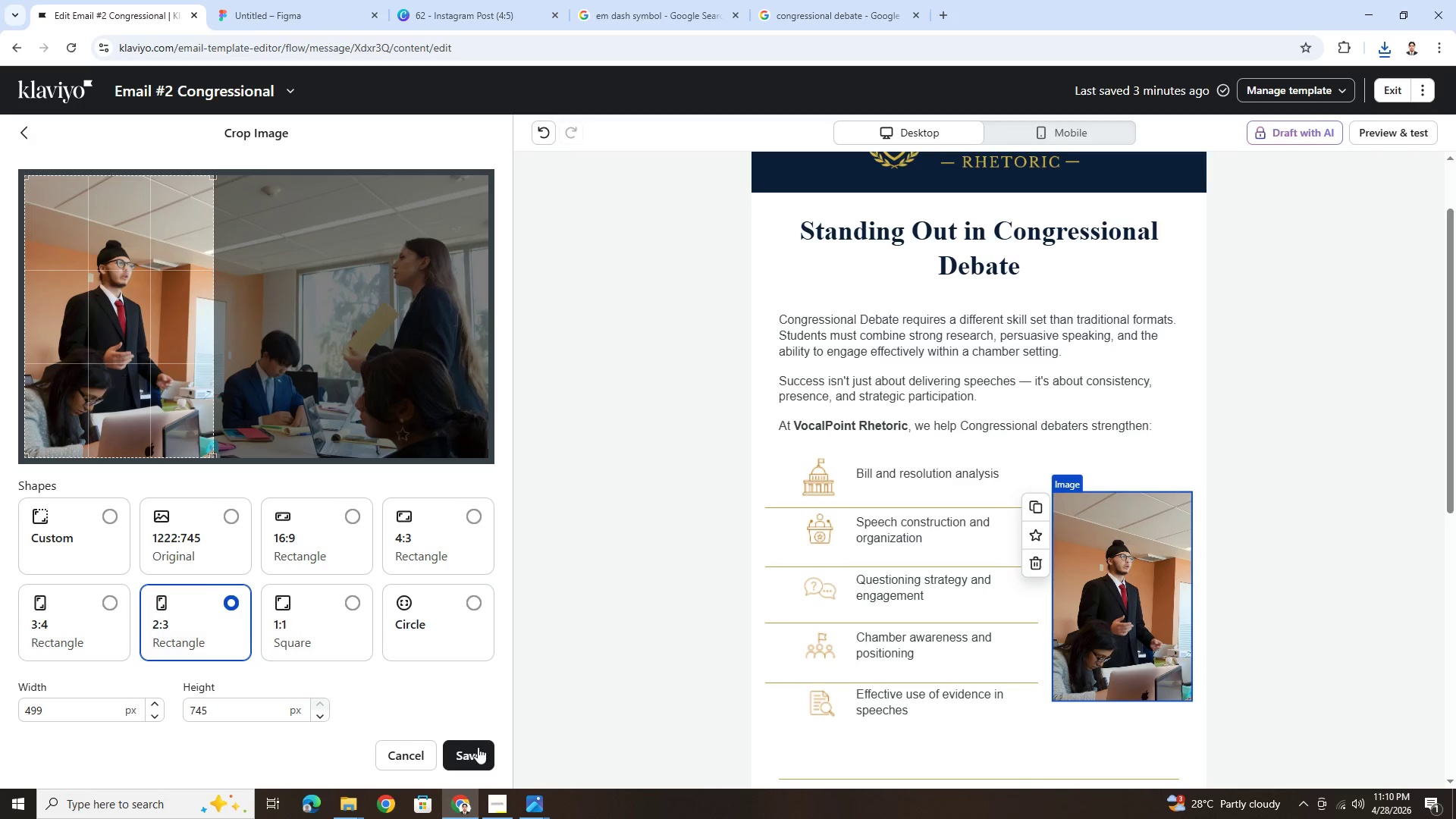 
left_click([475, 761])
 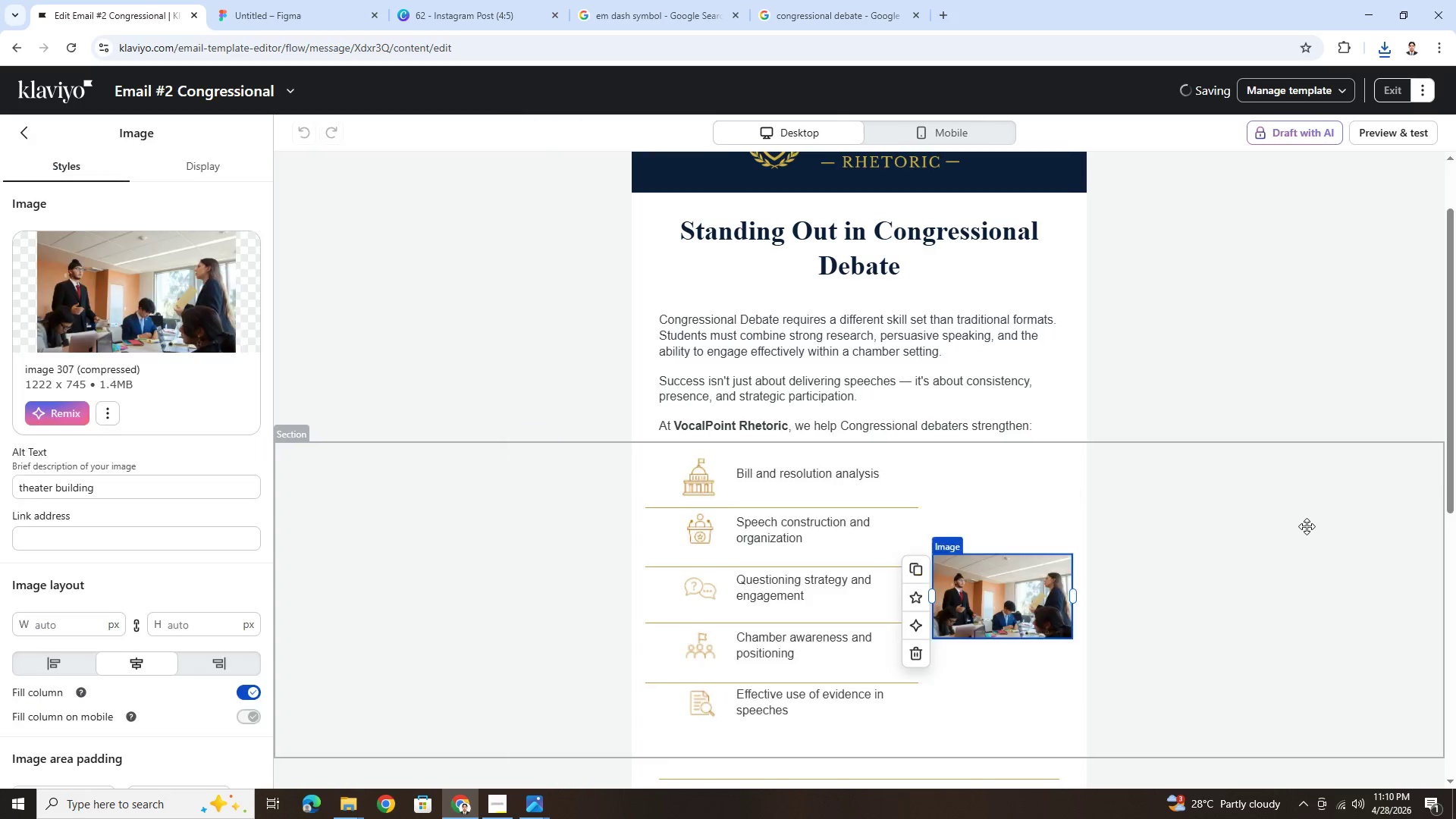 
wait(6.28)
 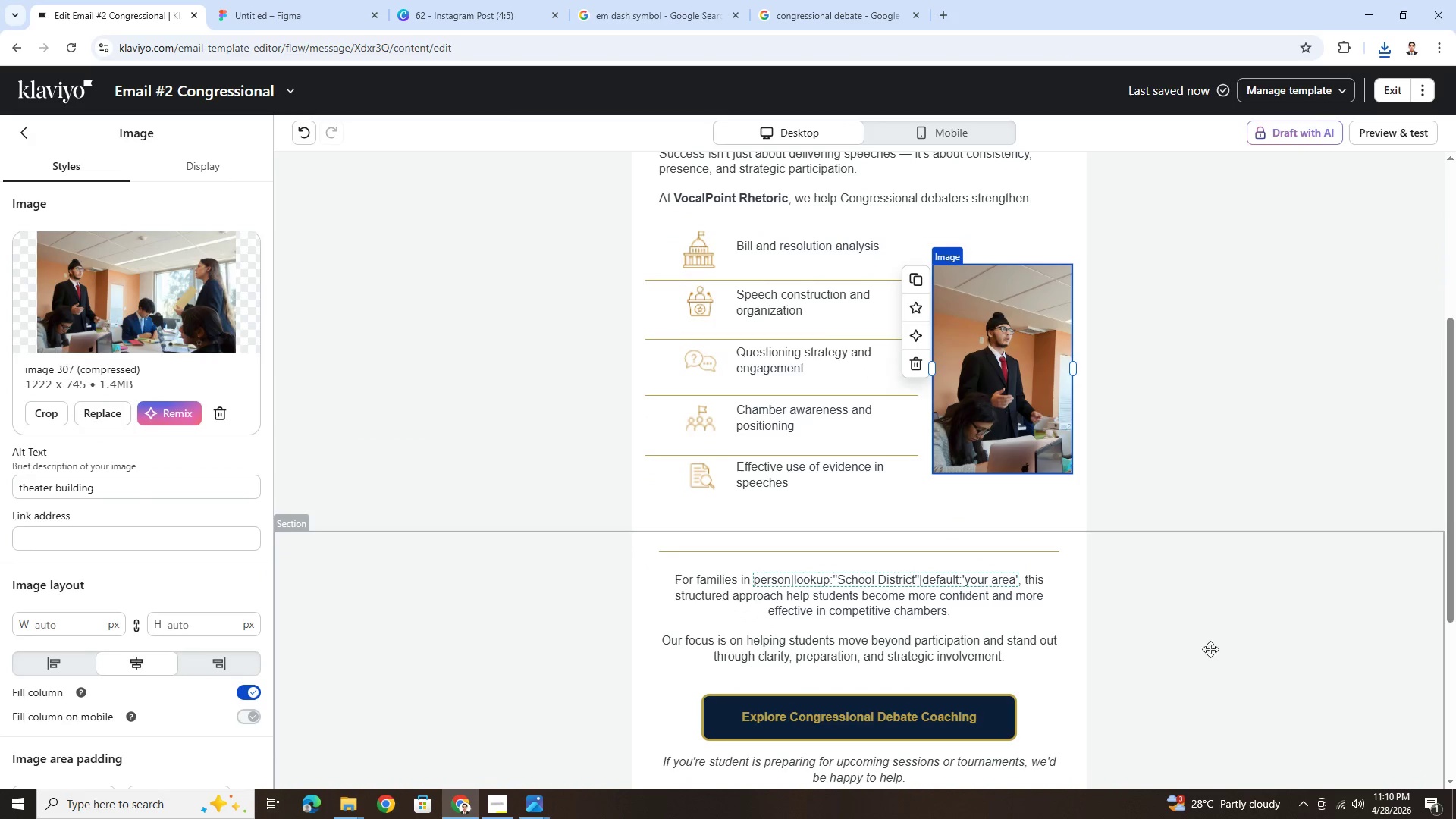 
left_click([1211, 670])
 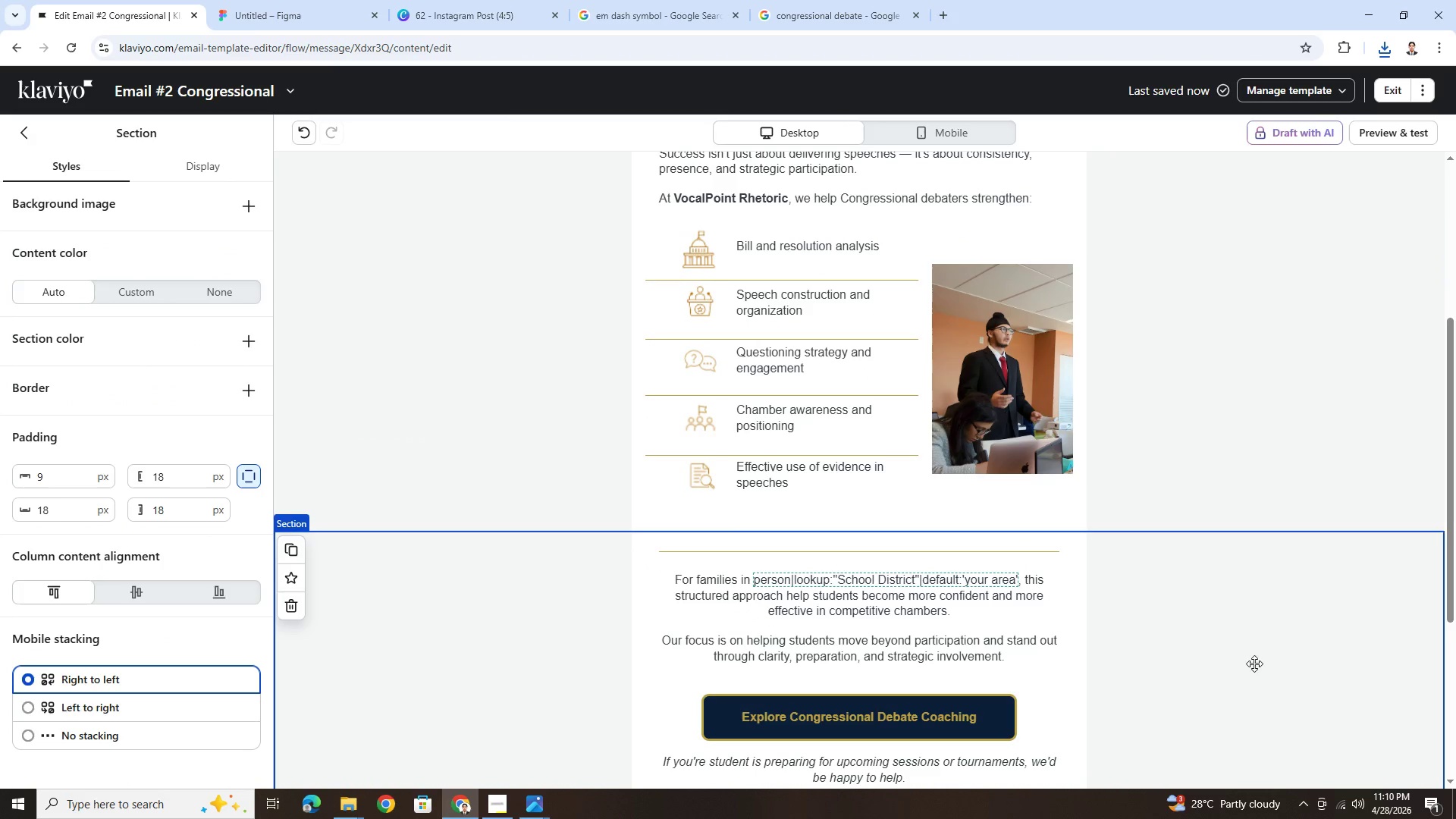 
scroll: coordinate [1230, 562], scroll_direction: down, amount: 3.0
 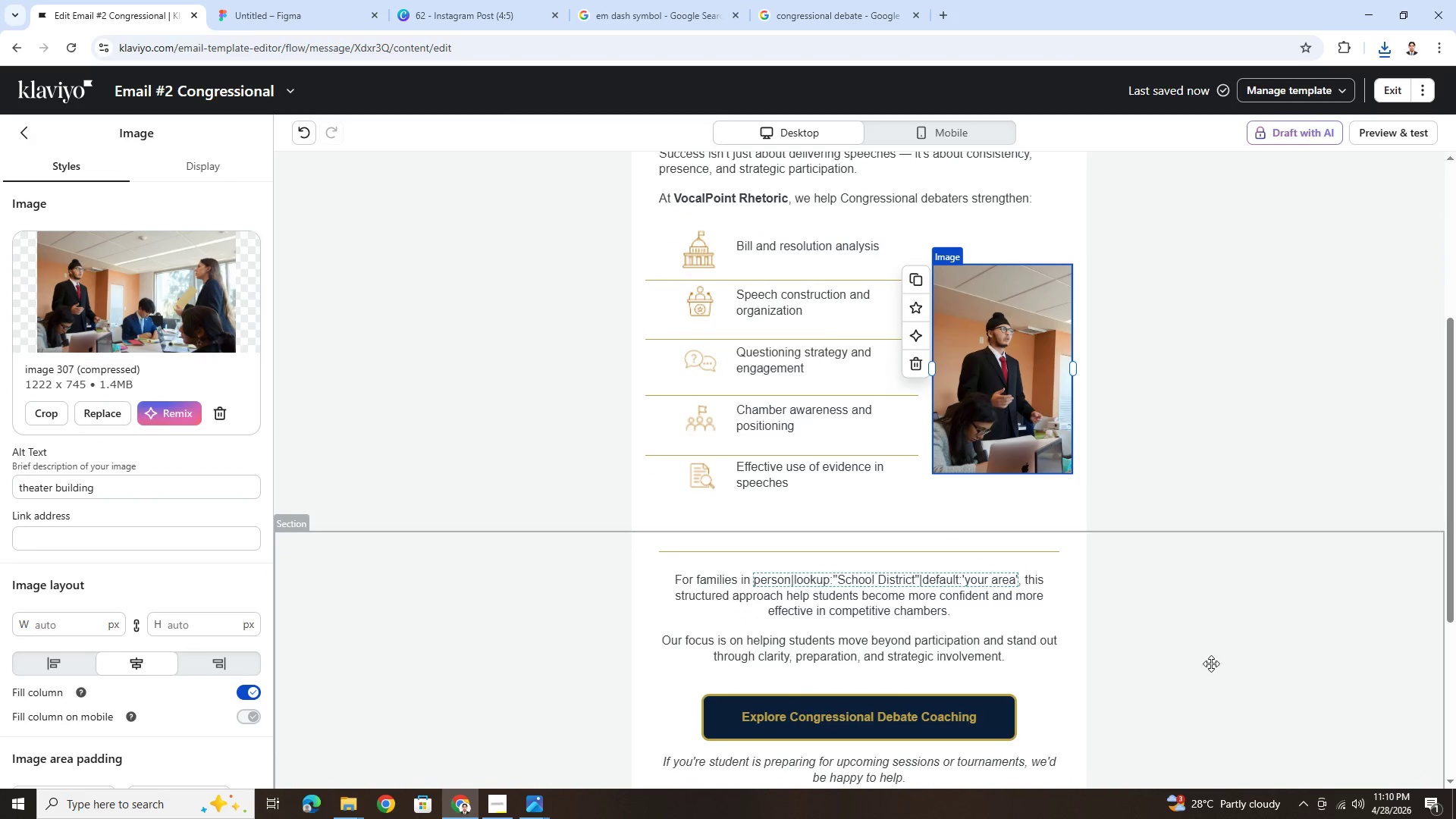 
scroll: coordinate [1304, 671], scroll_direction: up, amount: 4.0
 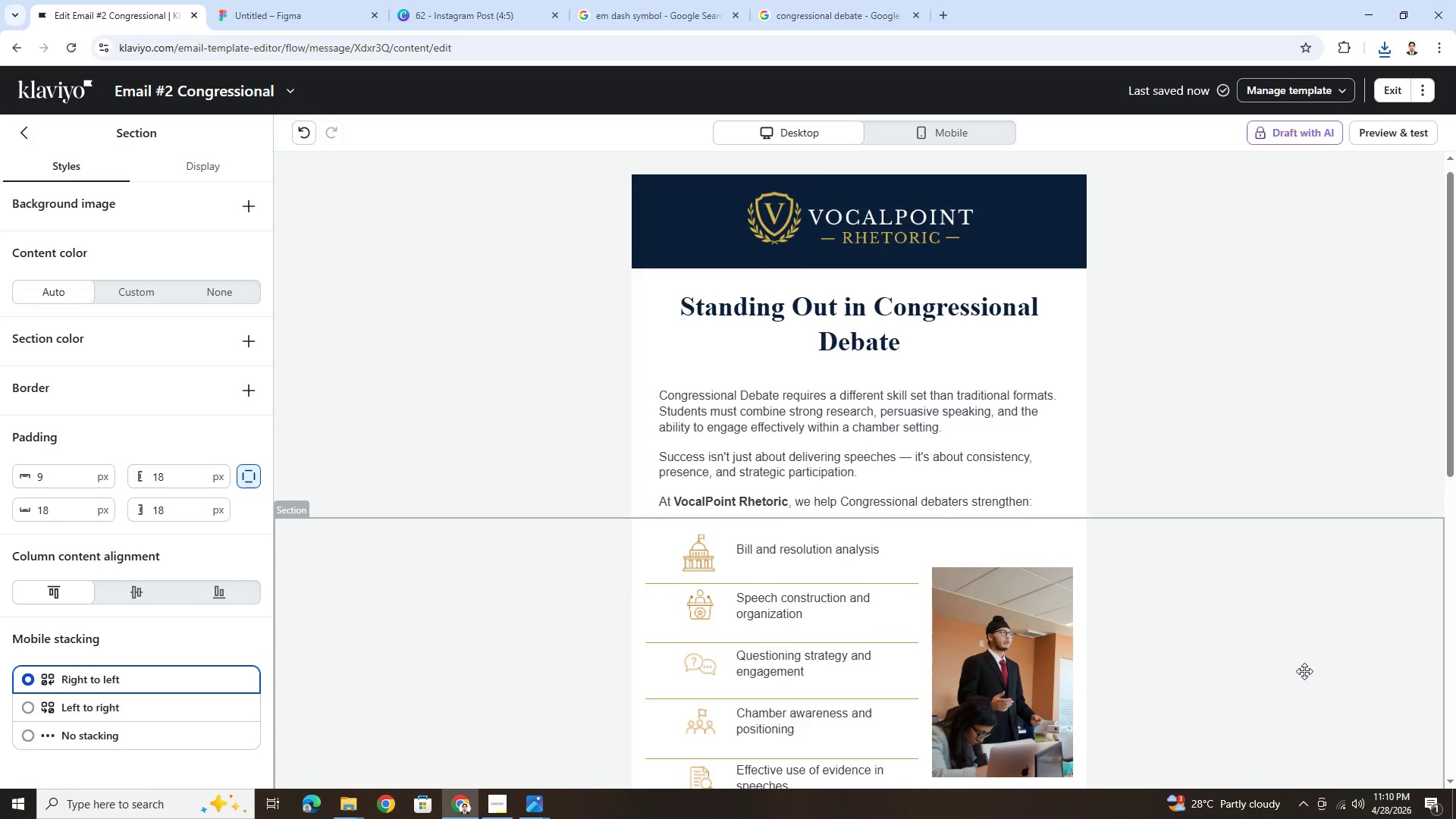 
scroll: coordinate [1304, 671], scroll_direction: down, amount: 2.0
 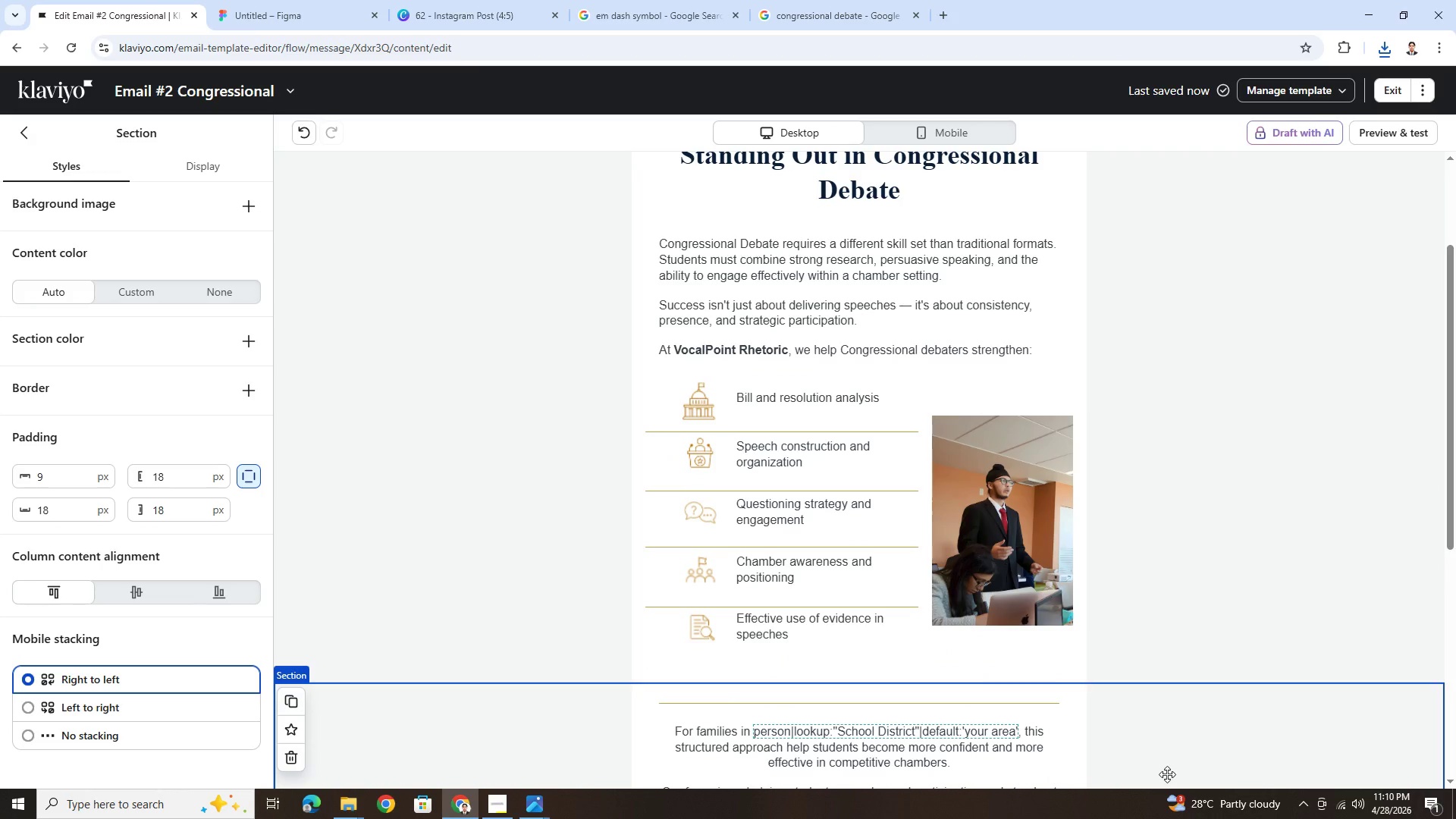 
left_click([1167, 774])
 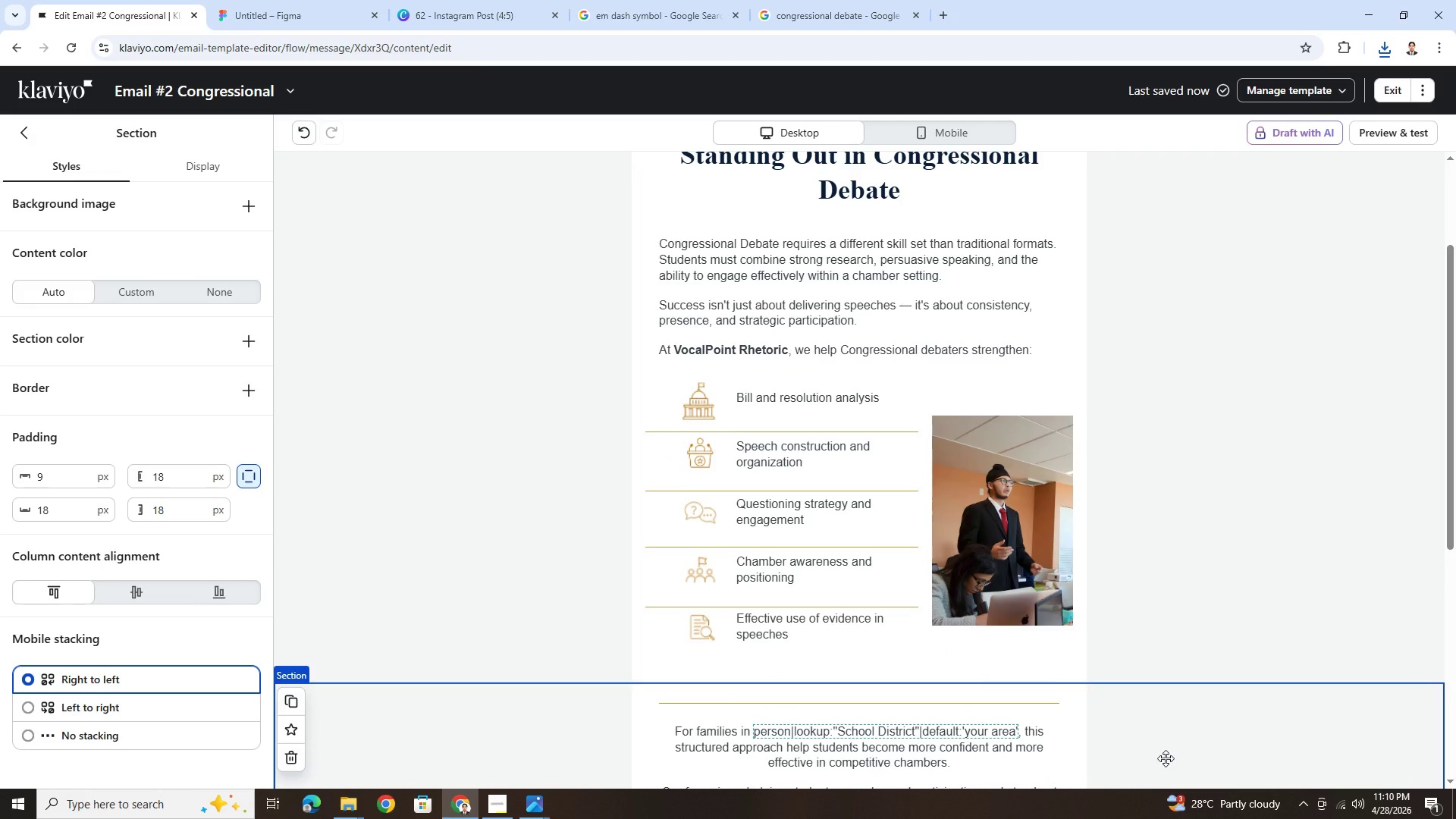 
scroll: coordinate [1166, 758], scroll_direction: up, amount: 2.0
 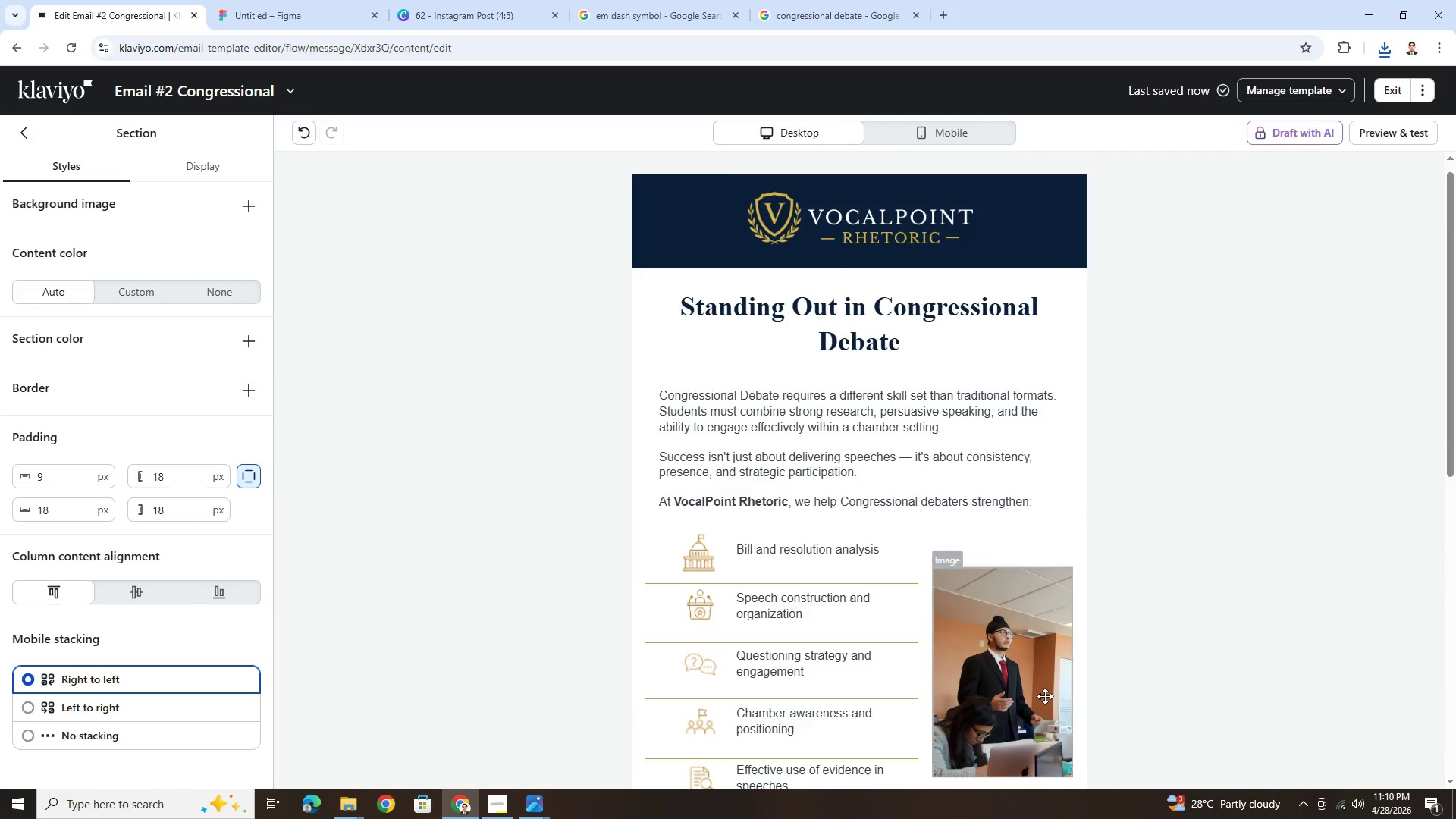 
left_click([1043, 696])
 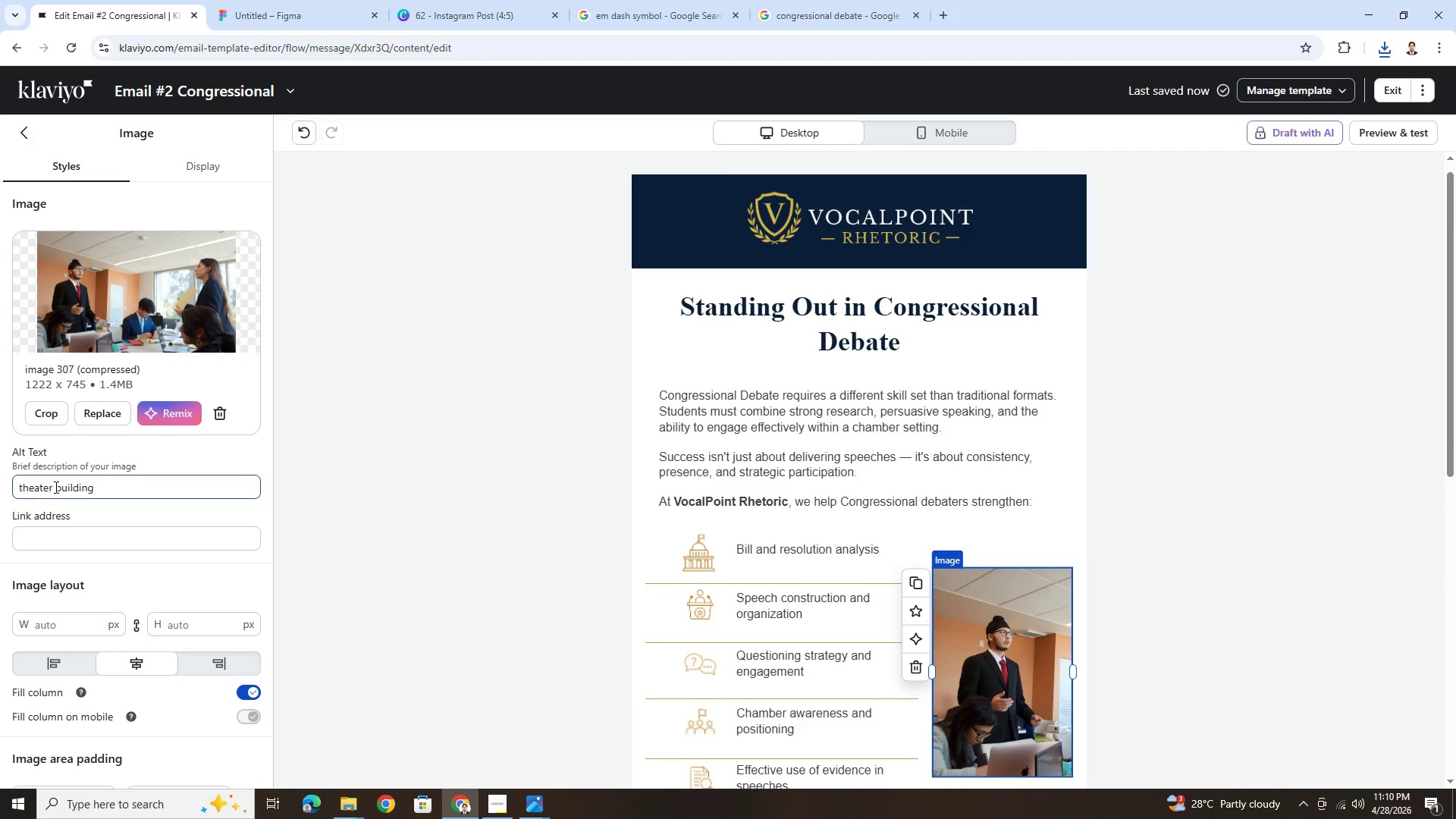 
double_click([55, 487])
 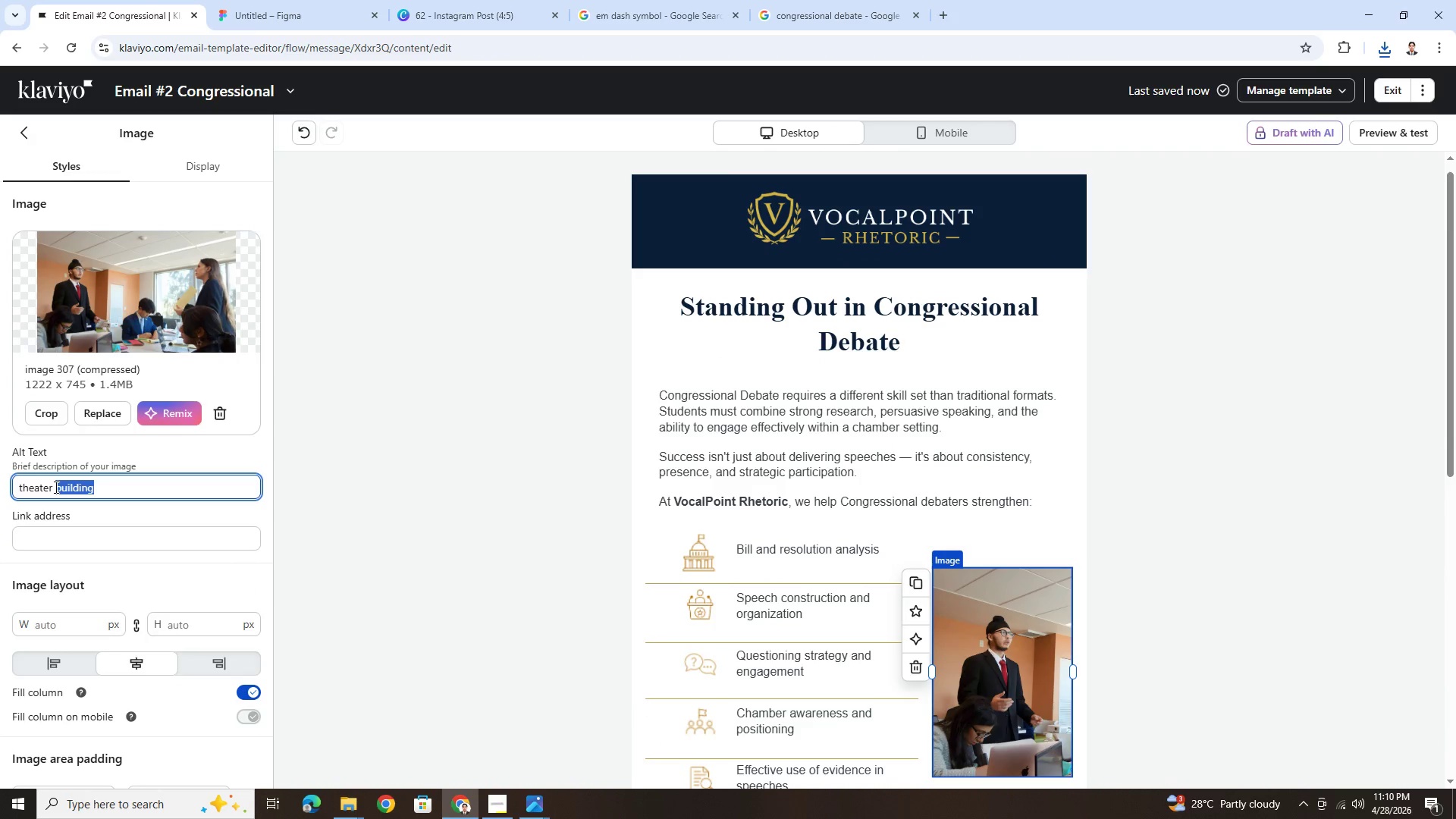 
triple_click([55, 487])
 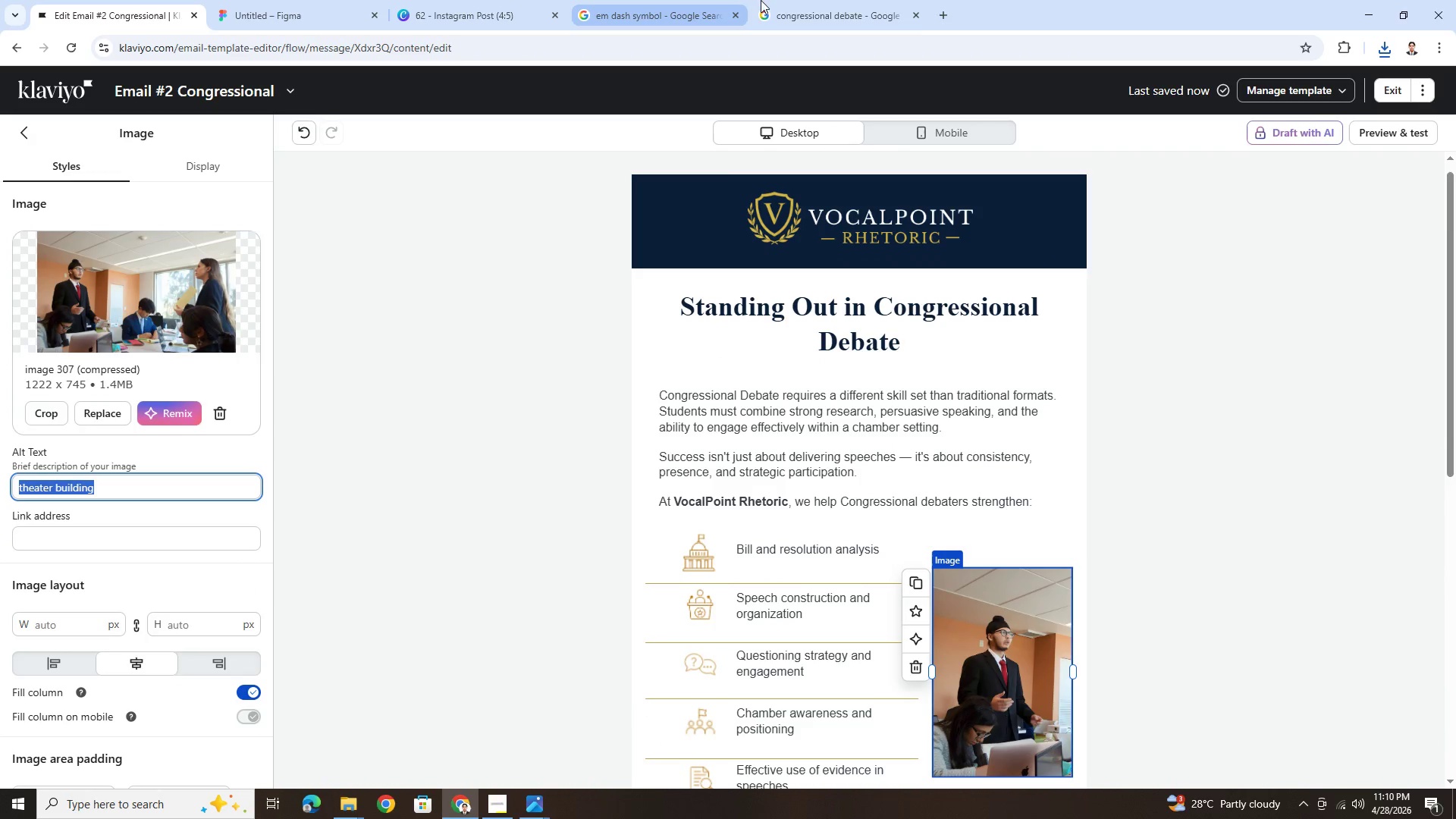 
left_click([809, 3])
 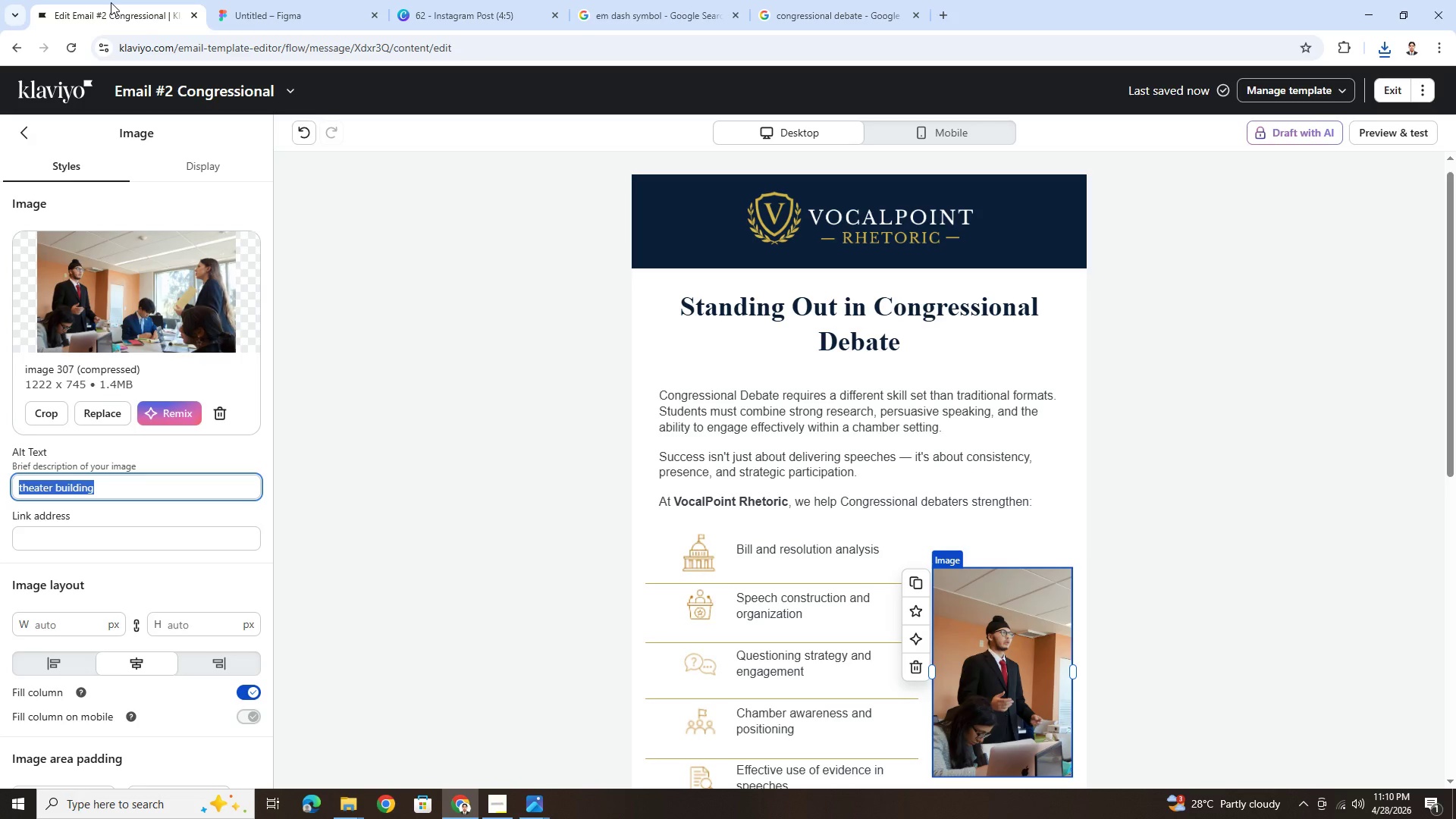 
type(conressional debate)
 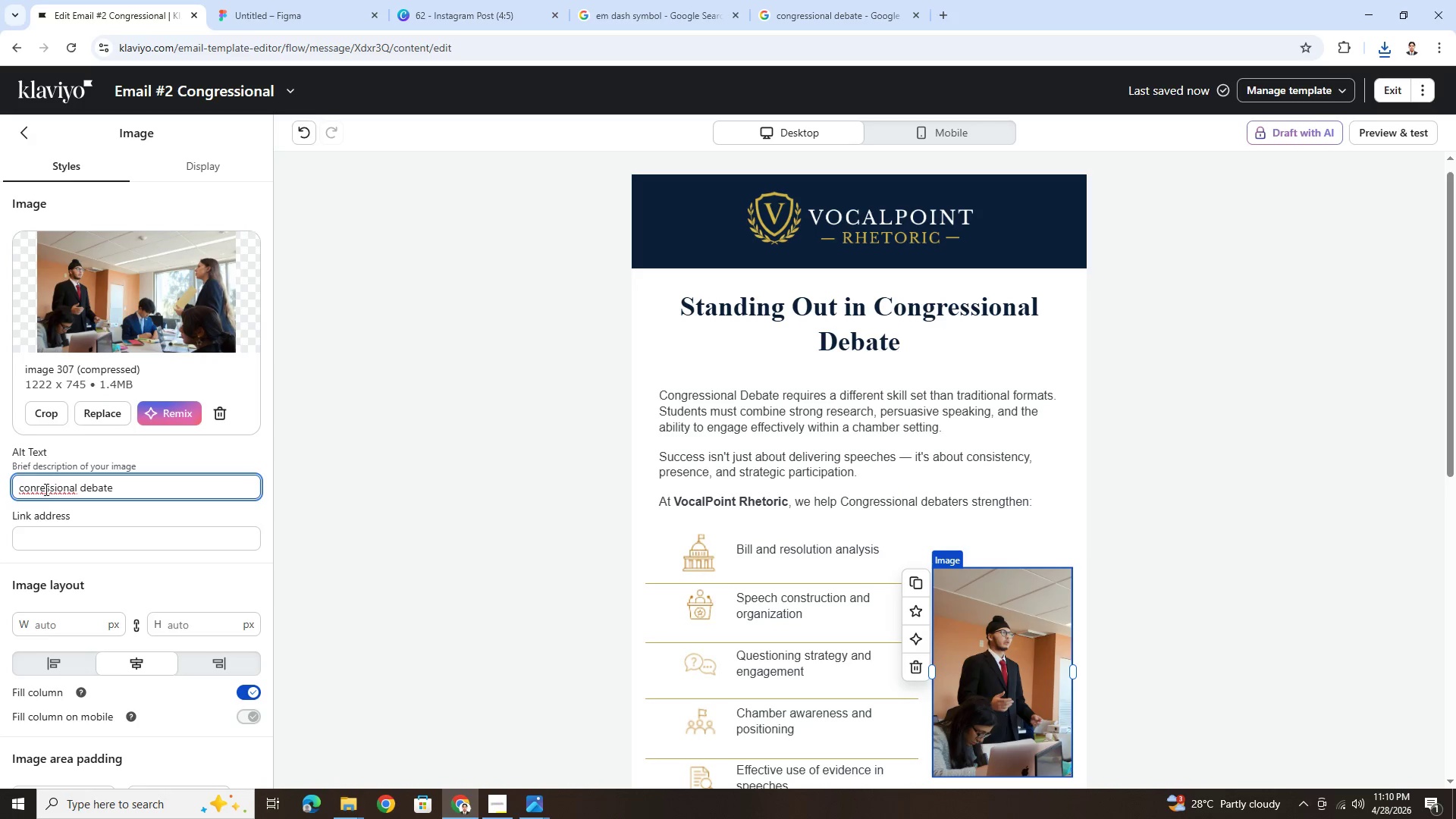 
left_click([36, 490])
 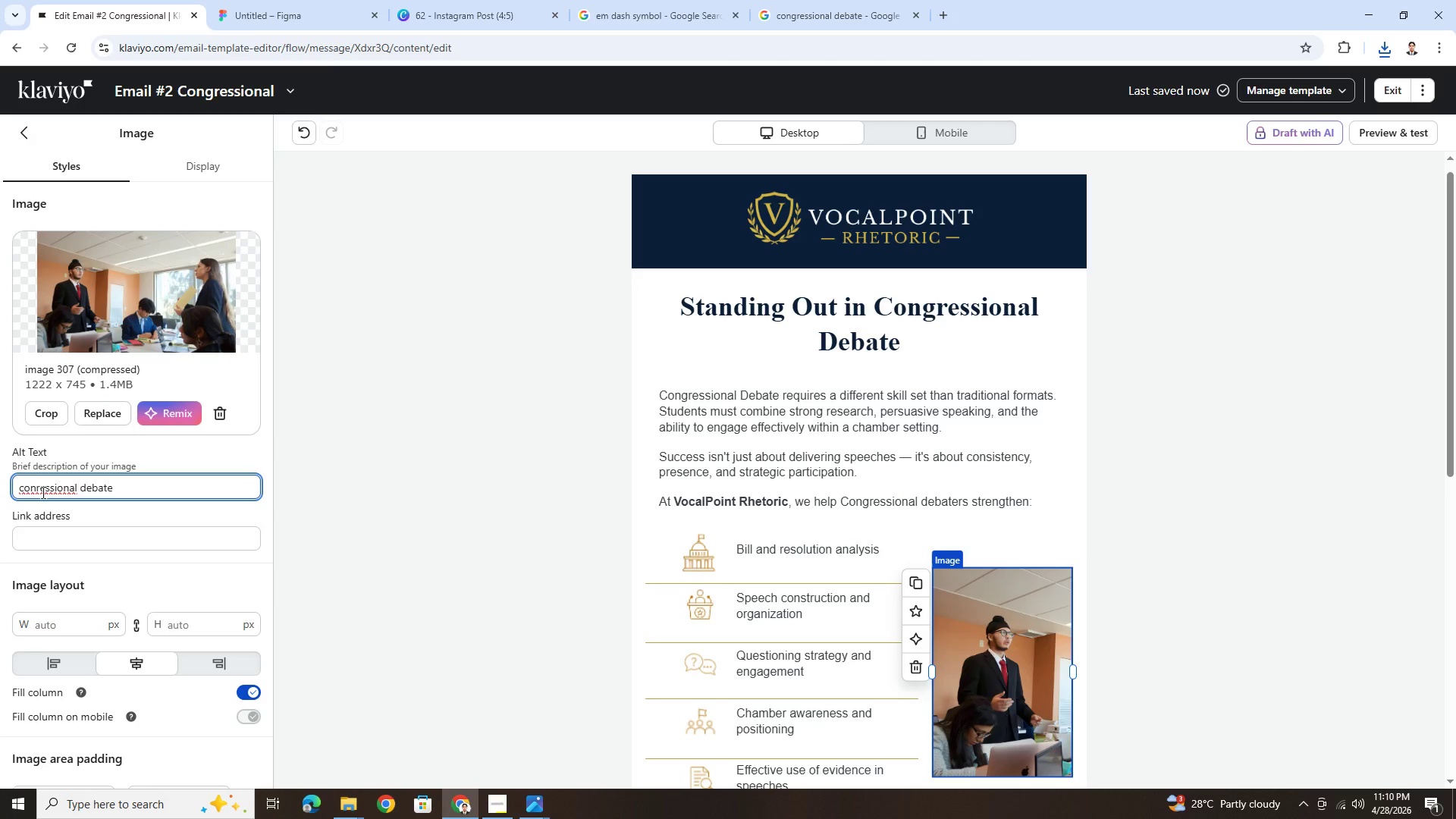 
key(G)
 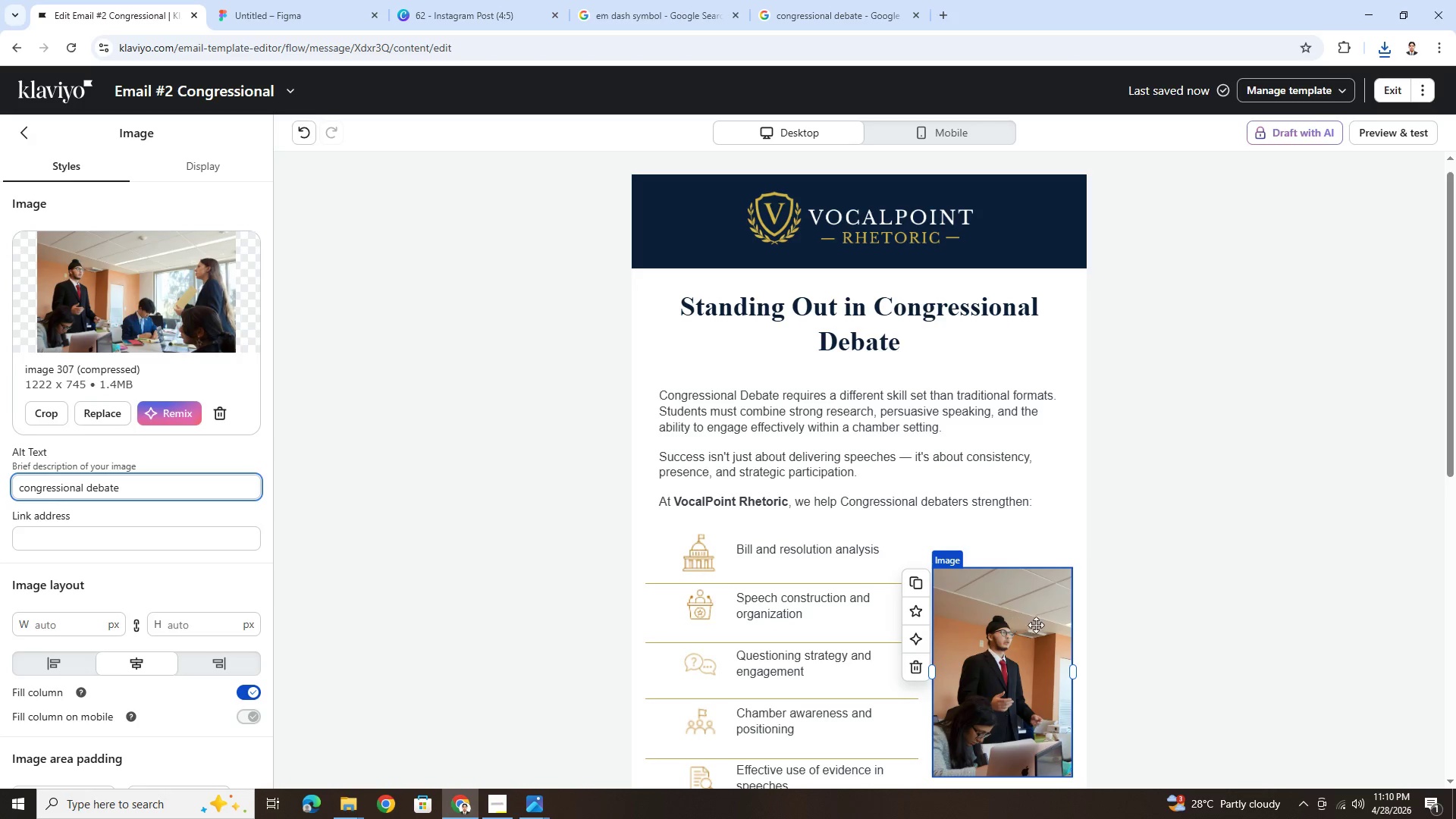 
left_click([1177, 635])
 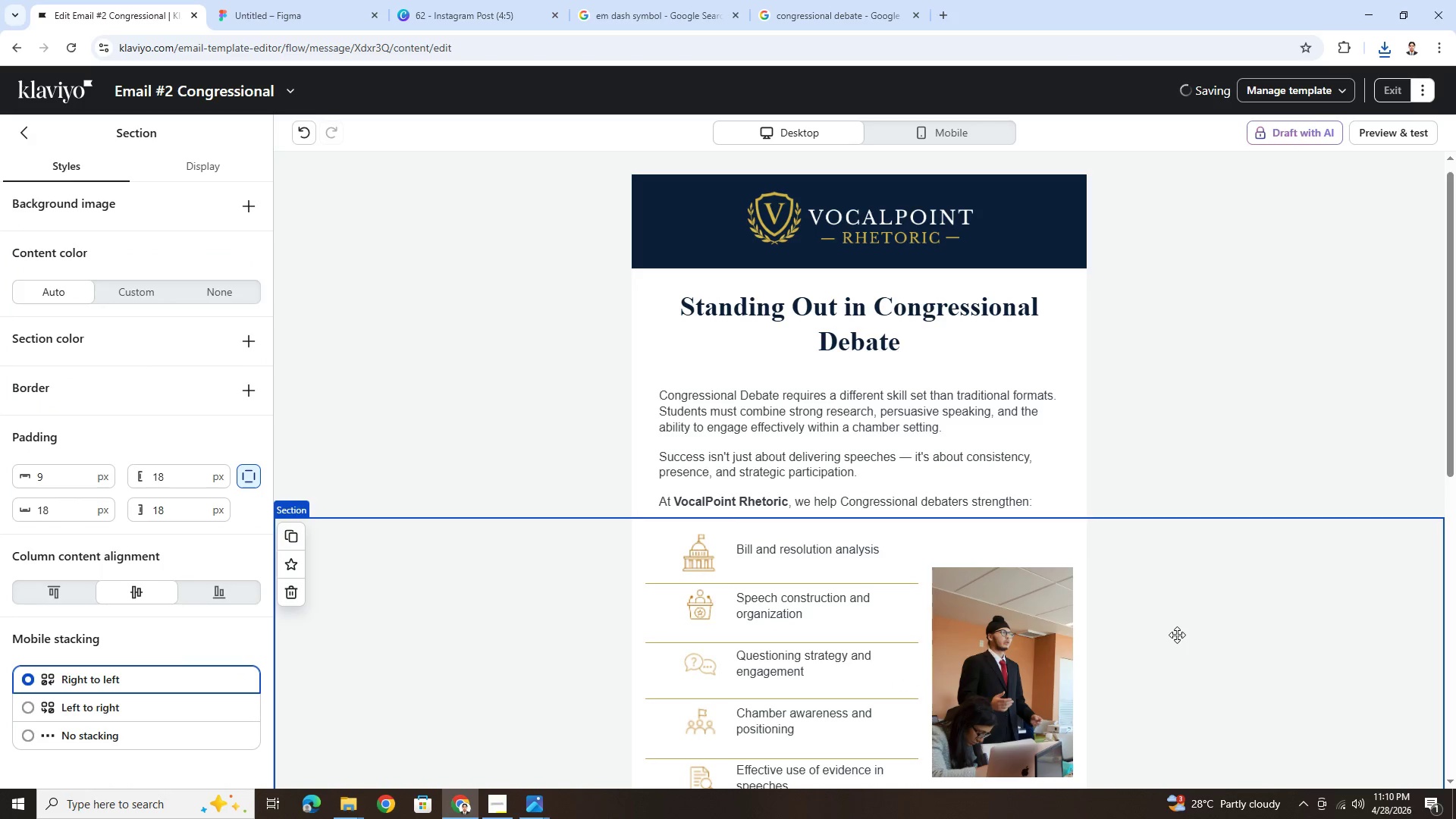 
scroll: coordinate [1178, 635], scroll_direction: down, amount: 5.0
 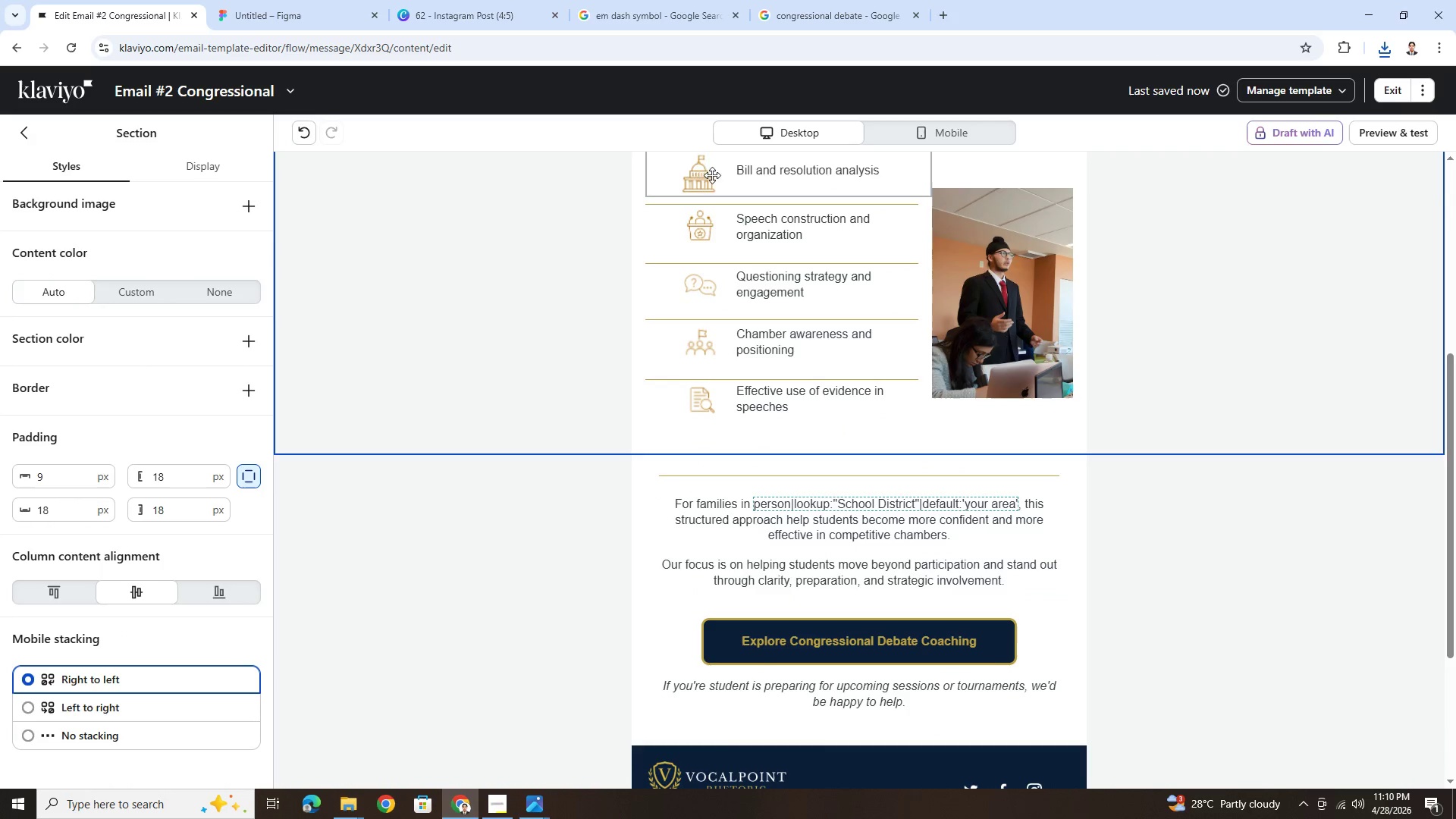 
scroll: coordinate [734, 378], scroll_direction: up, amount: 3.0
 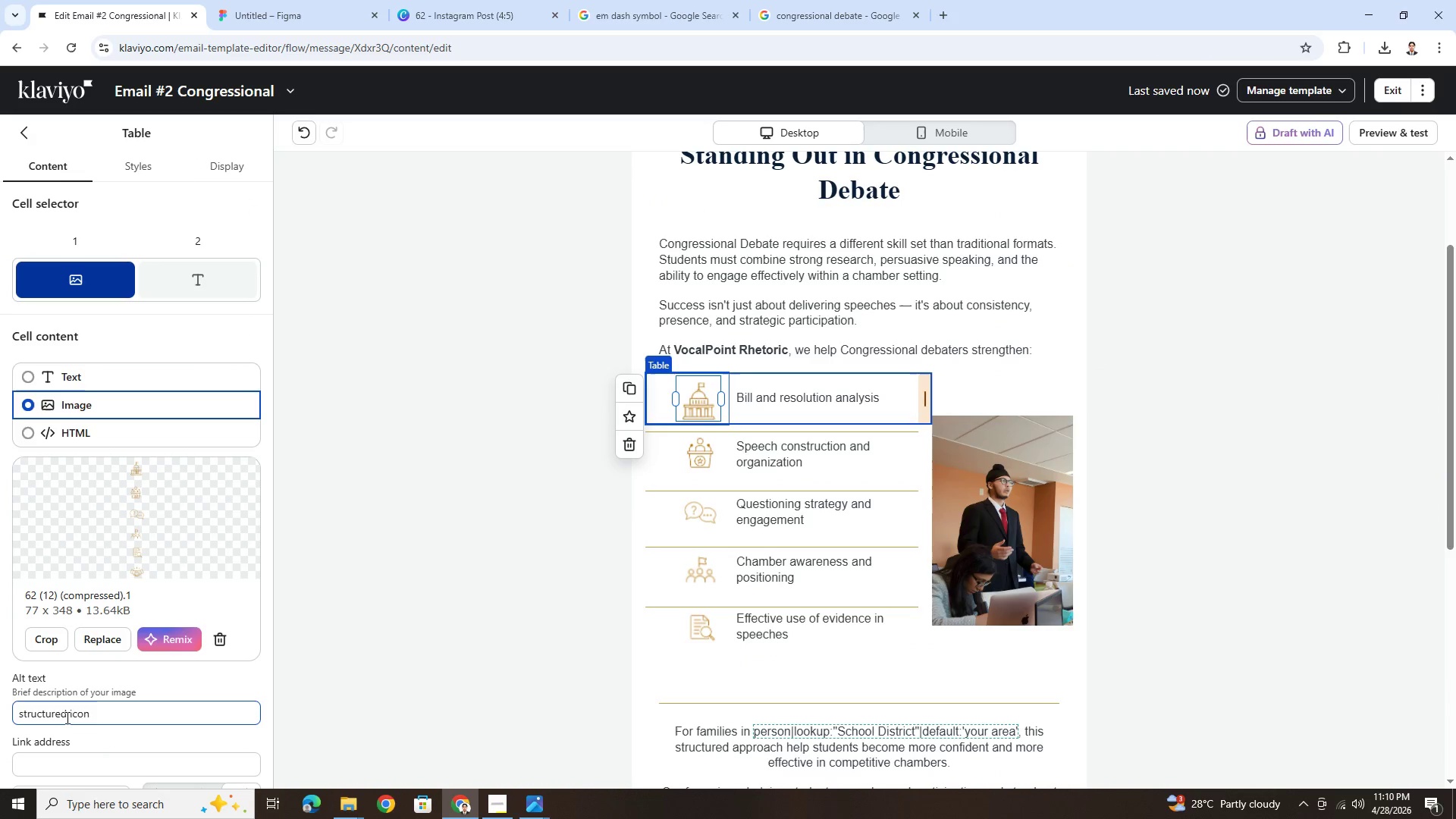 
left_click_drag(start_coordinate=[75, 715], to_coordinate=[0, 714])
 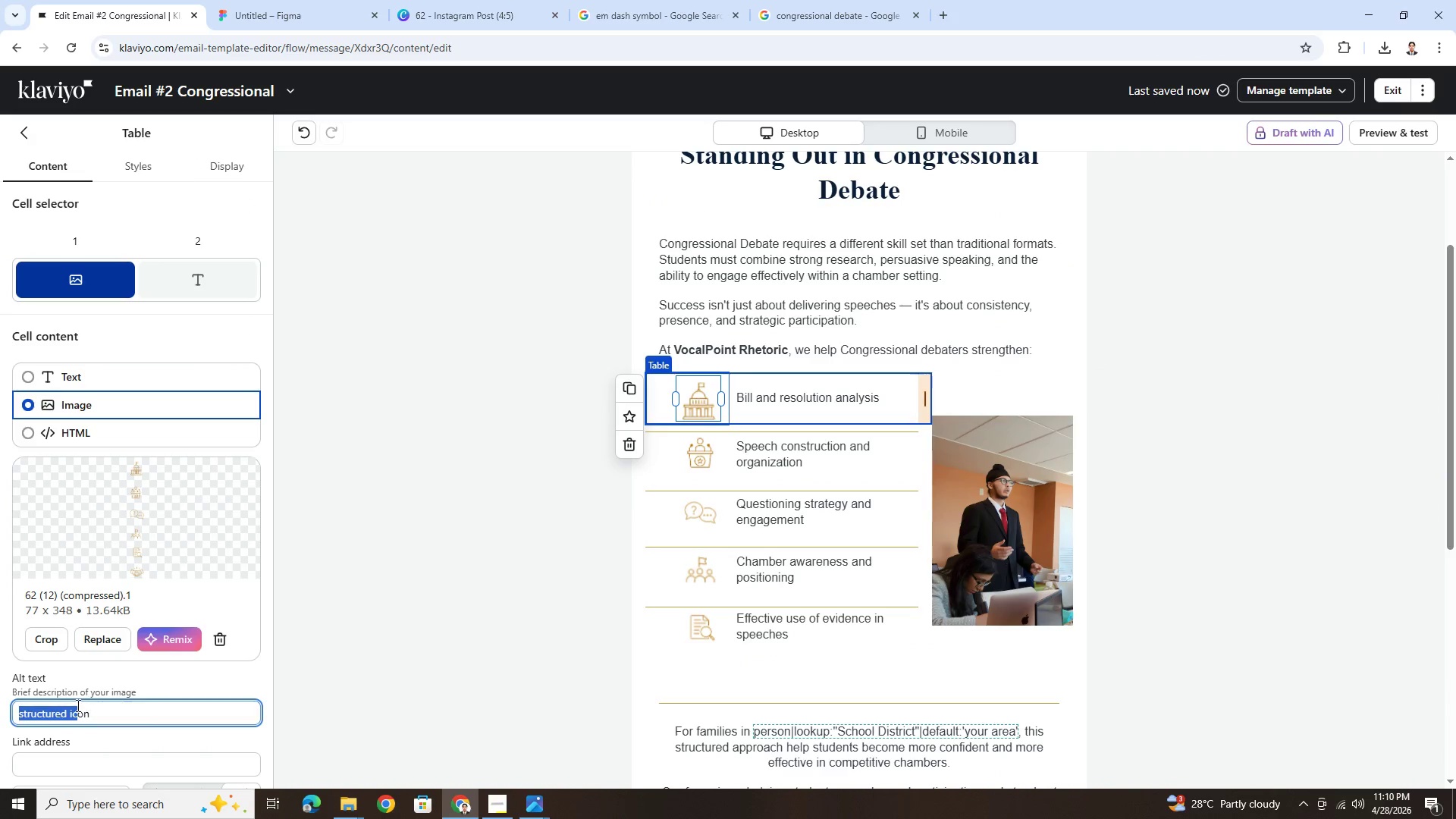 
left_click([67, 714])
 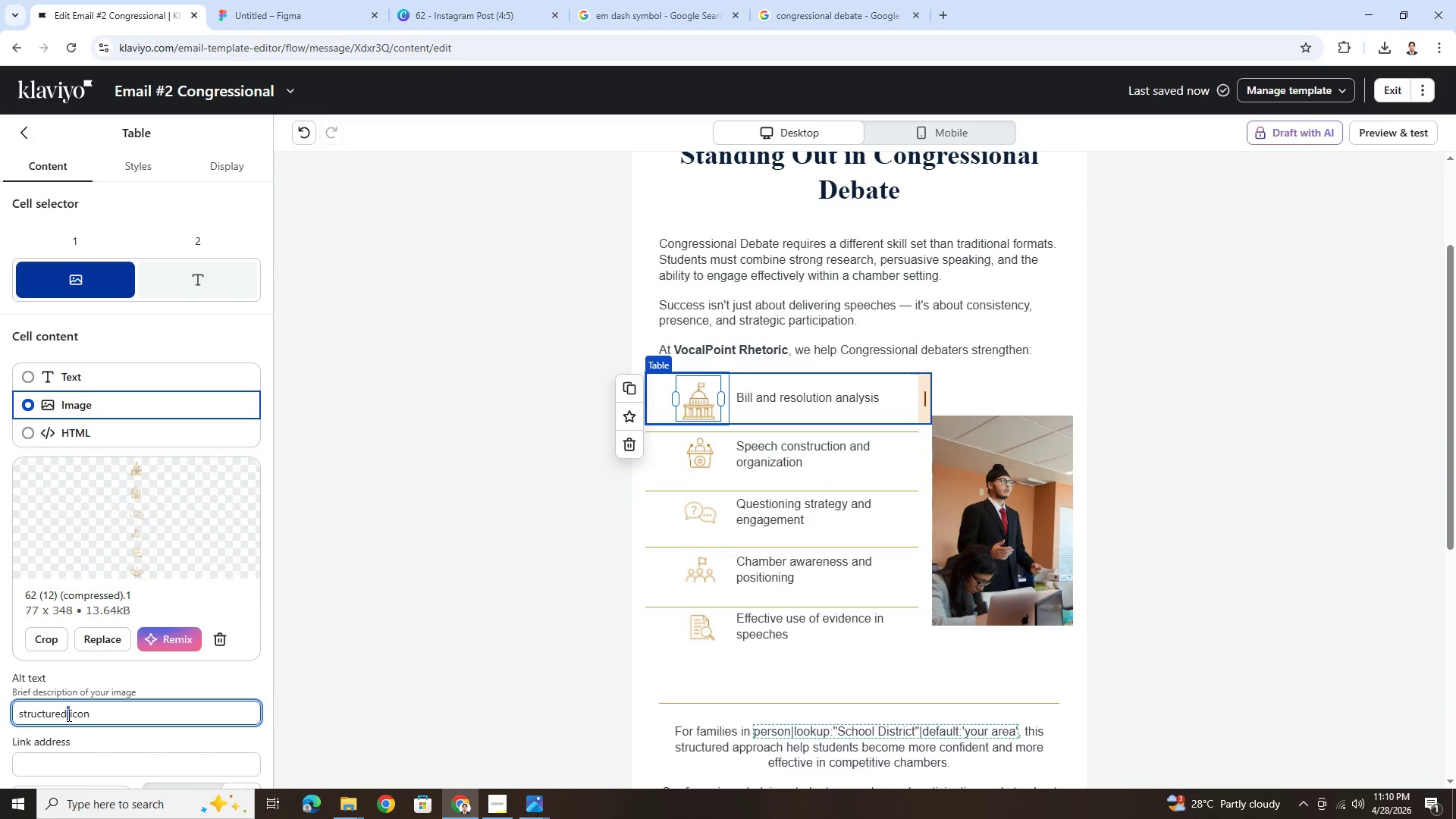 
left_click_drag(start_coordinate=[67, 715], to_coordinate=[0, 715])
 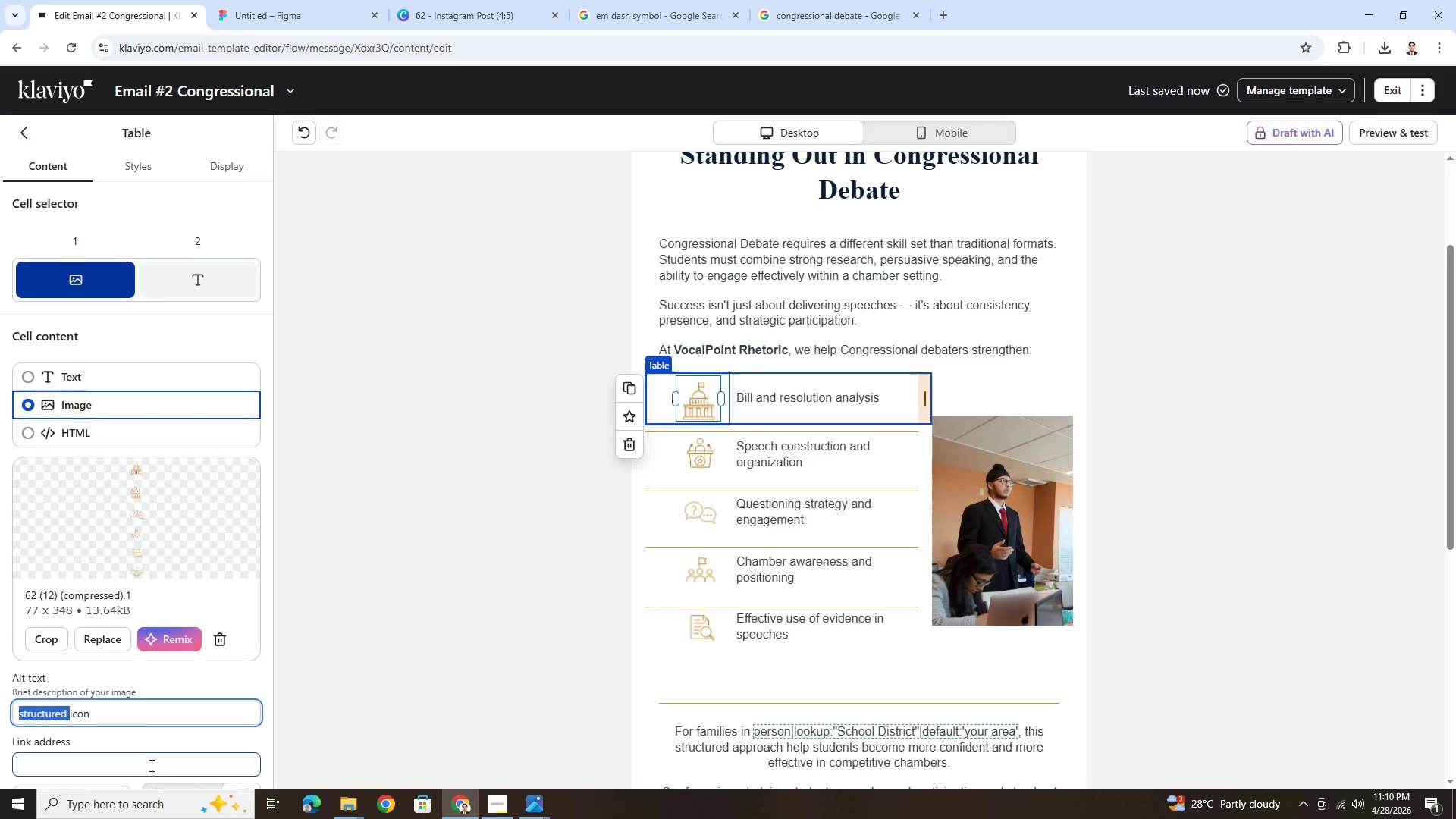 
type(bui)
 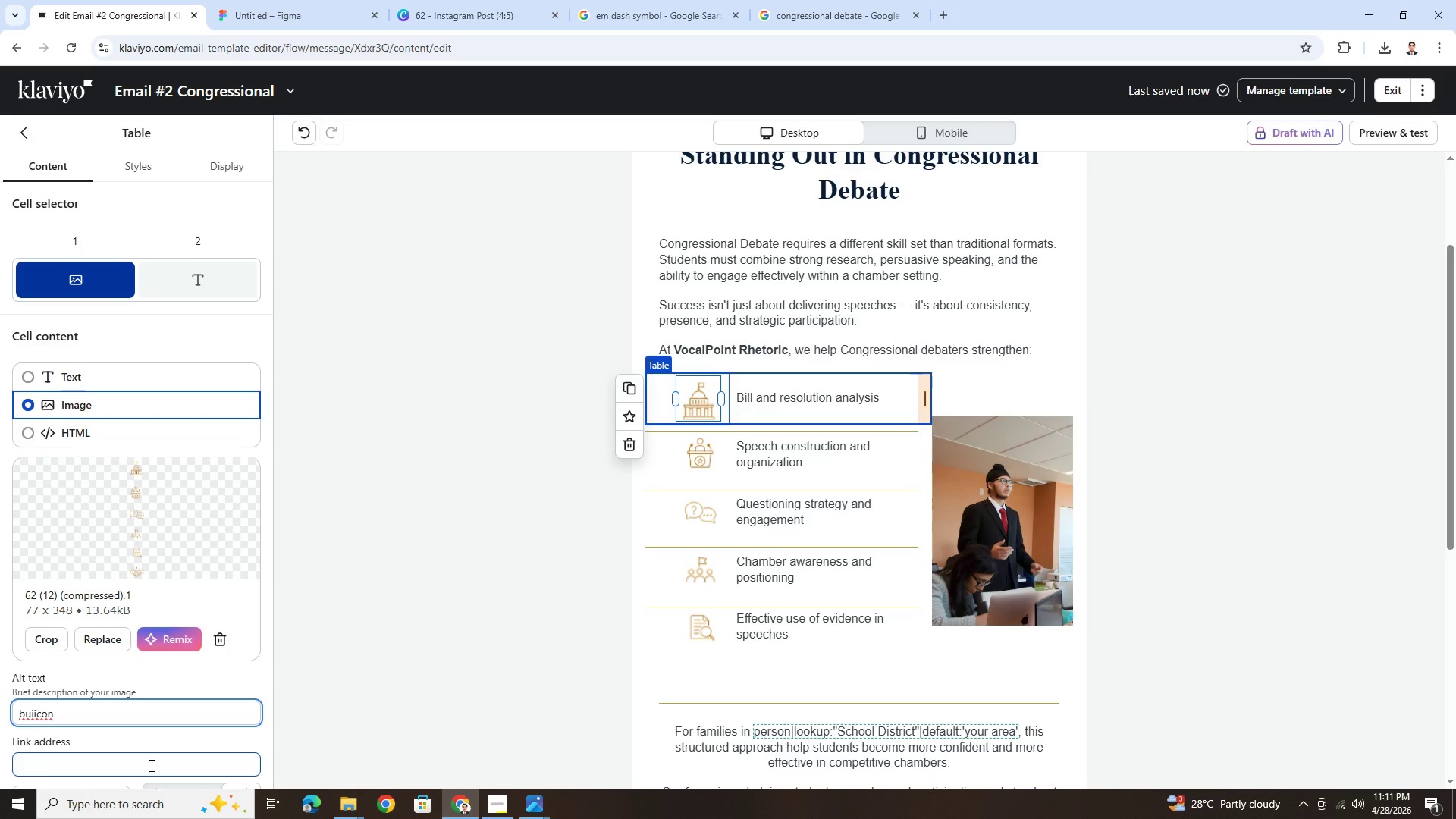 
key(Backspace)
 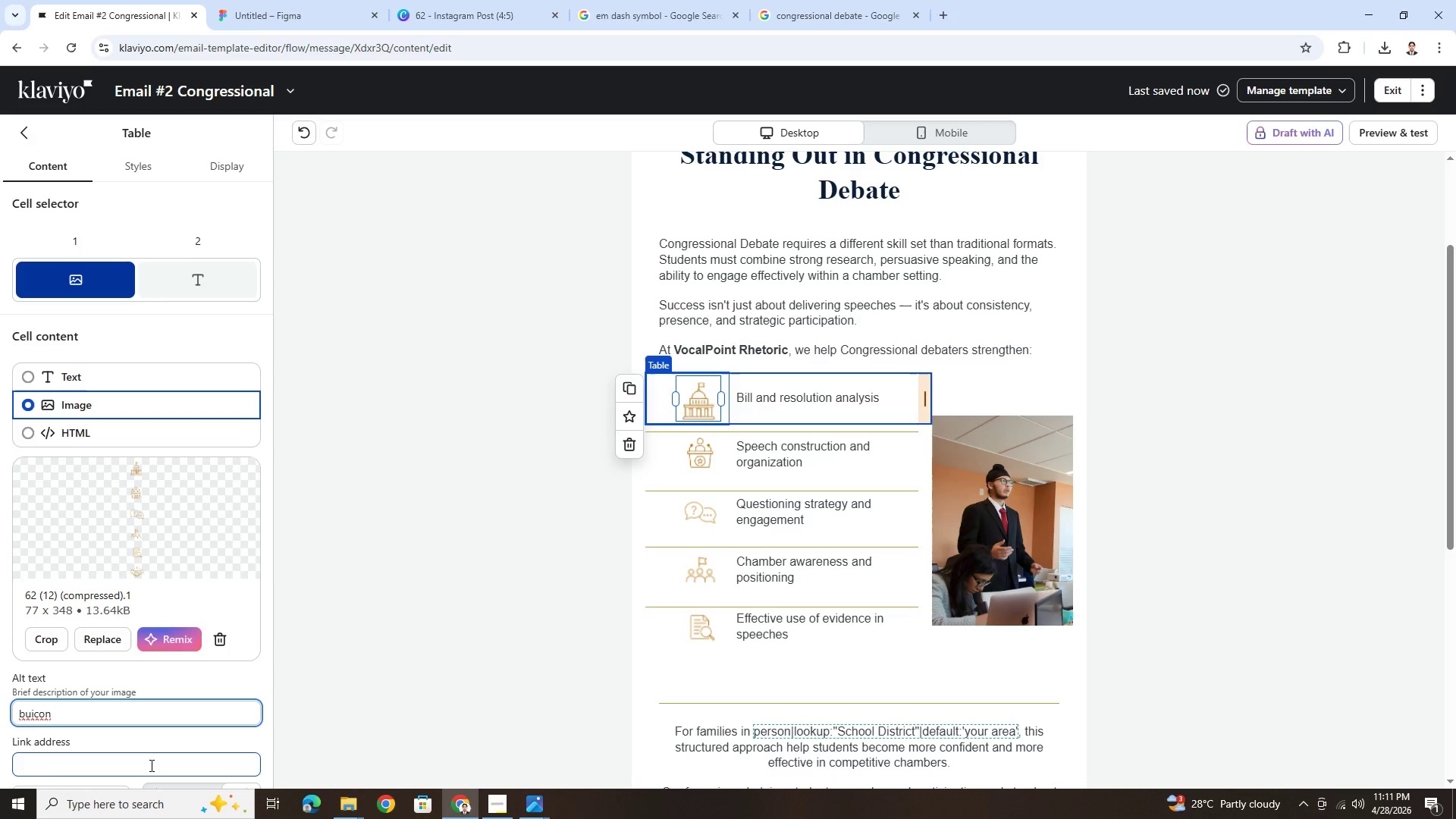 
key(Backspace)
 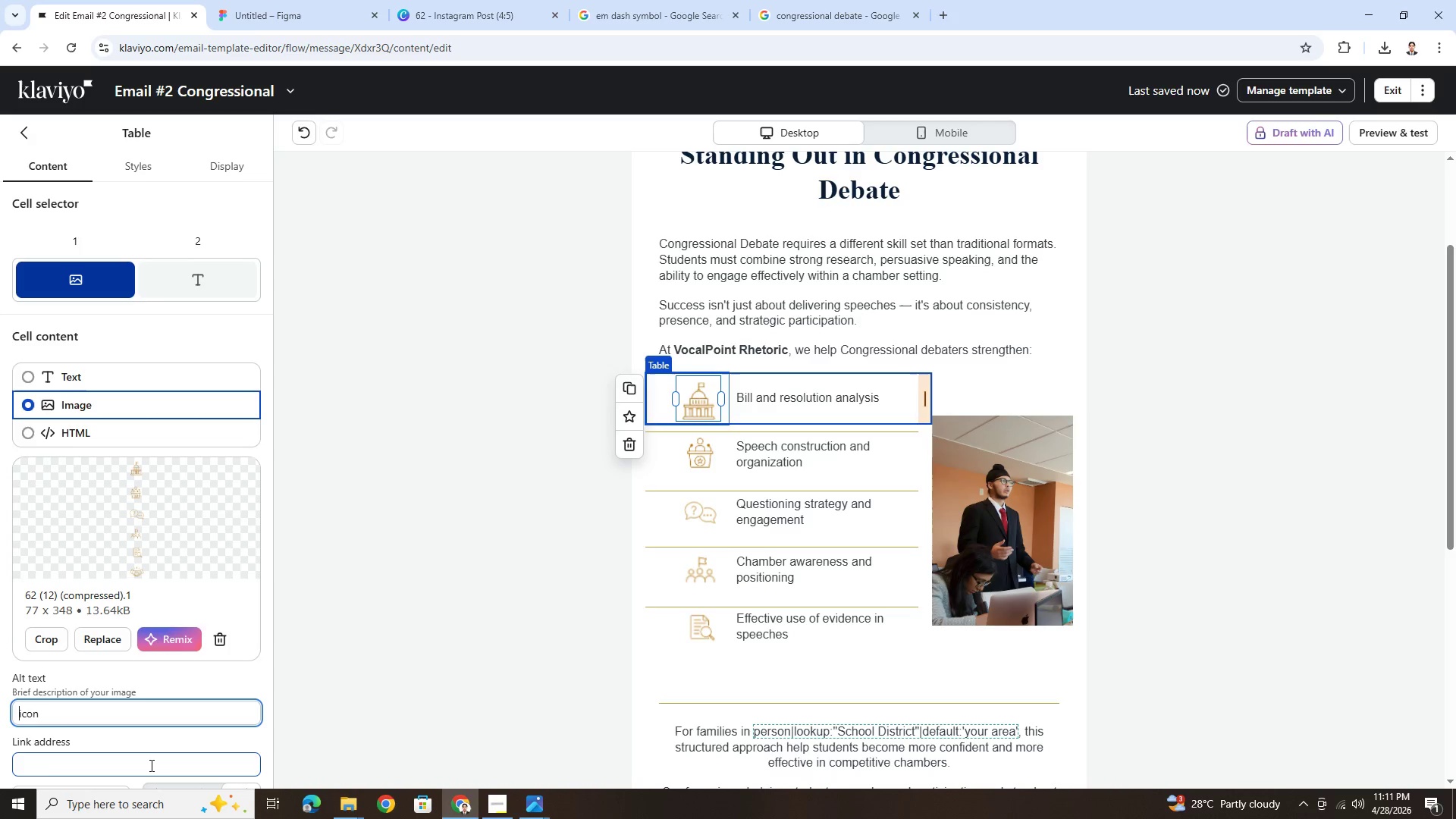 
key(Backspace)
 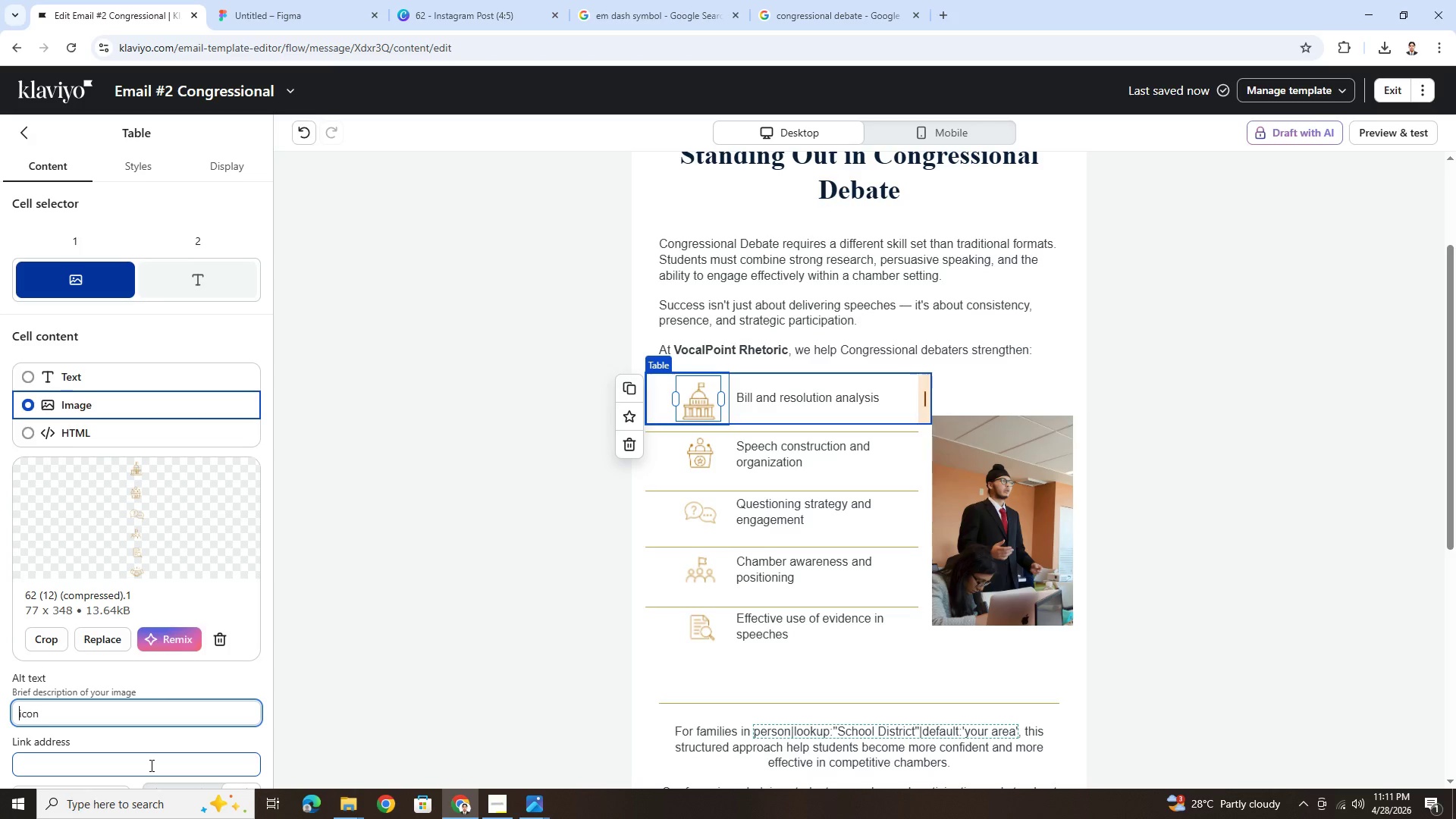 
wait(5.45)
 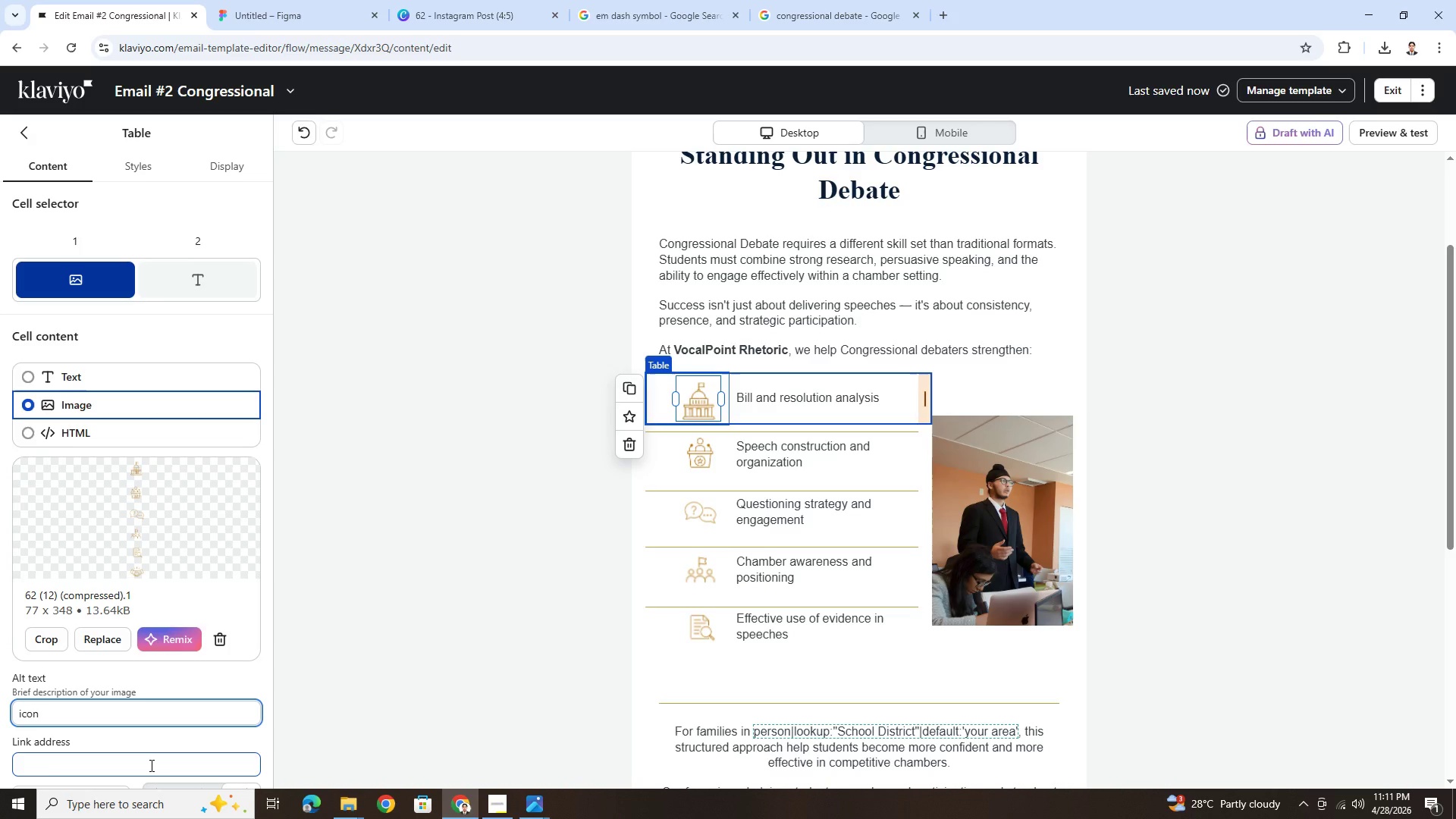 
type(buidling )
 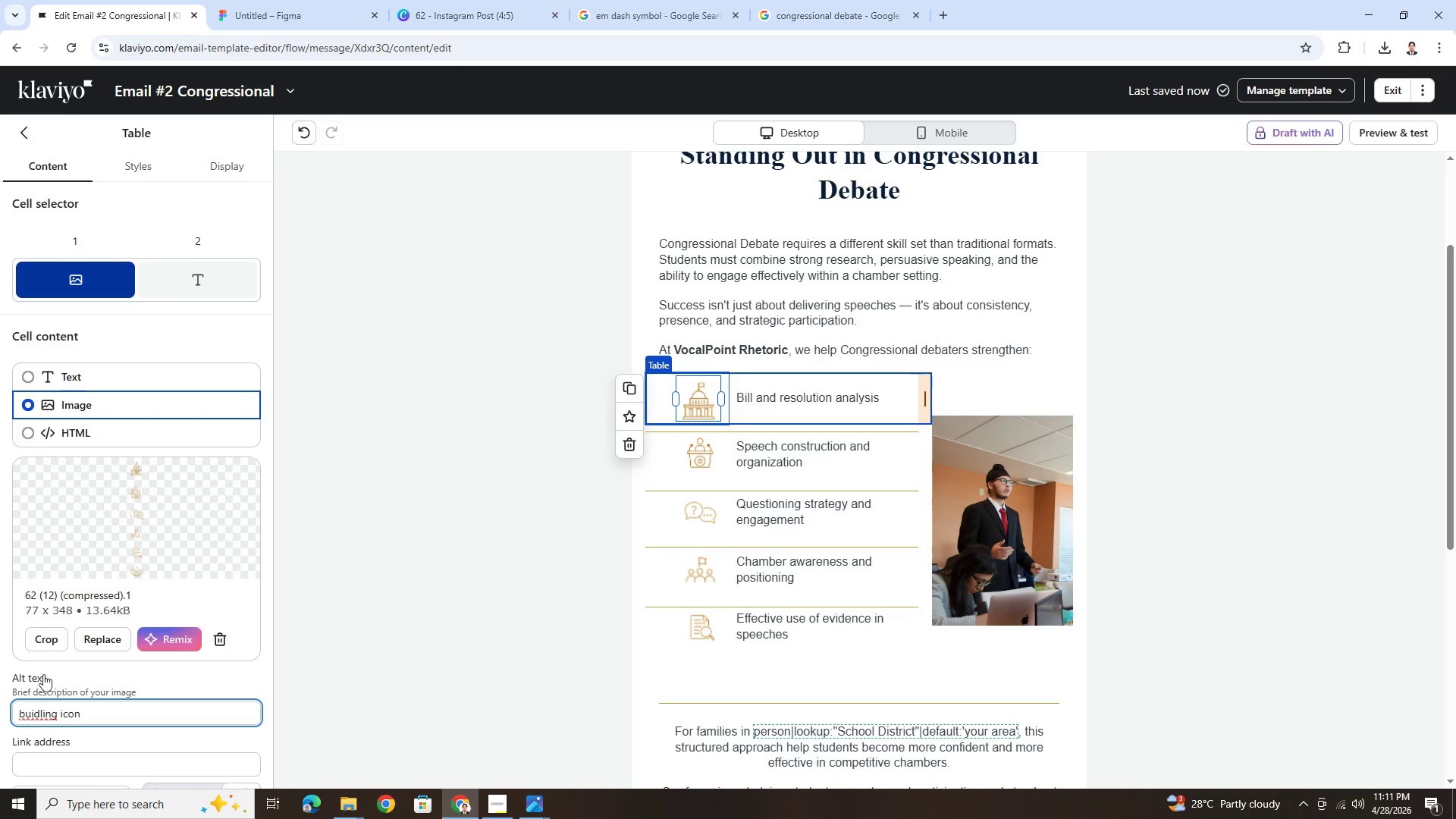 
left_click([39, 715])
 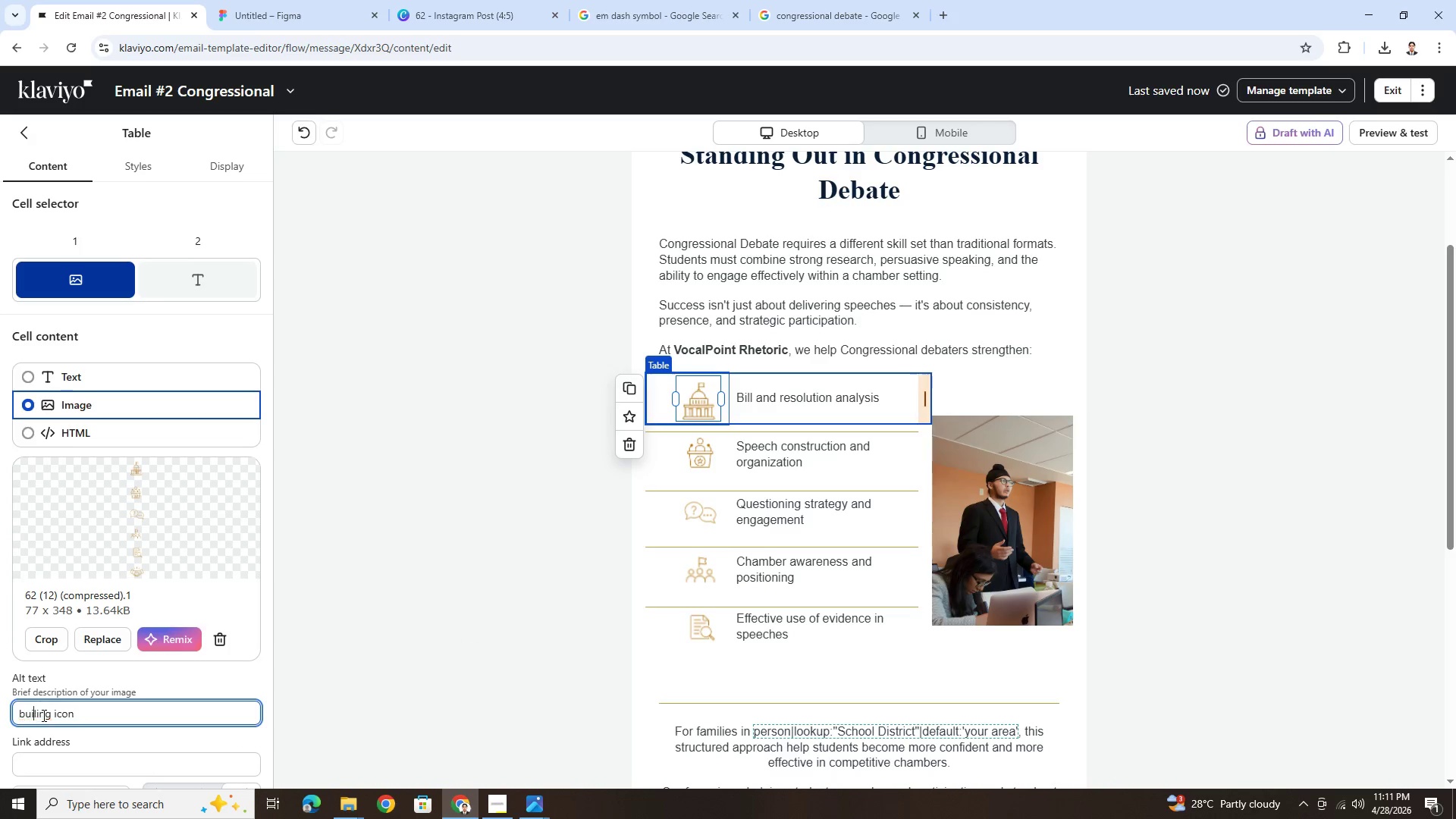 
key(Backspace)
 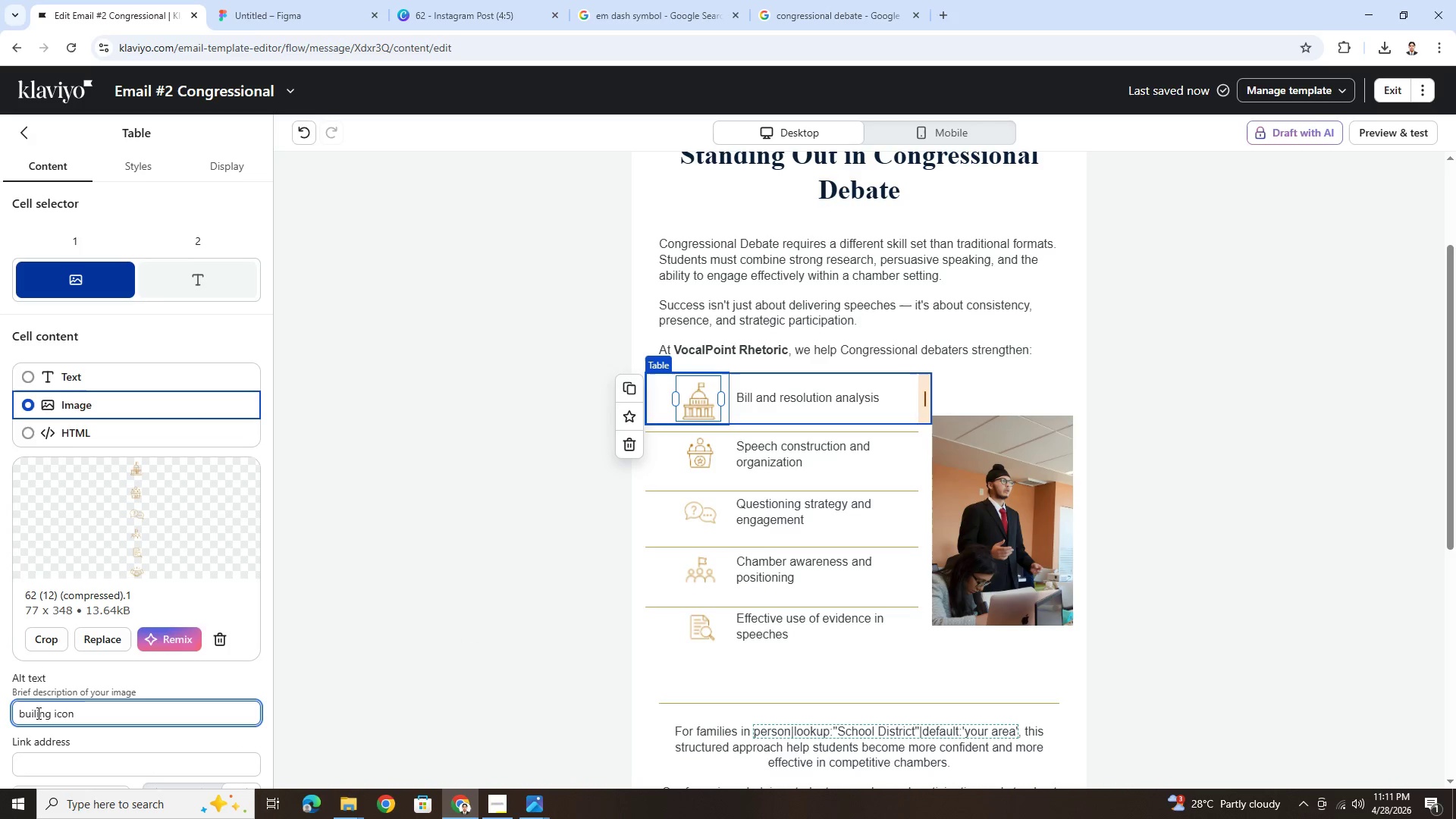 
left_click([37, 713])
 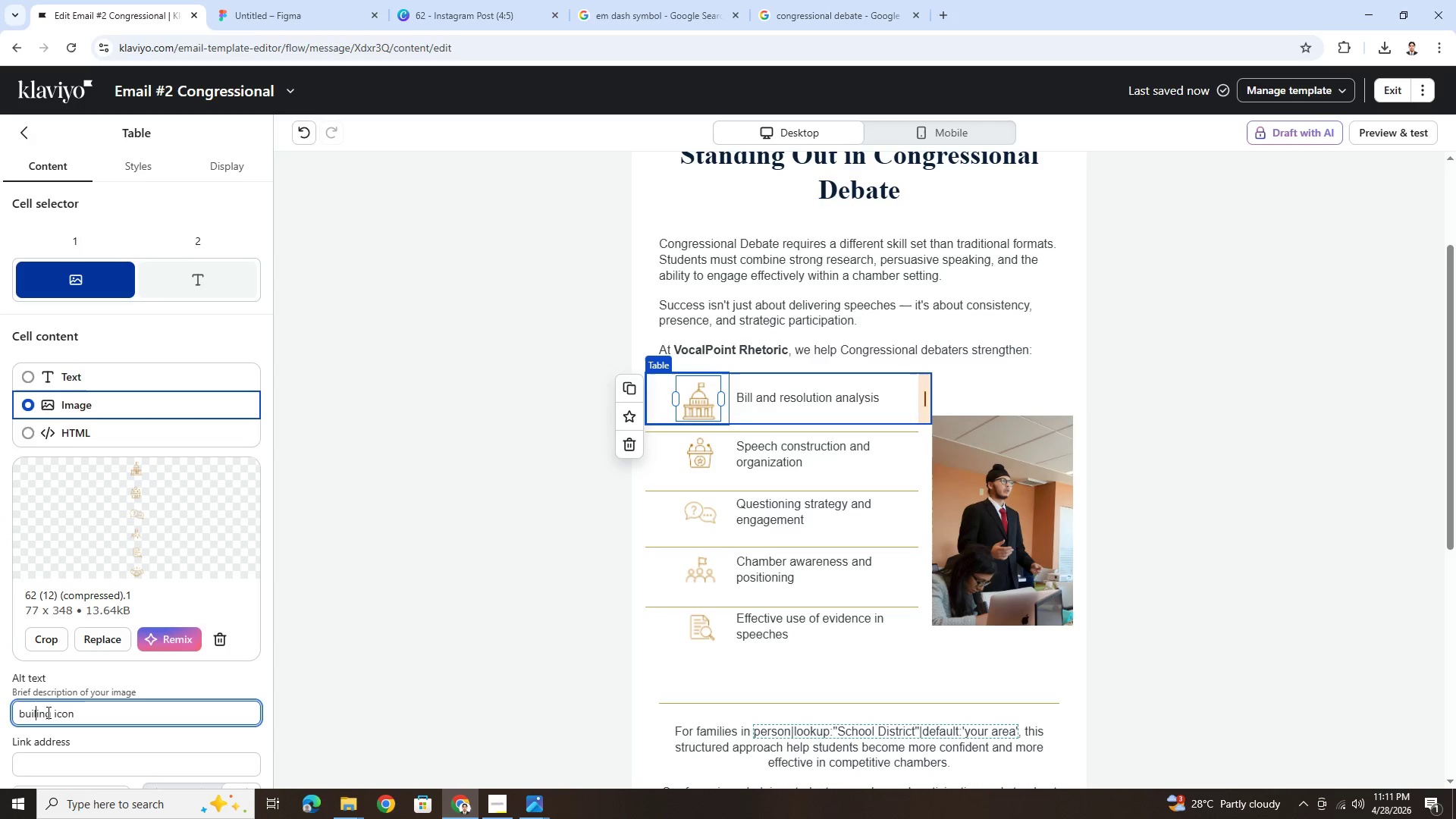 
key(D)
 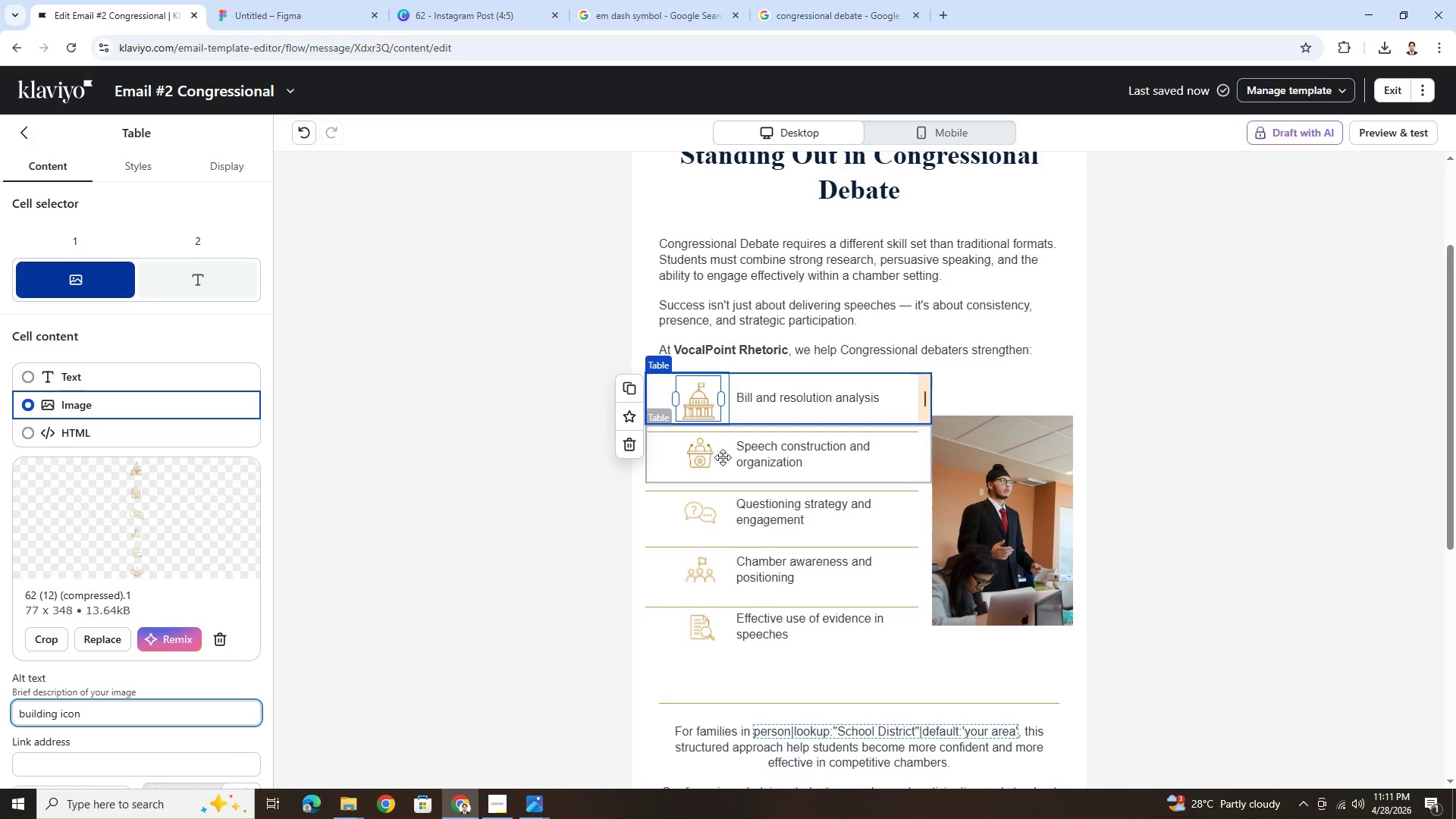 
left_click([708, 450])
 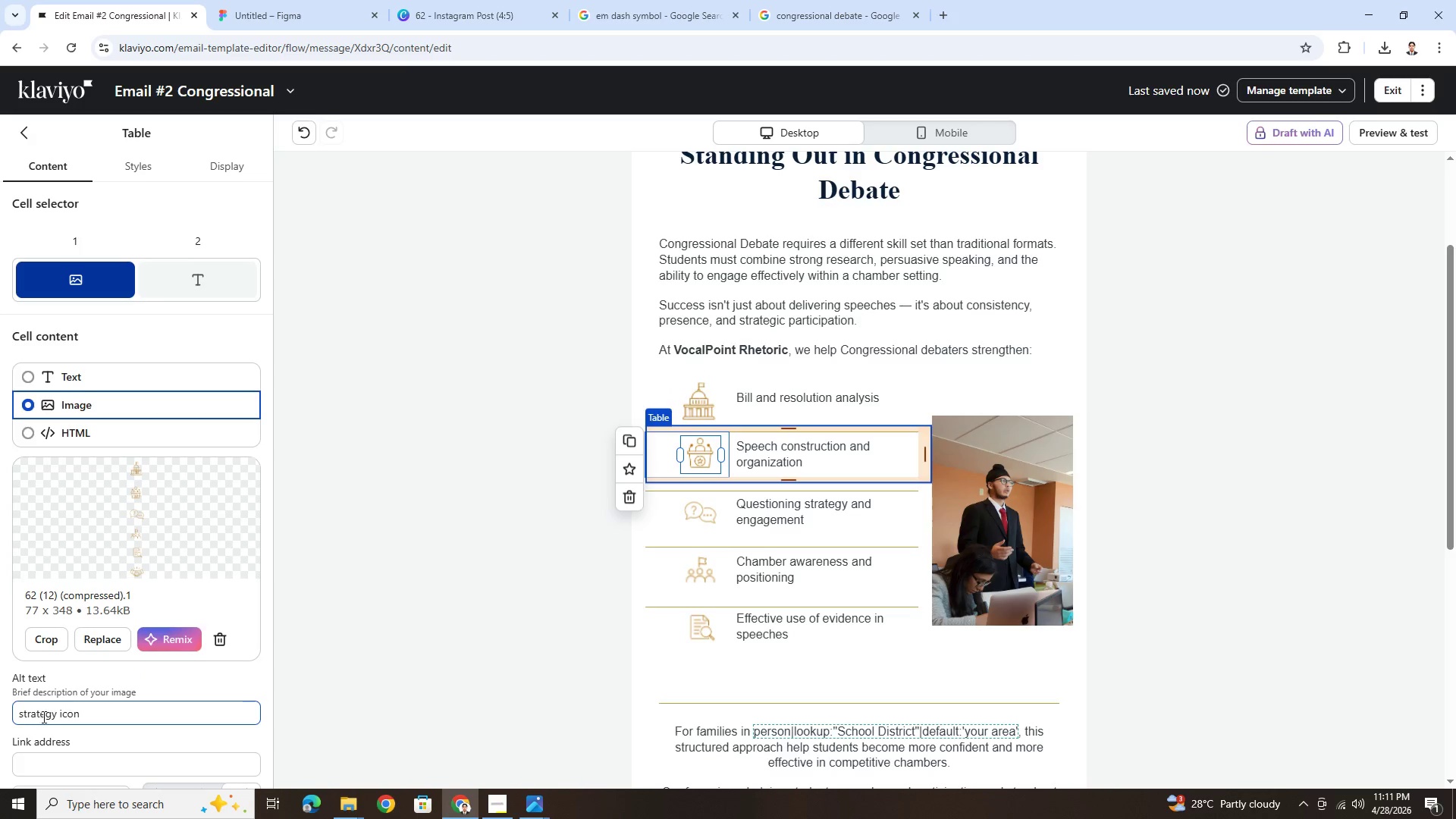 
left_click_drag(start_coordinate=[55, 714], to_coordinate=[8, 717])
 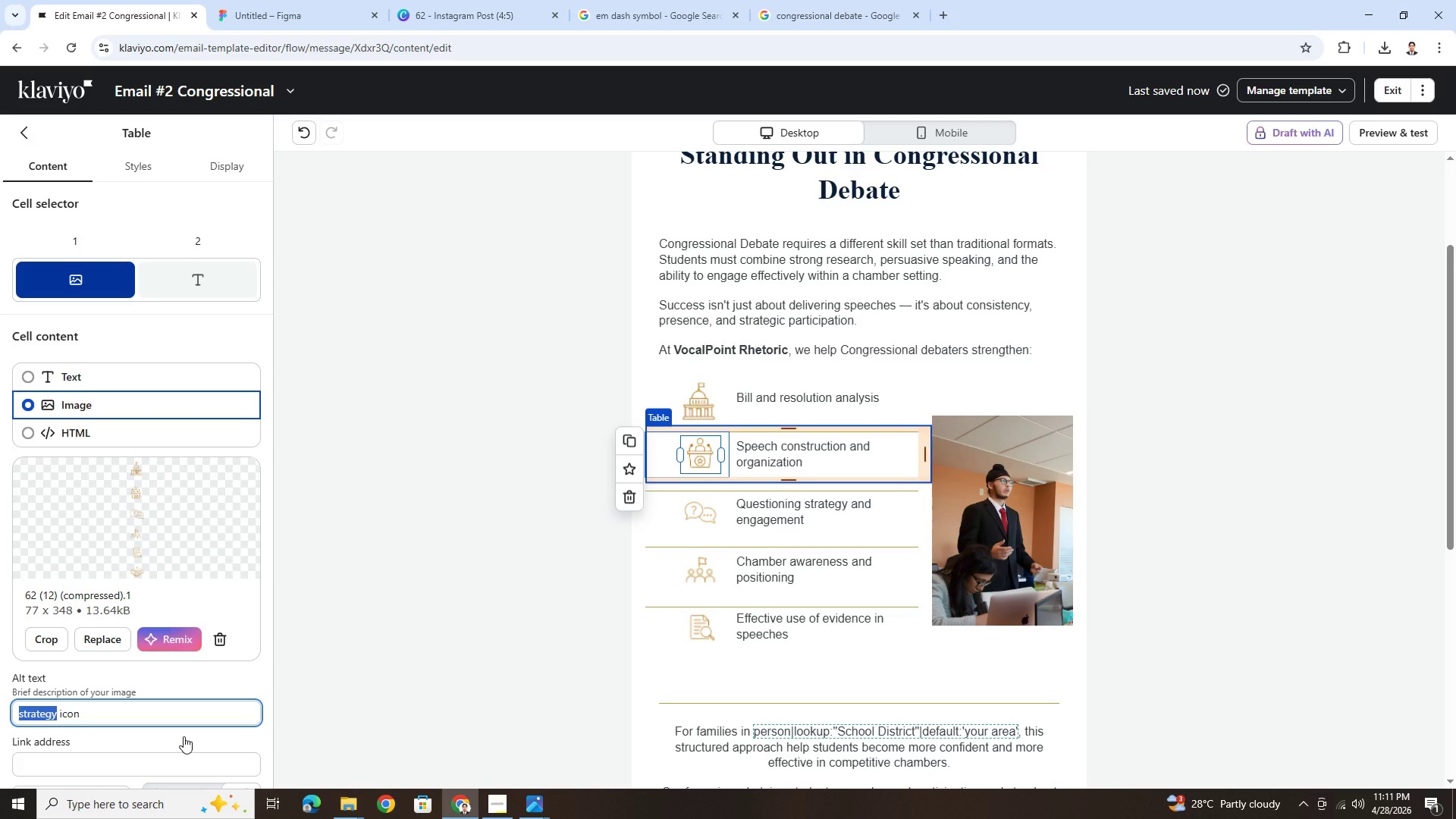 
type(speech)
 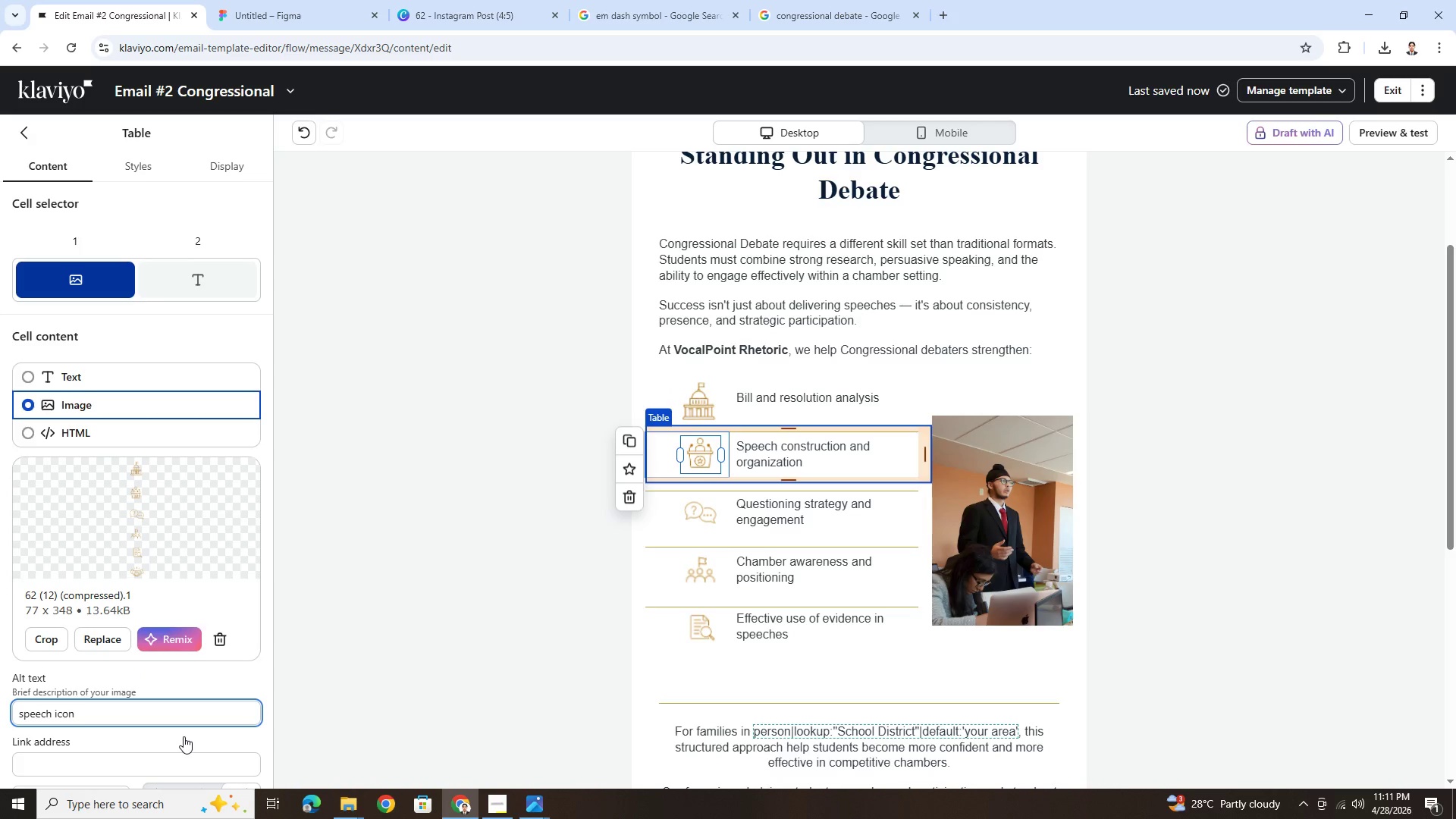 
scroll: coordinate [184, 736], scroll_direction: up, amount: 1.0
 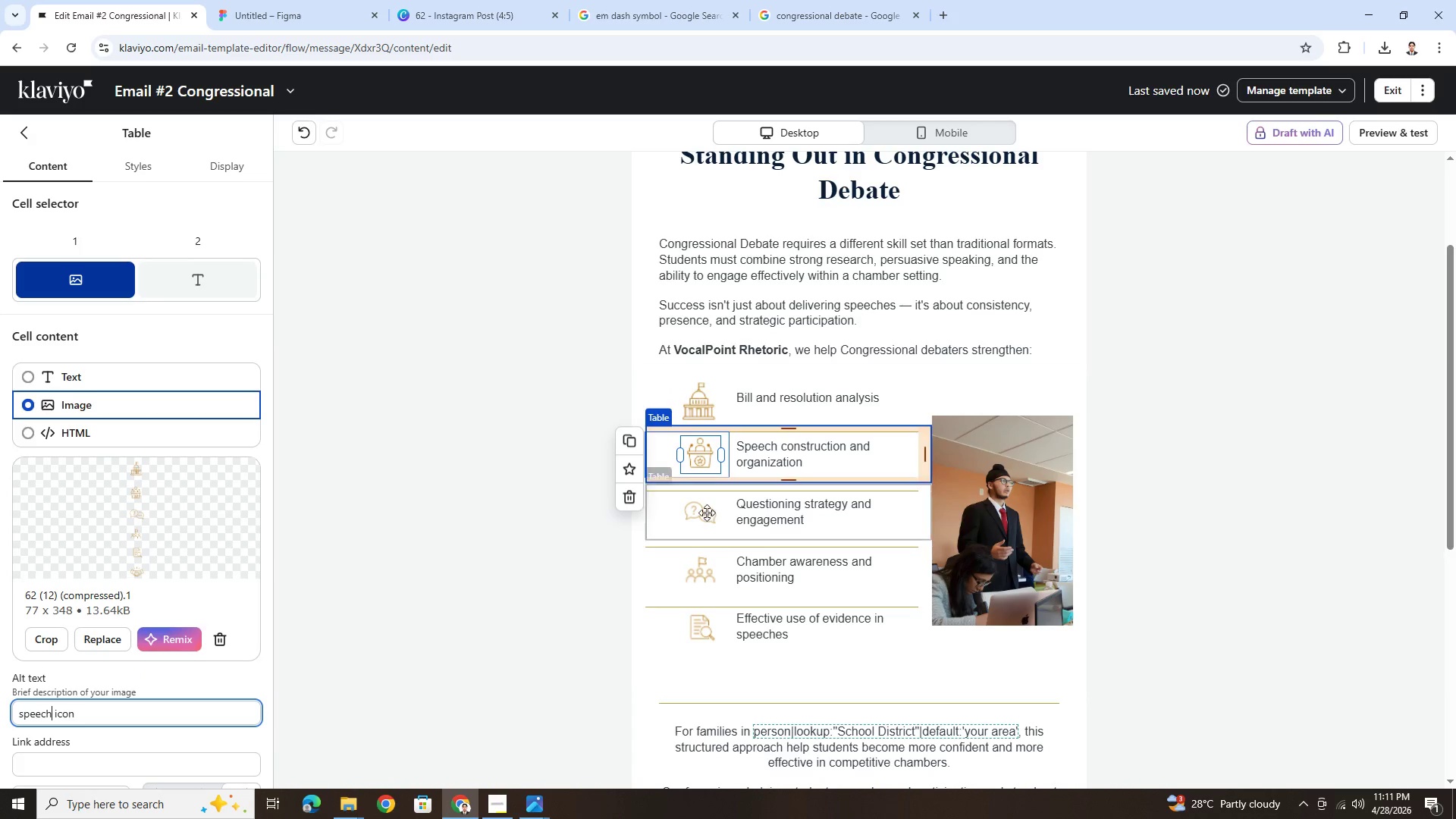 
left_click([711, 511])
 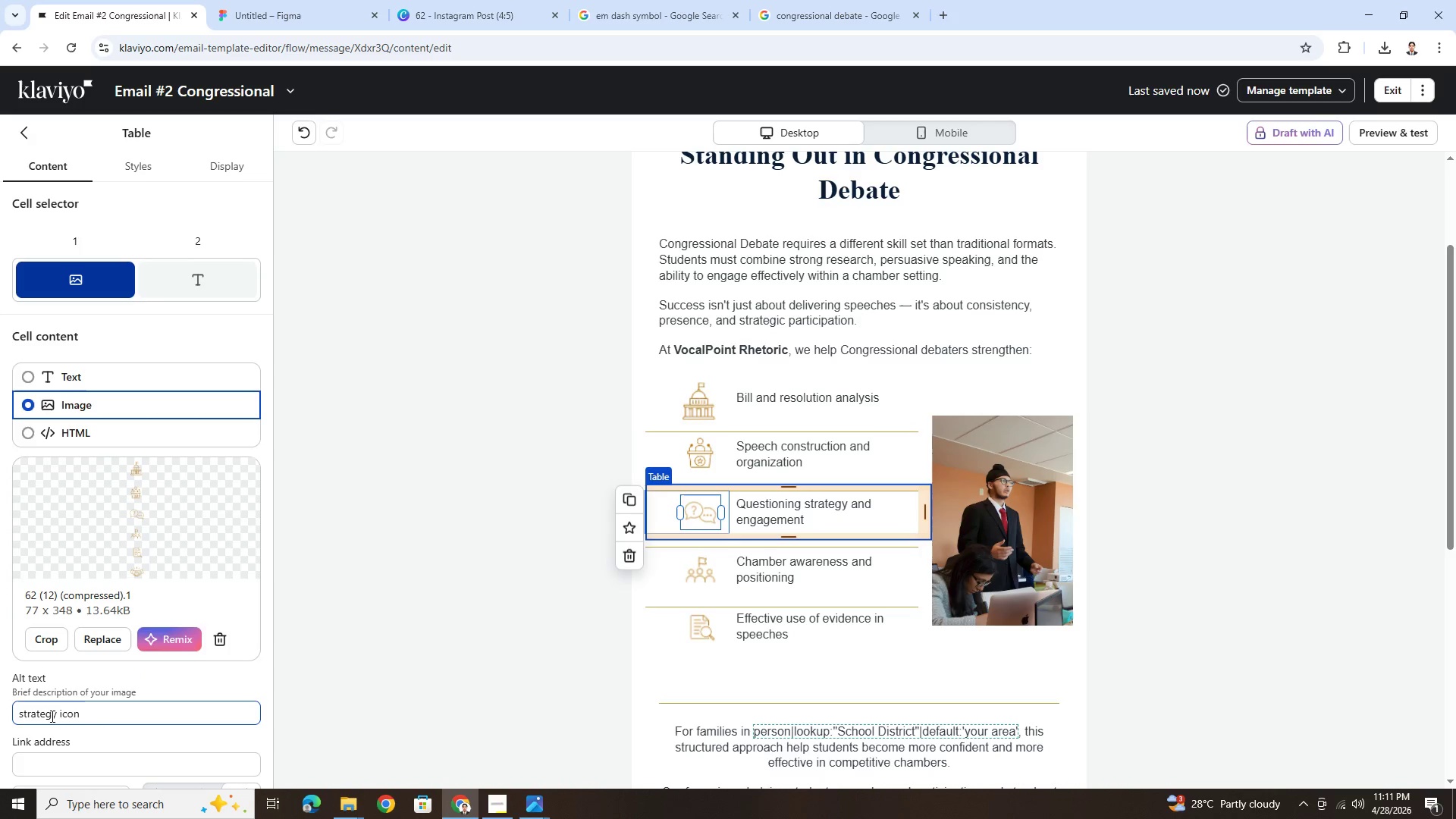 
left_click_drag(start_coordinate=[56, 716], to_coordinate=[0, 716])
 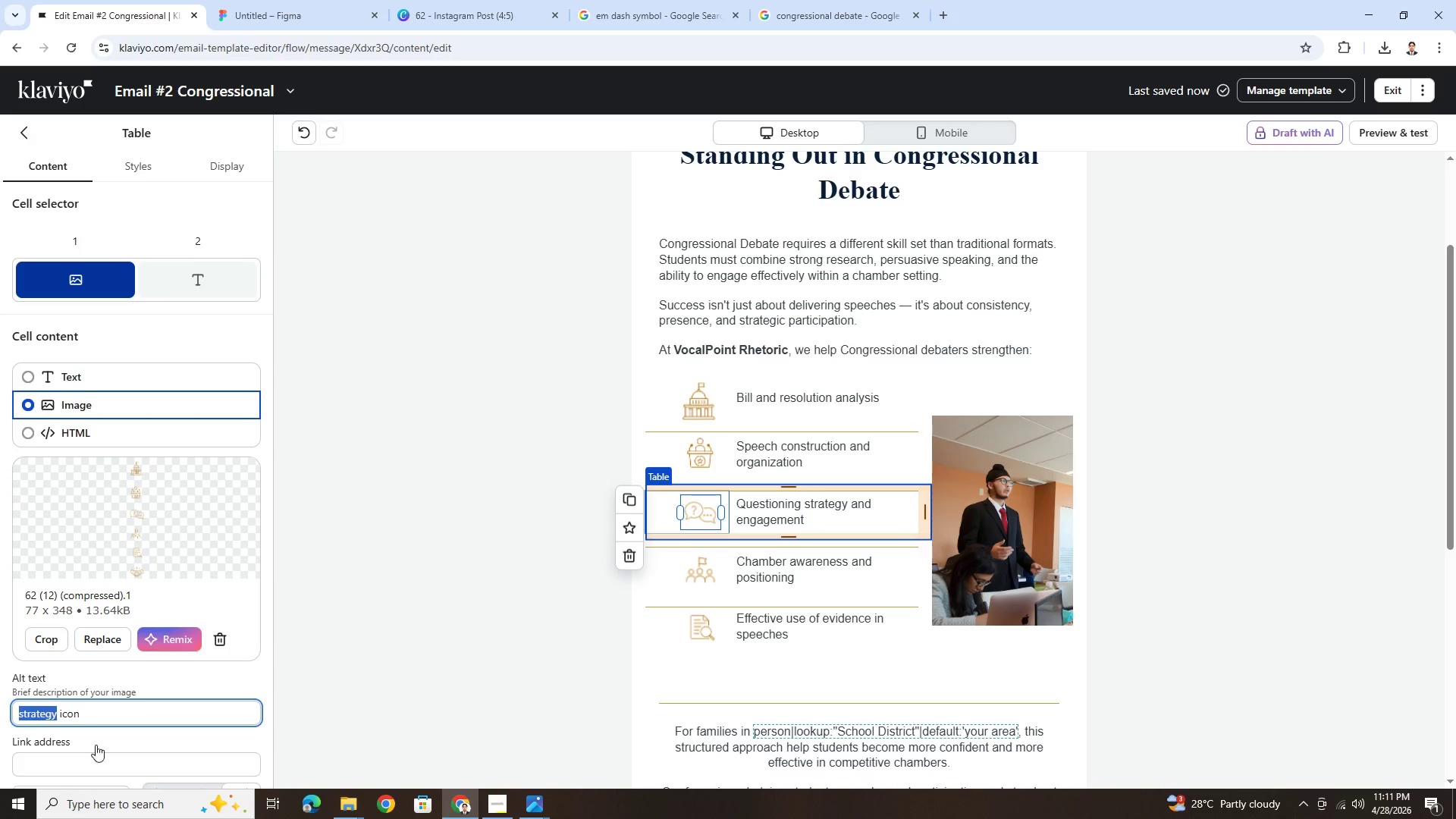 
type(question)
 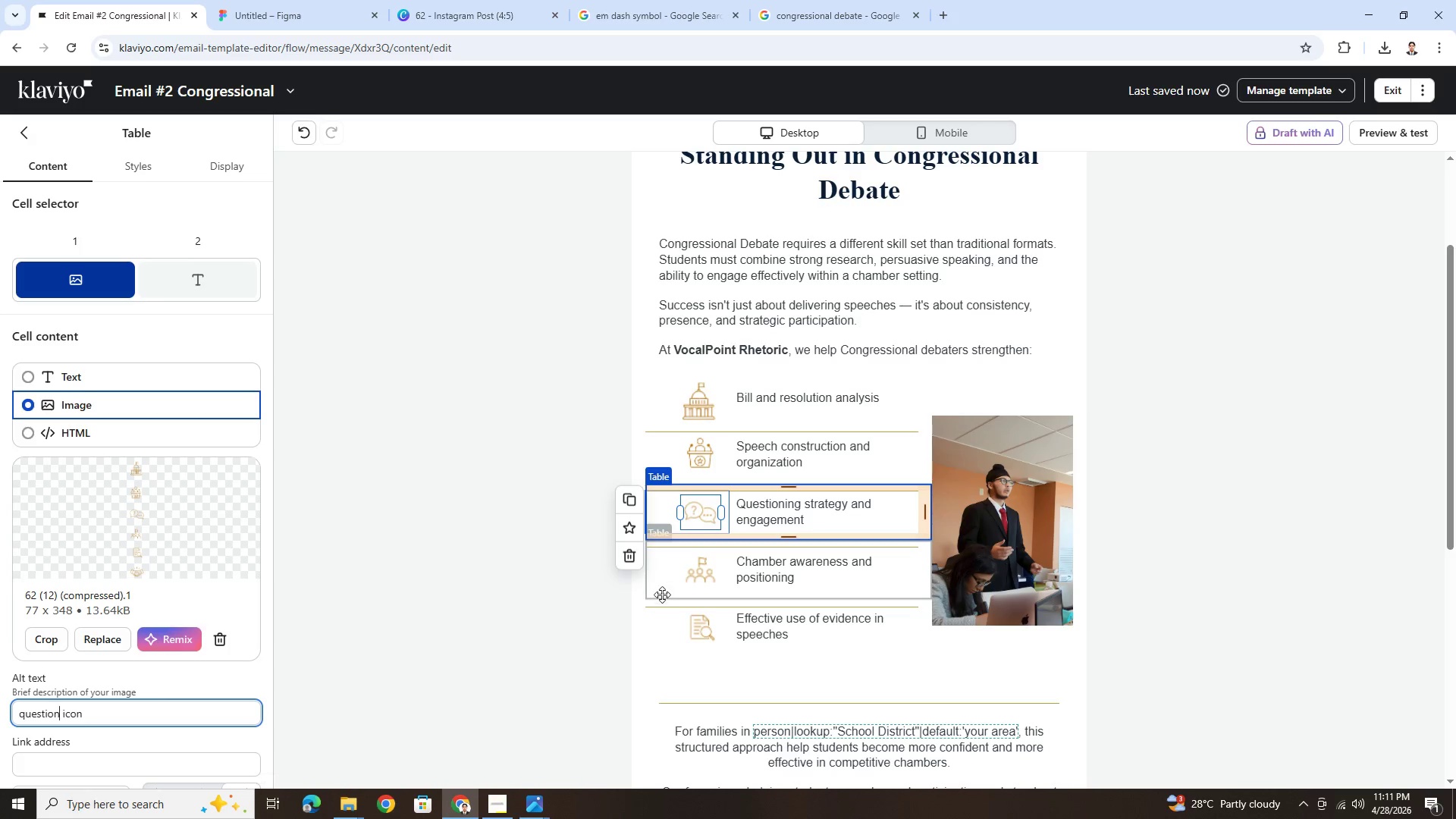 
left_click([687, 578])
 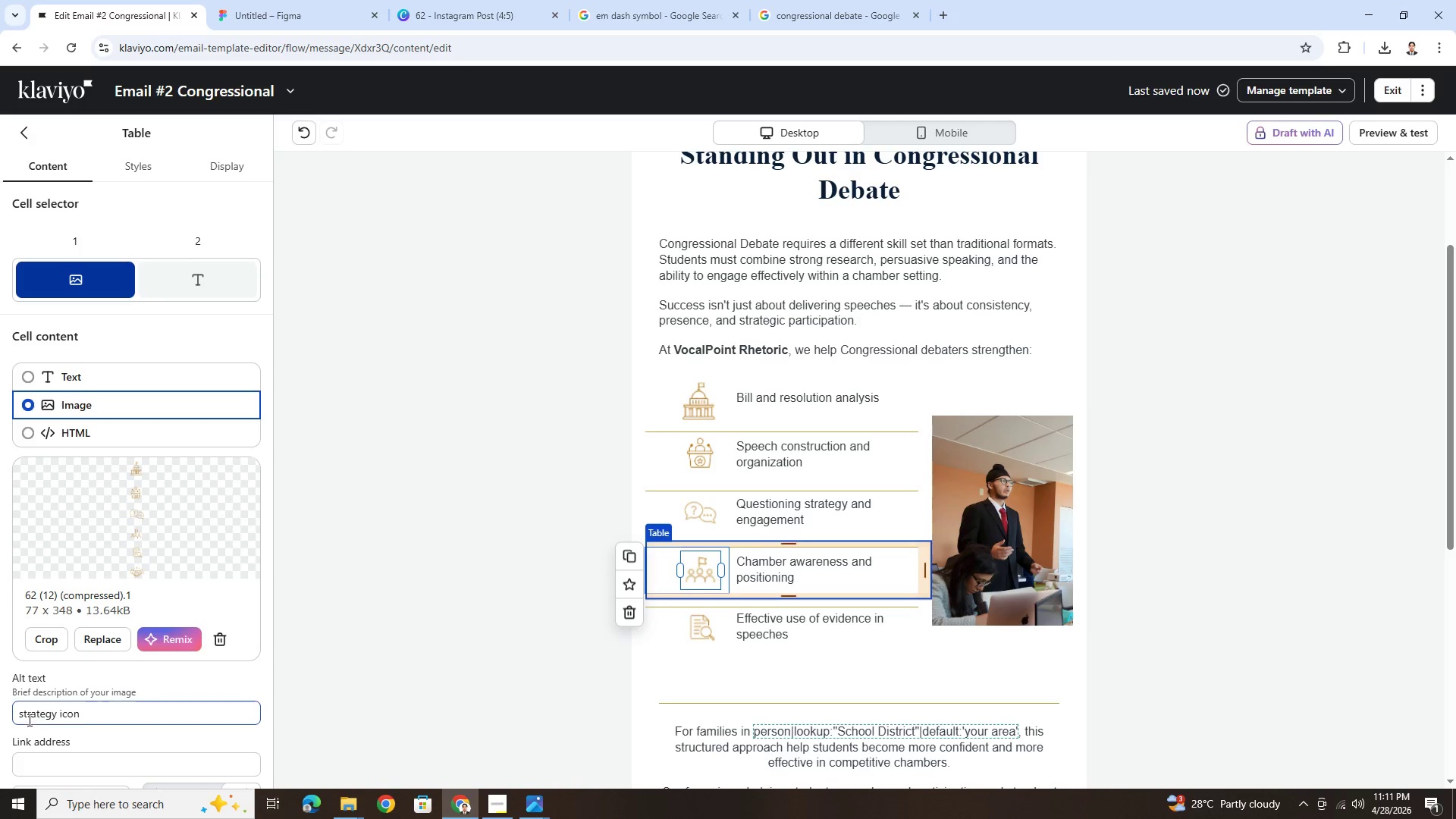 
left_click_drag(start_coordinate=[56, 714], to_coordinate=[0, 713])
 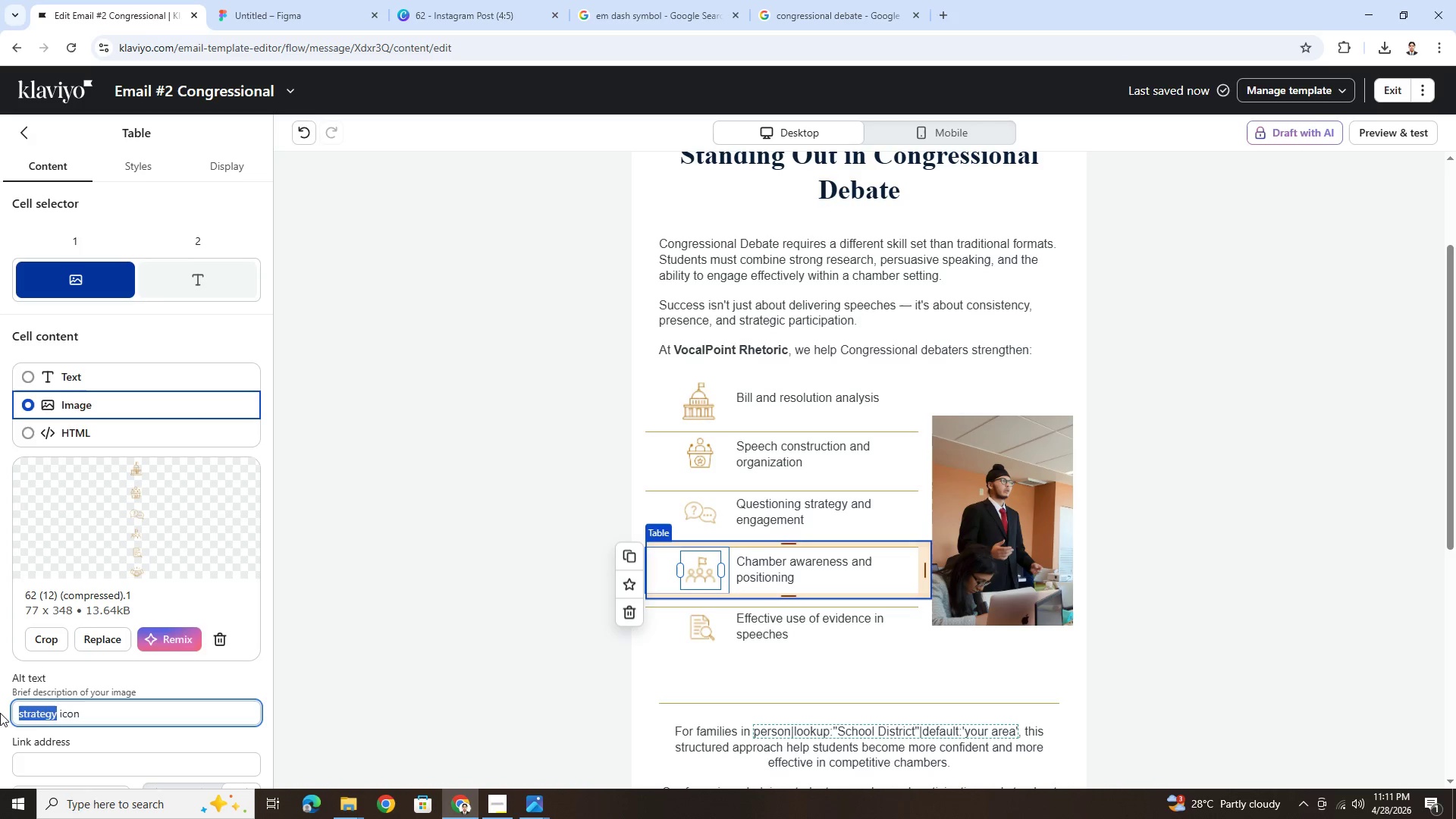 
type(chame)
key(Backspace)
type(ber)
 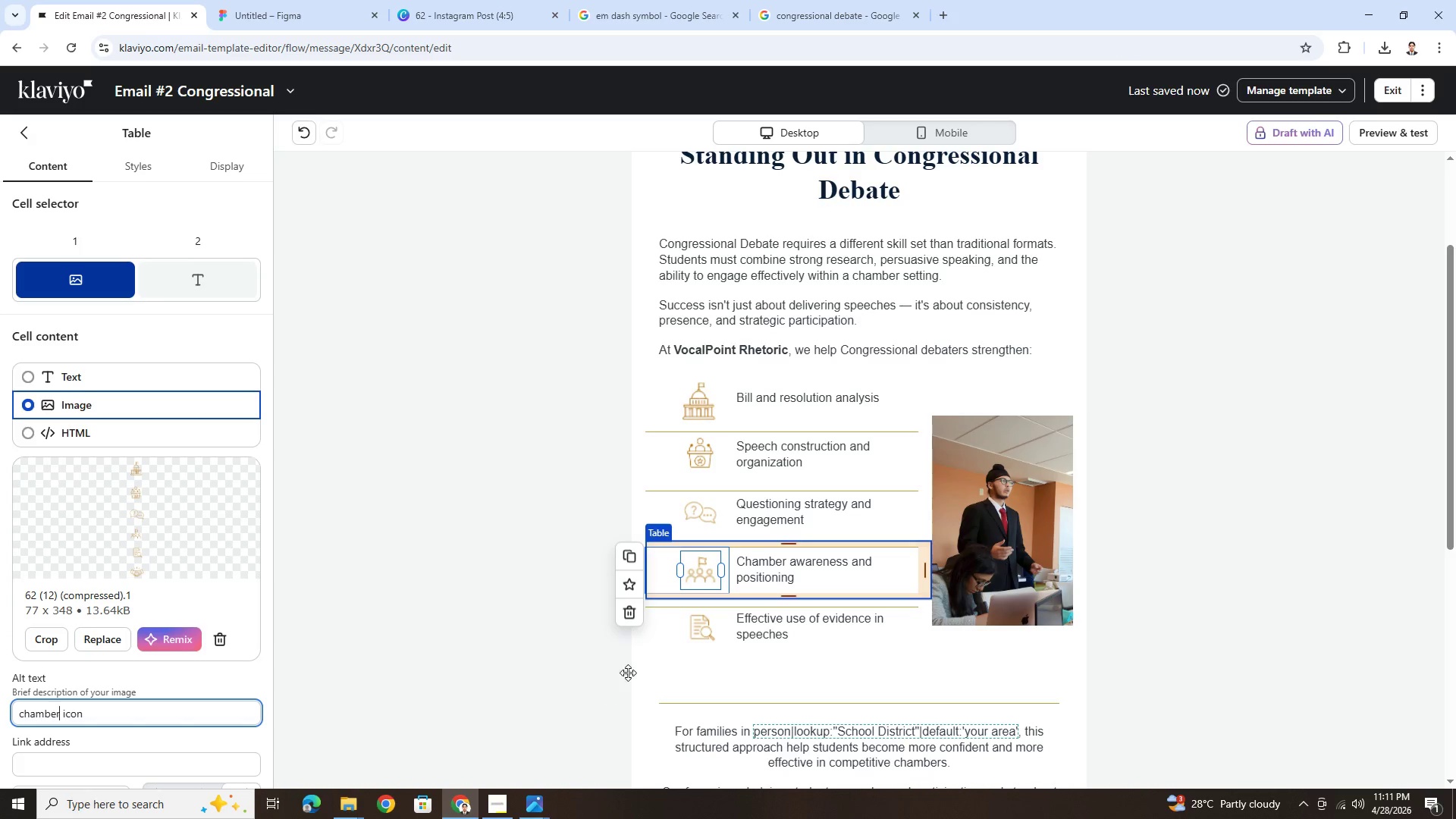 
left_click([701, 631])
 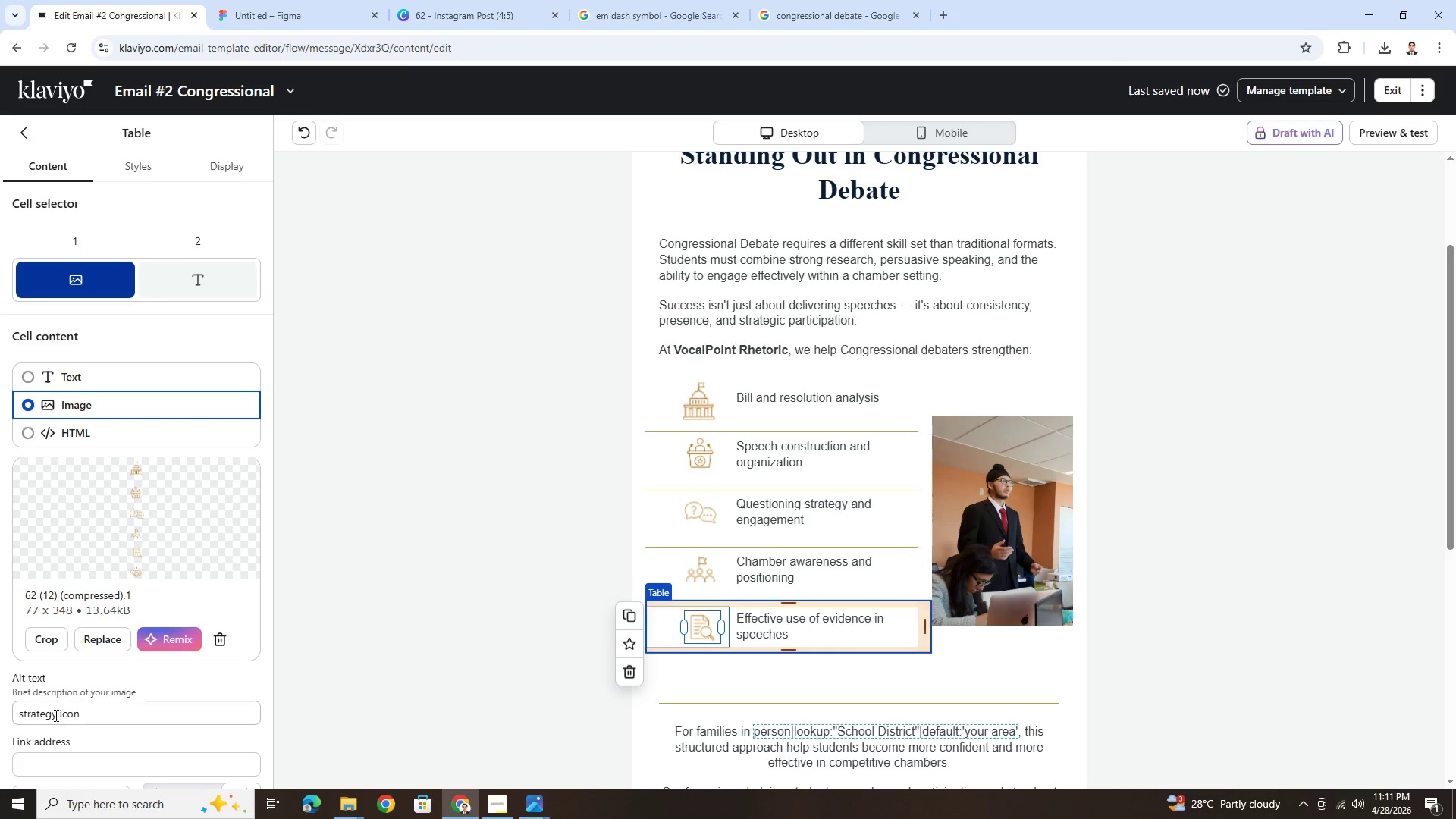 
left_click_drag(start_coordinate=[55, 715], to_coordinate=[0, 724])
 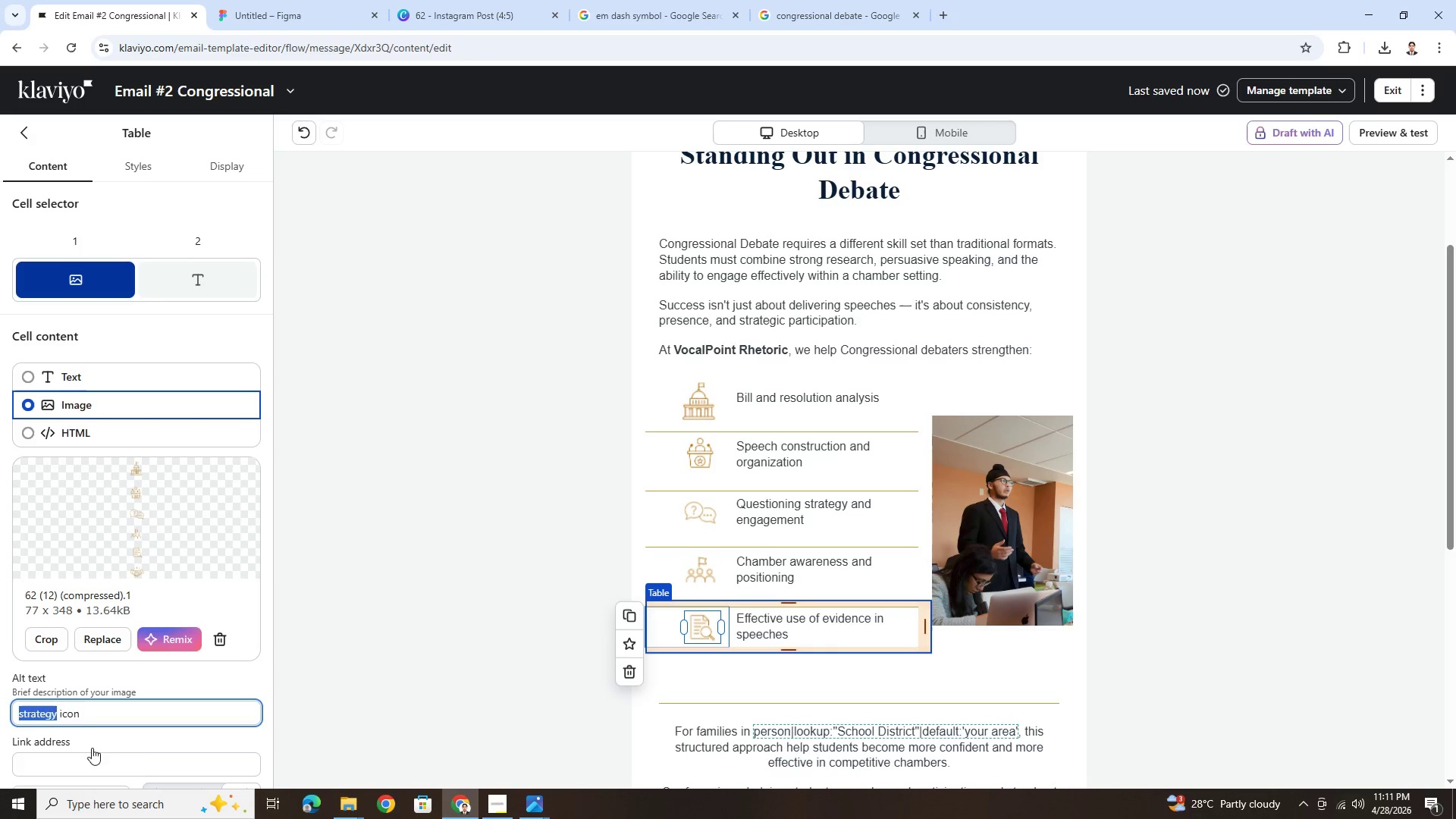 
type(evidence)
 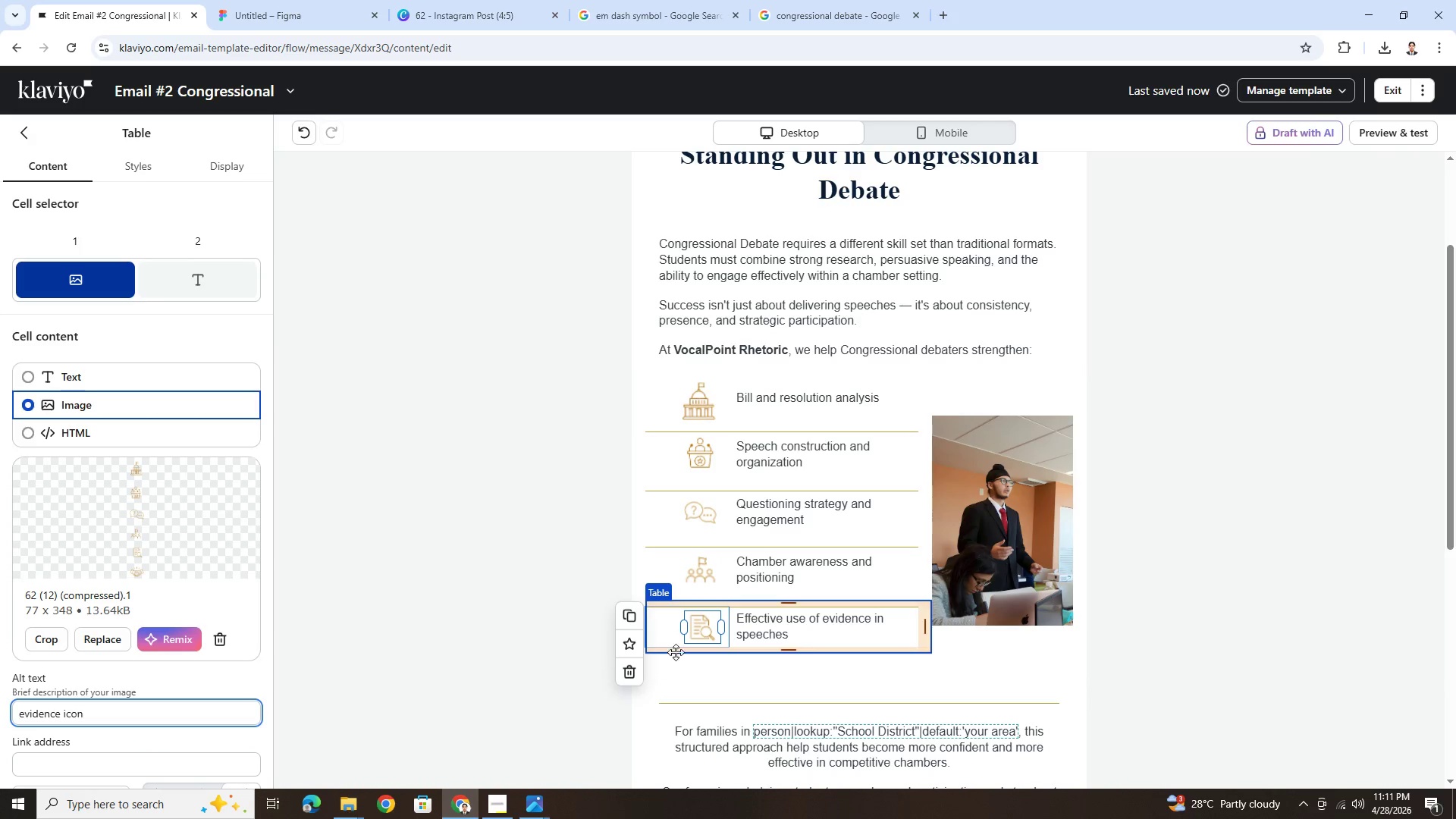 
left_click([1174, 654])
 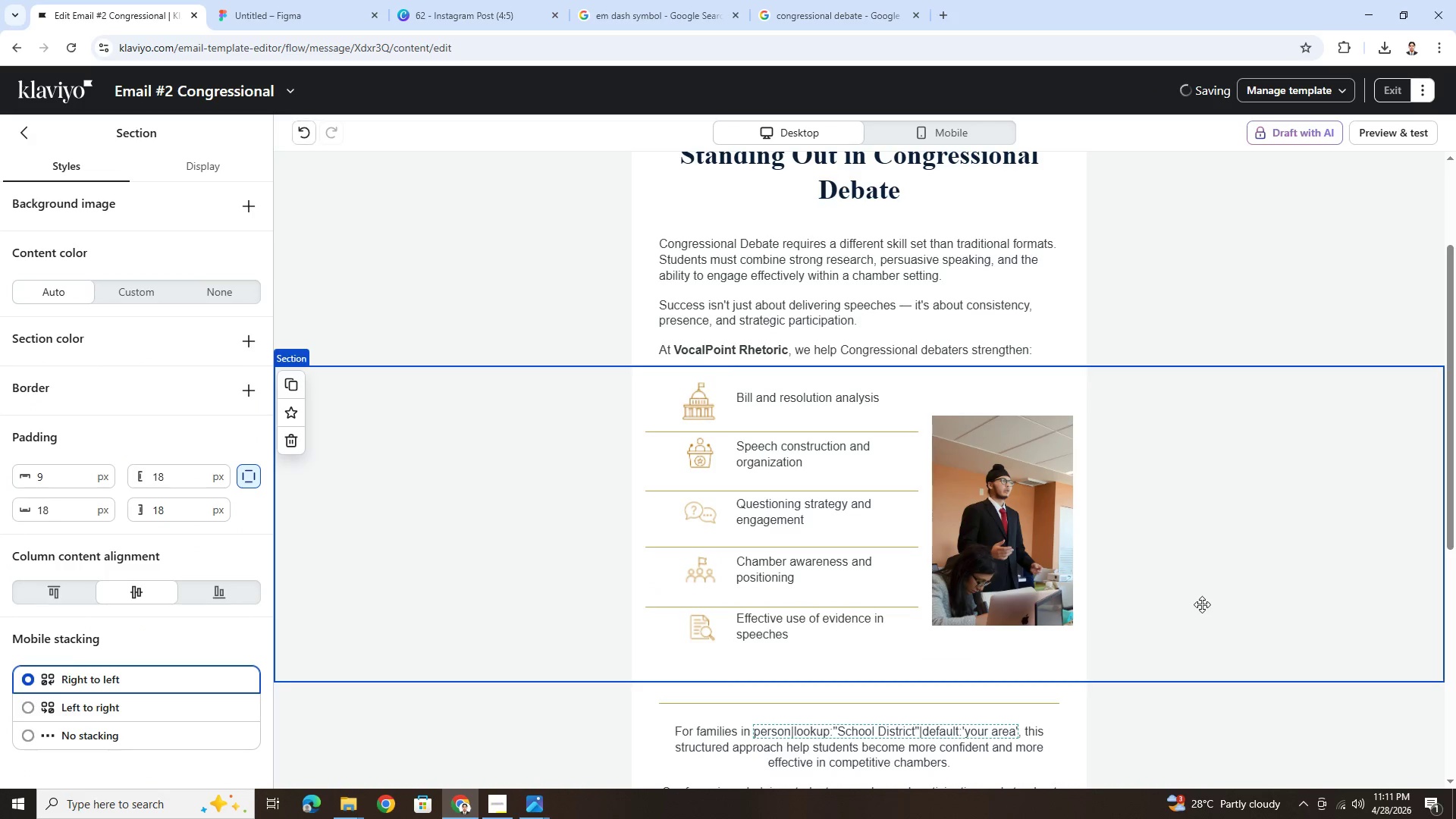 
scroll: coordinate [1202, 604], scroll_direction: down, amount: 6.0
 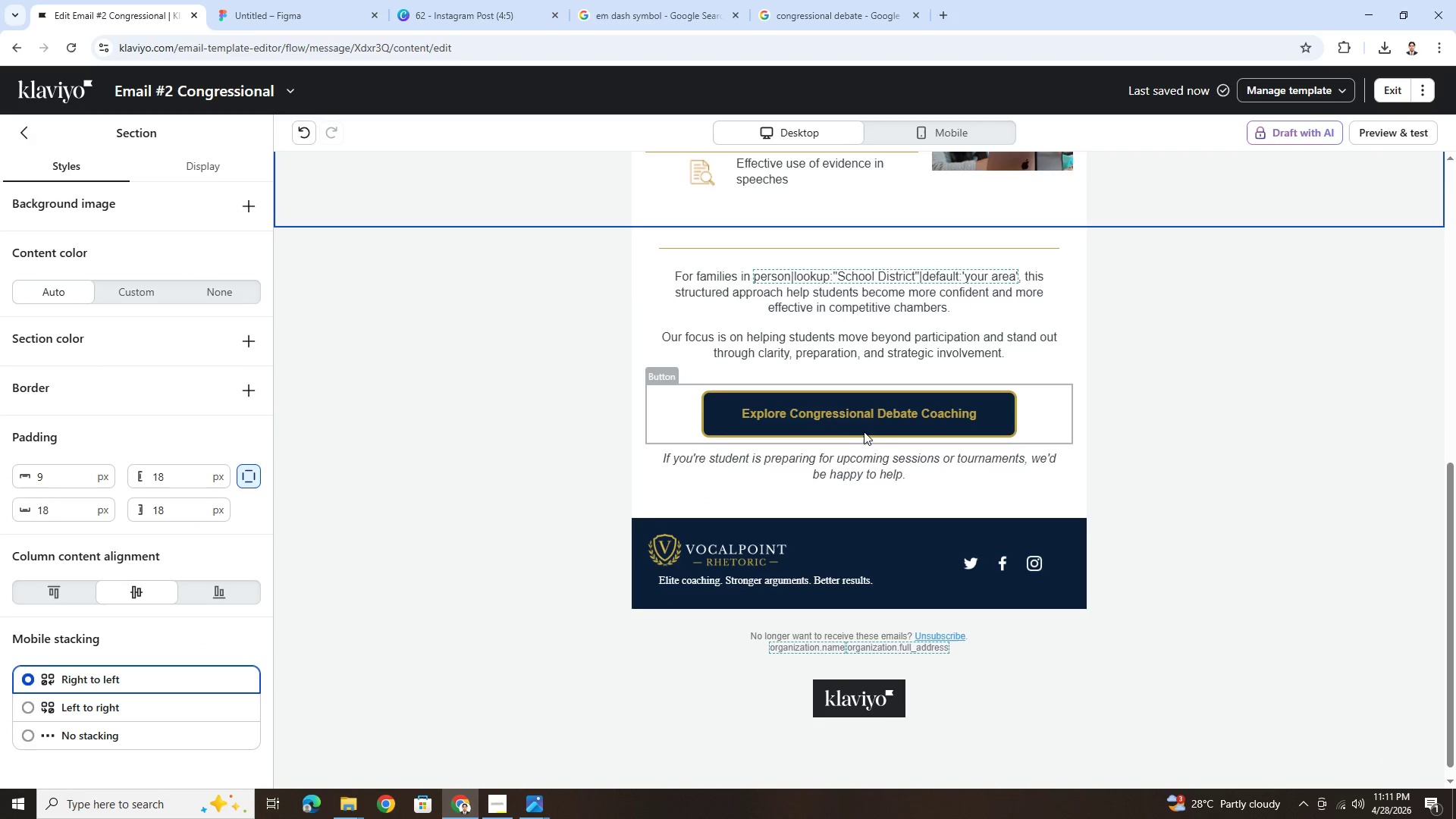 
left_click([864, 428])
 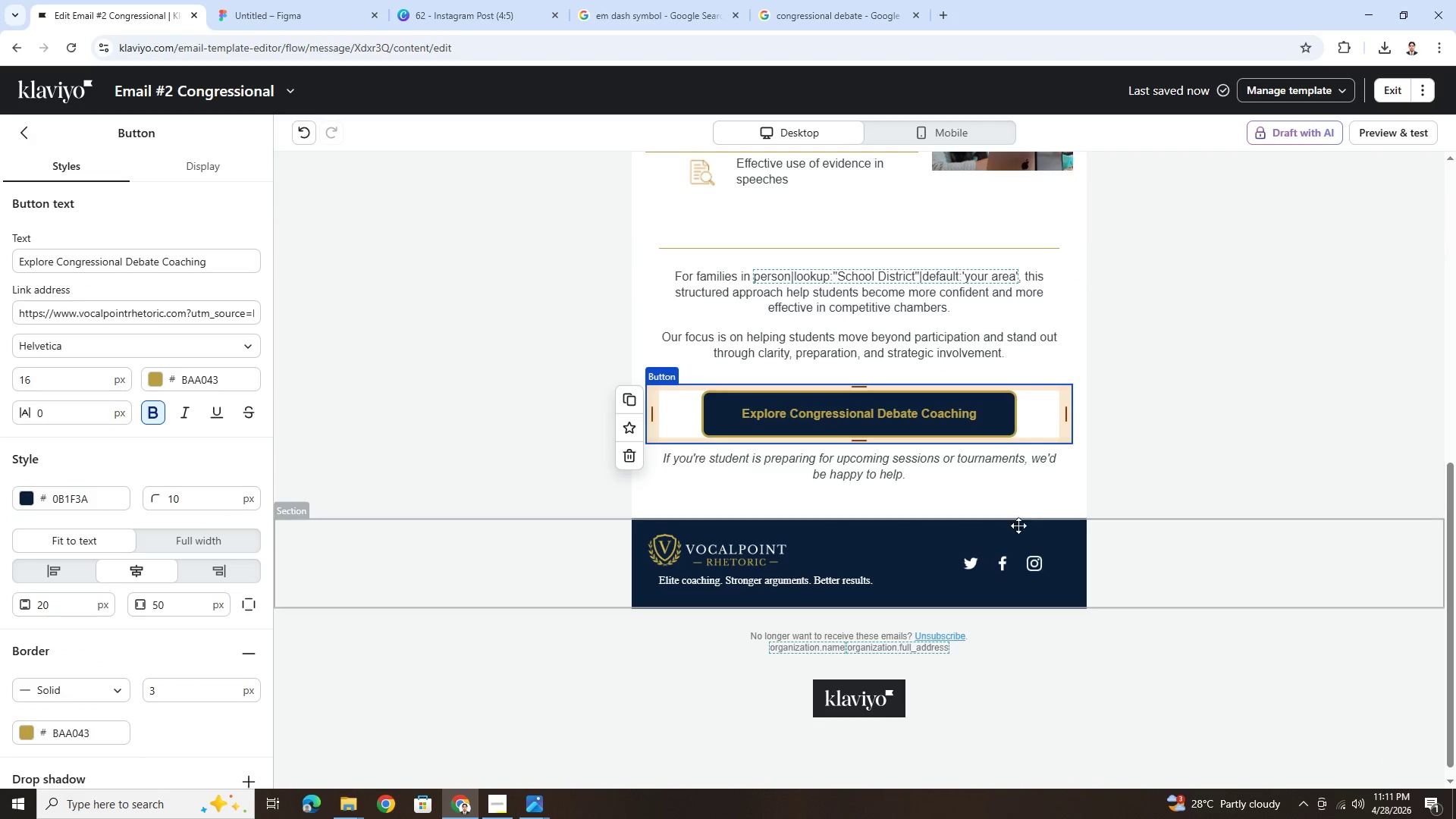 
scroll: coordinate [1085, 564], scroll_direction: up, amount: 9.0
 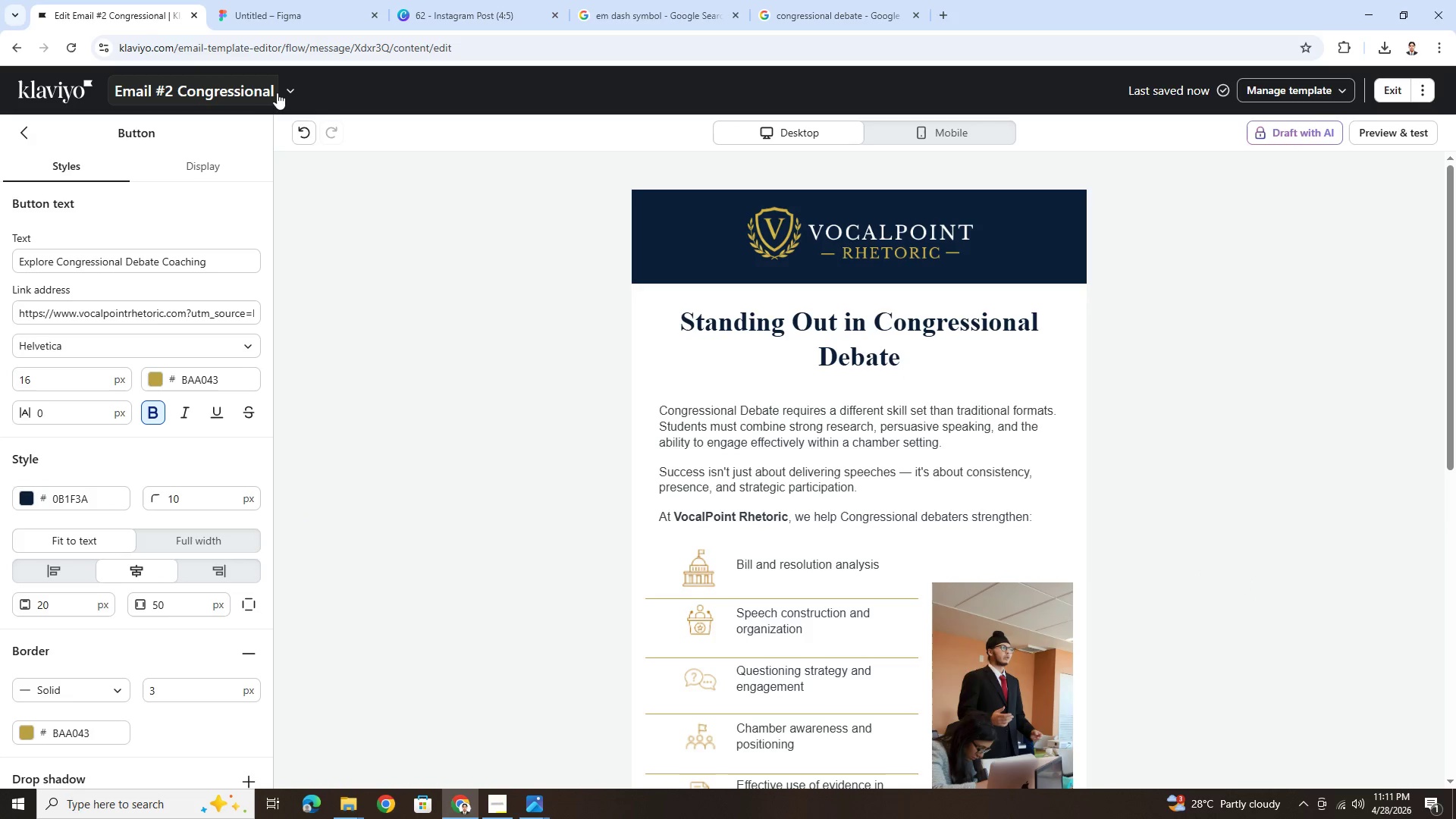 
left_click([1398, 390])
 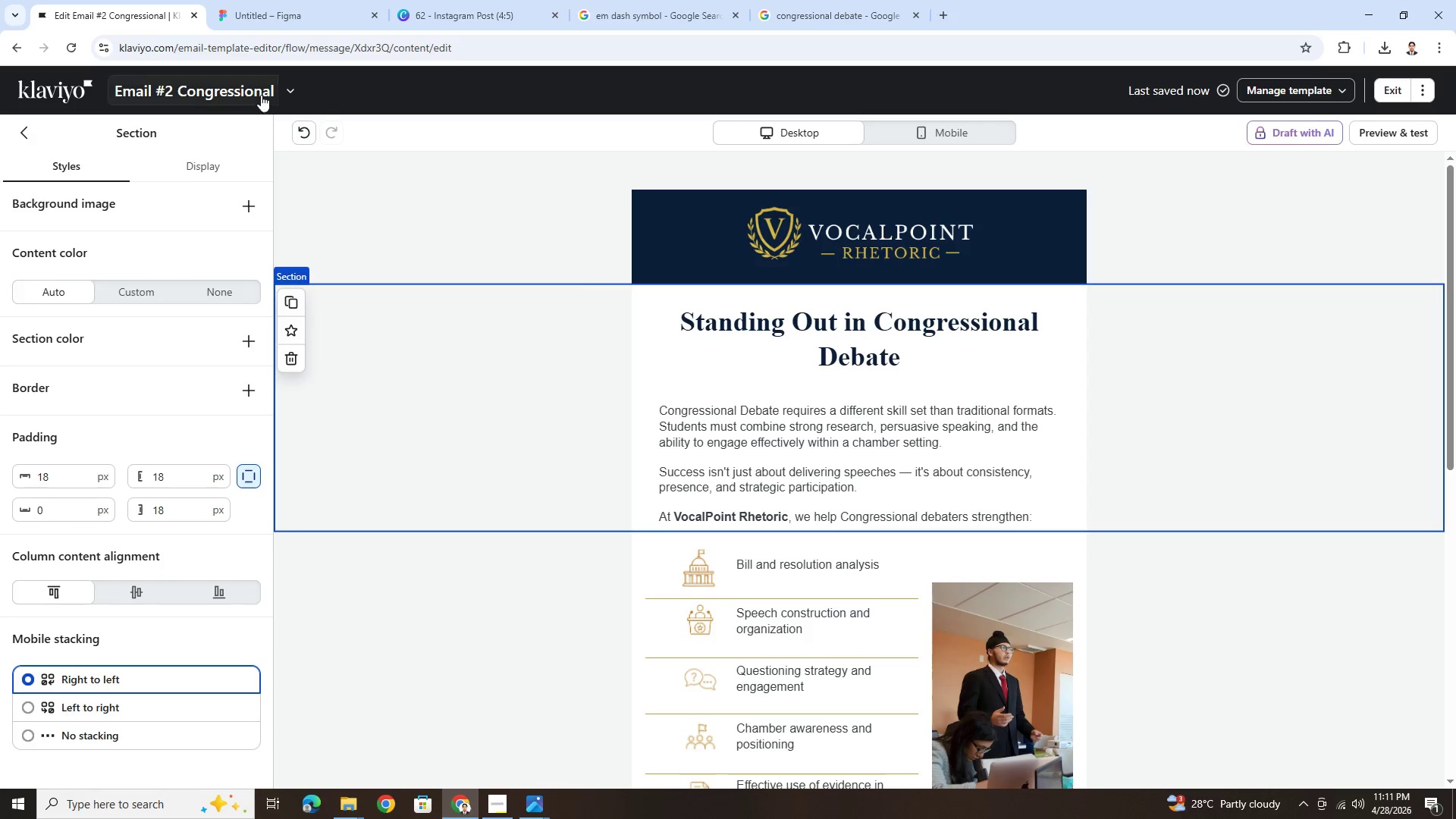 
scroll: coordinate [797, 472], scroll_direction: down, amount: 4.0
 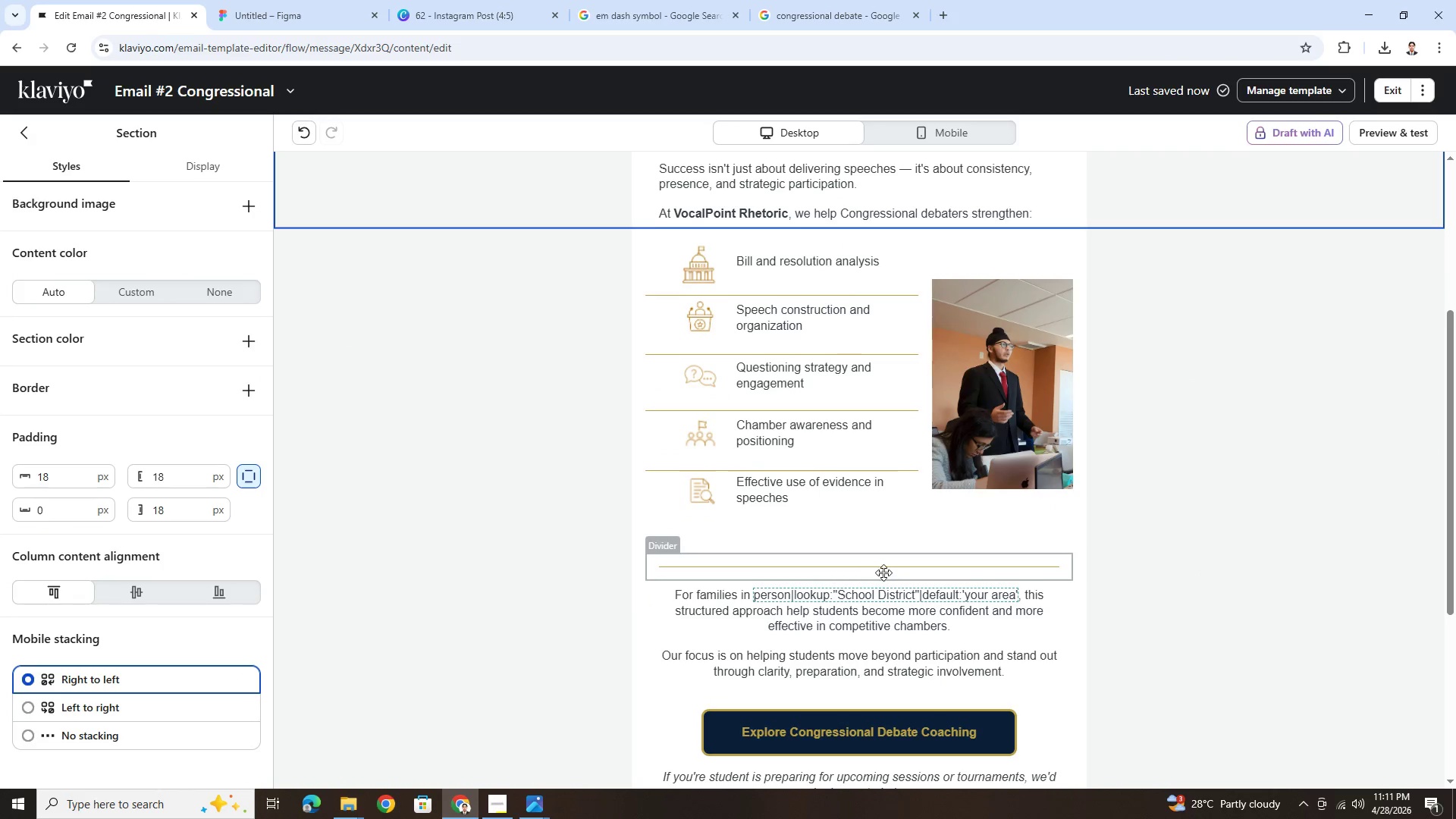 
scroll: coordinate [880, 579], scroll_direction: up, amount: 6.0
 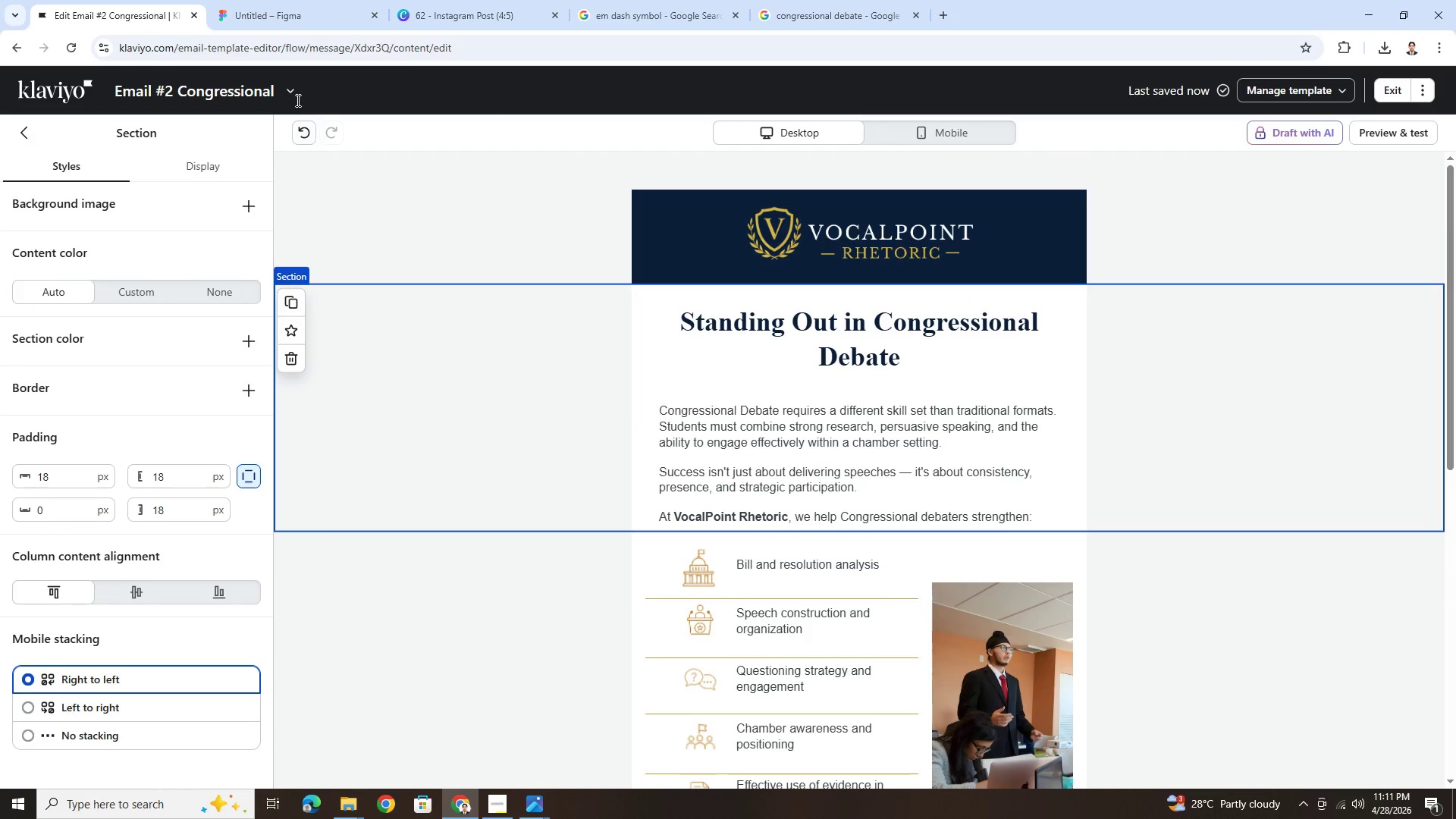 
left_click([290, 83])
 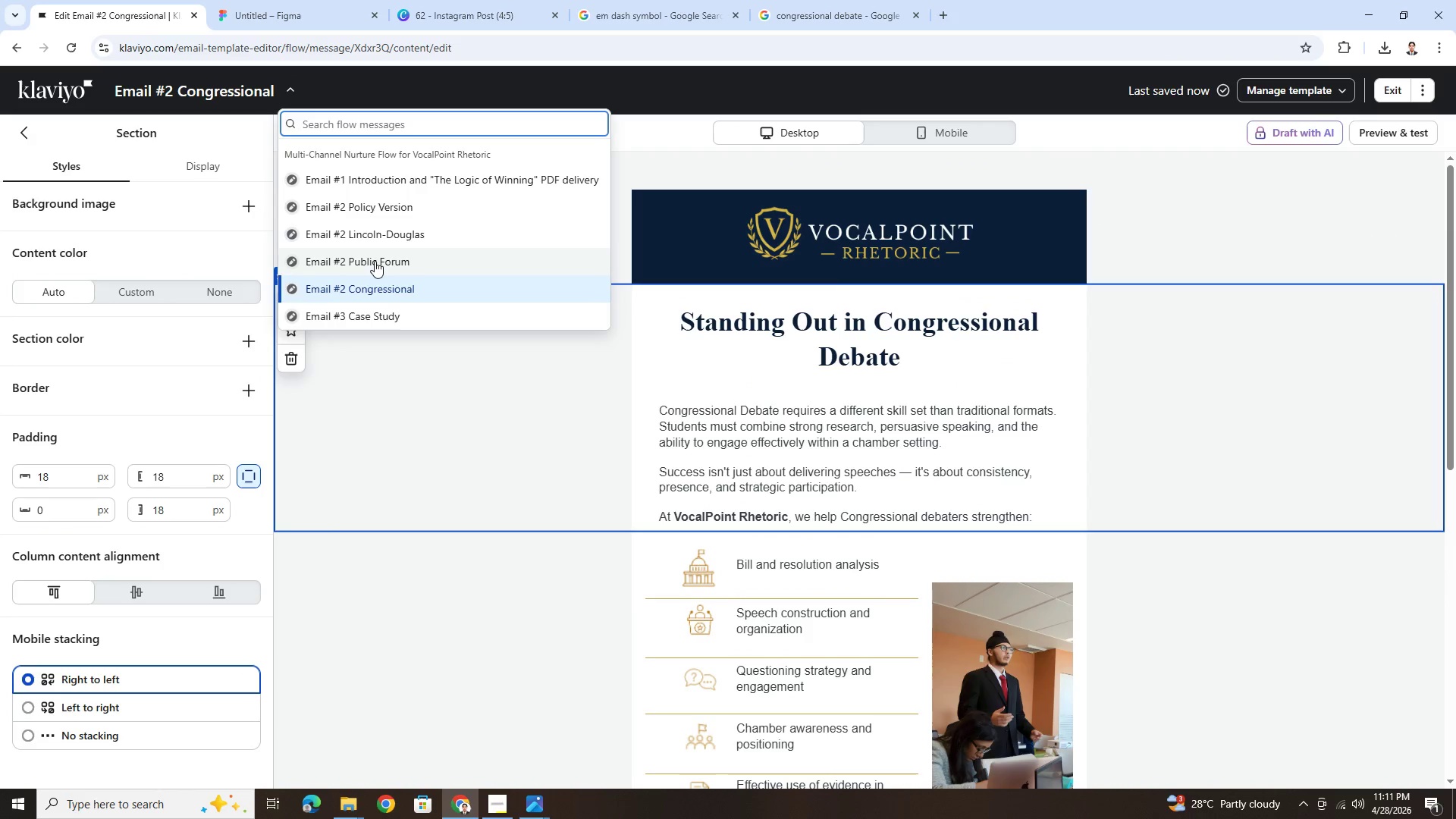 
left_click([375, 261])
 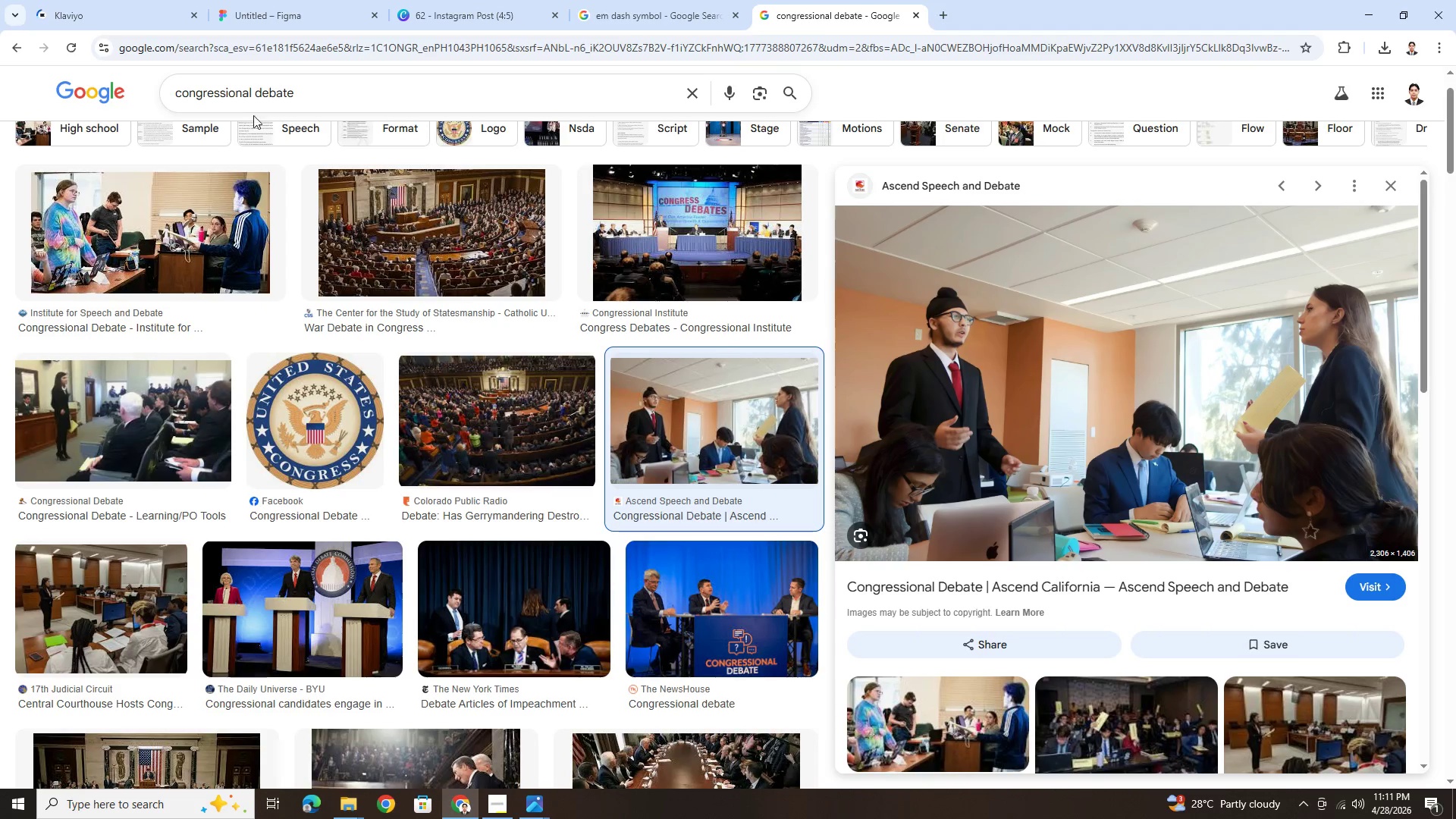 
left_click_drag(start_coordinate=[250, 99], to_coordinate=[157, 96])
 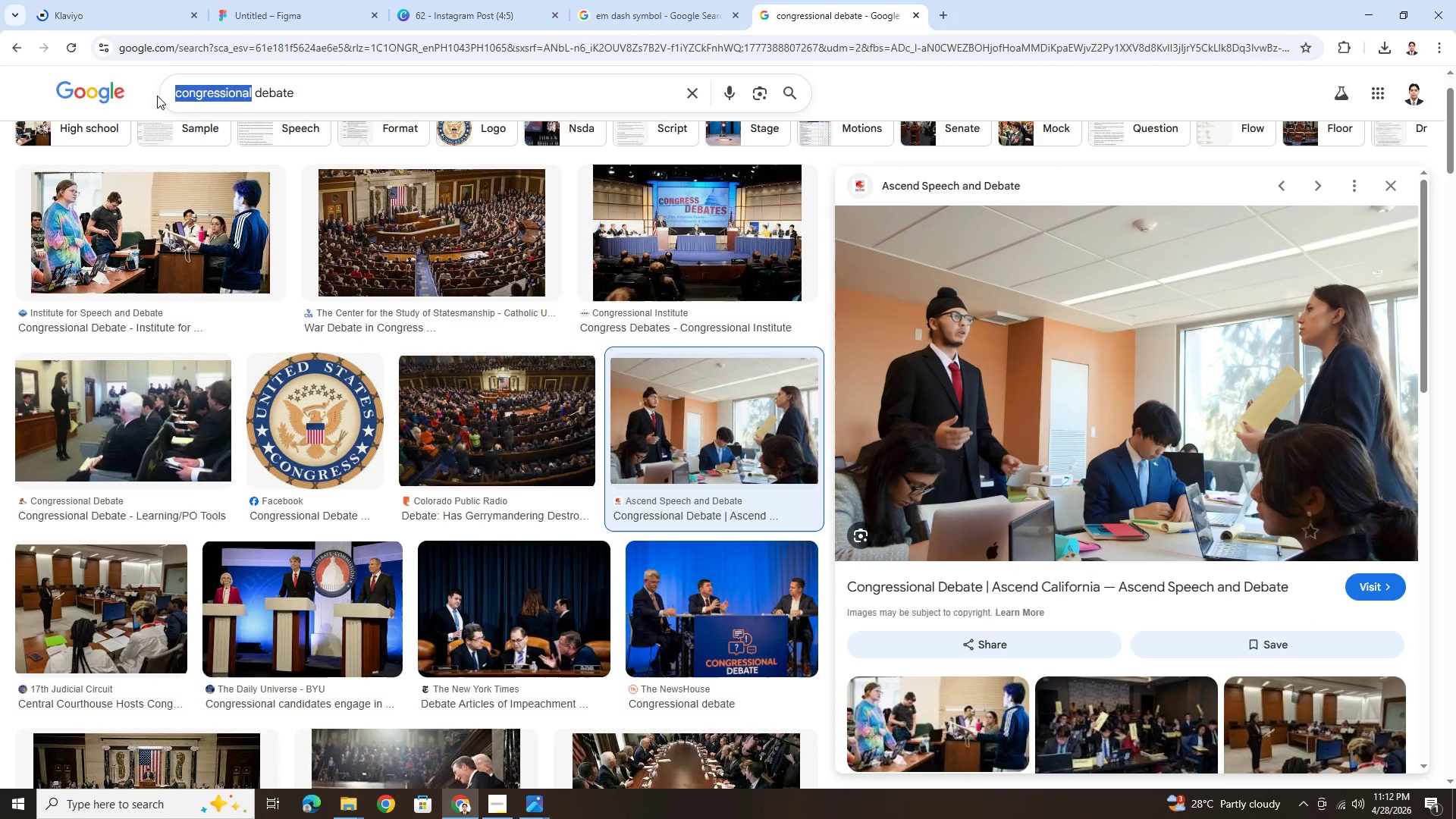 
type(public forum)
 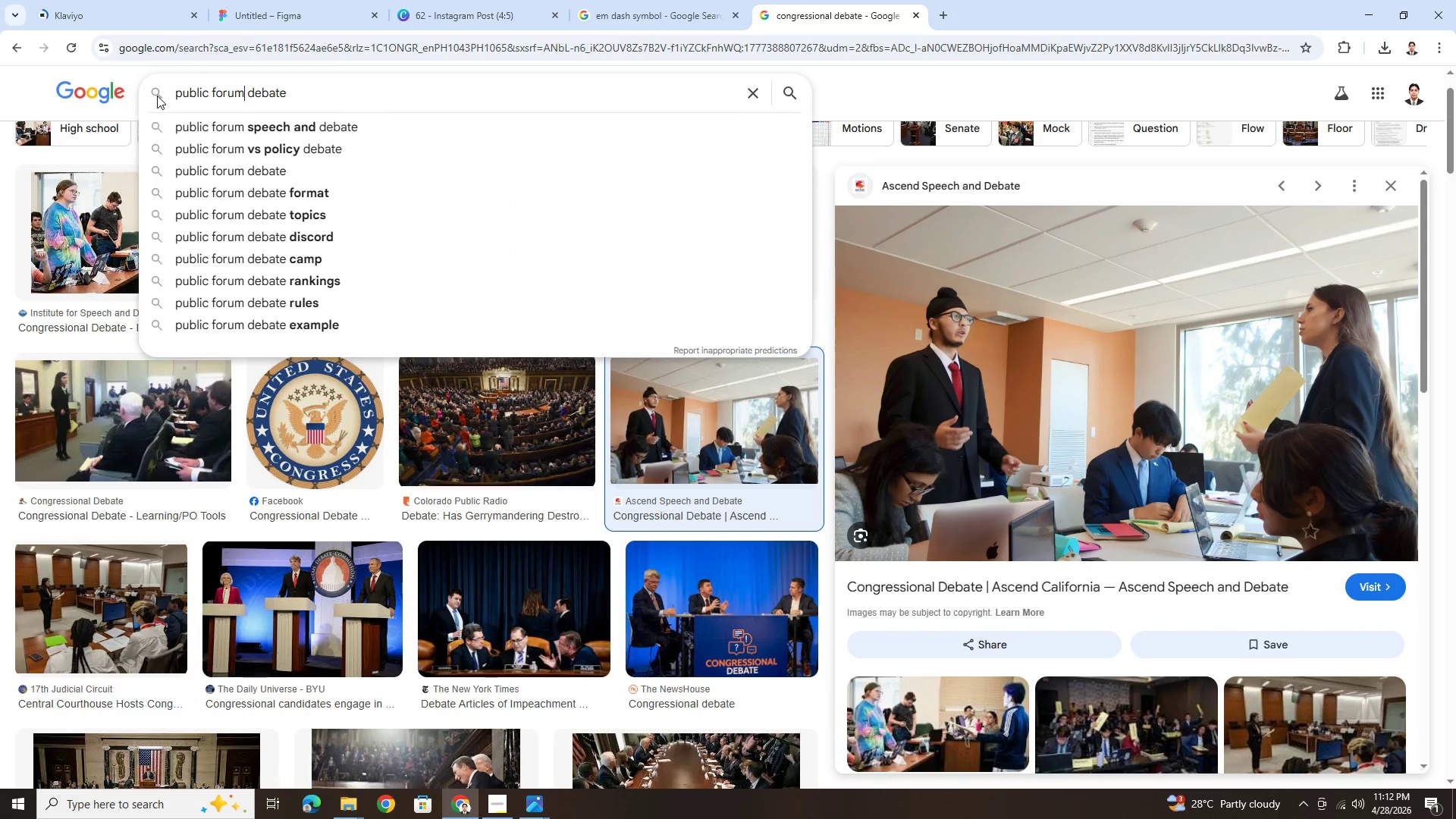 
key(Enter)
 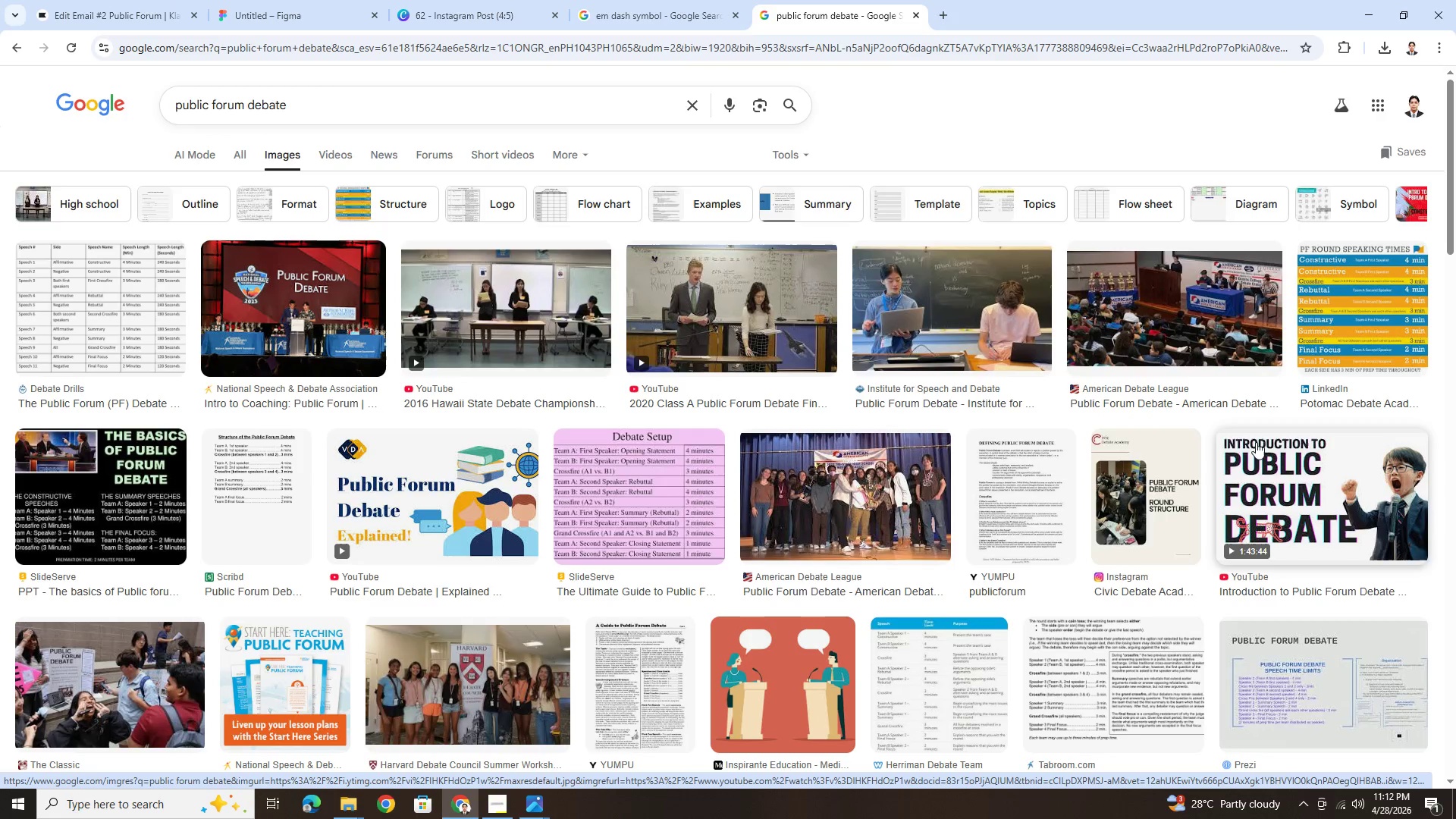 
wait(7.17)
 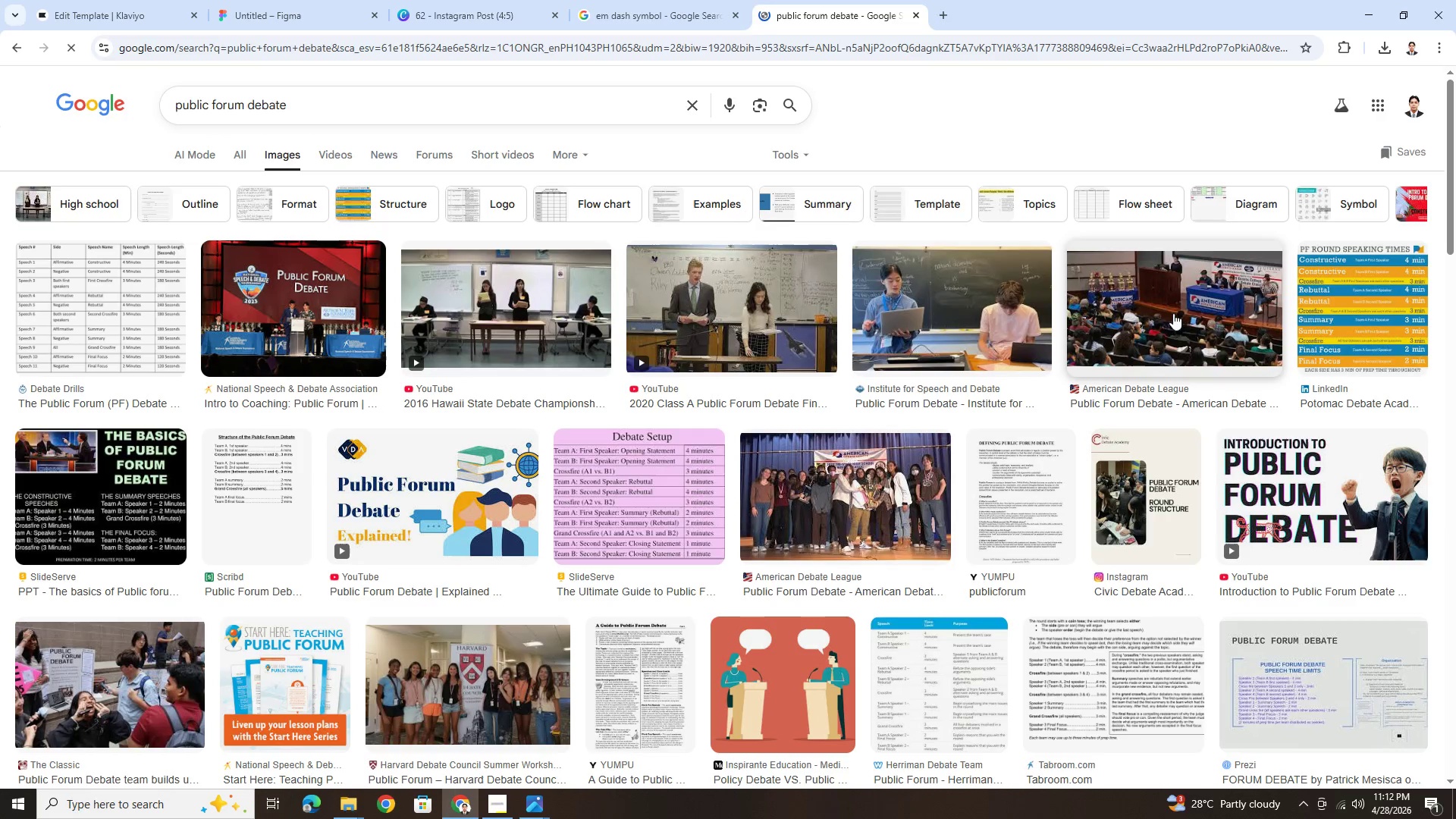 
left_click([1148, 494])
 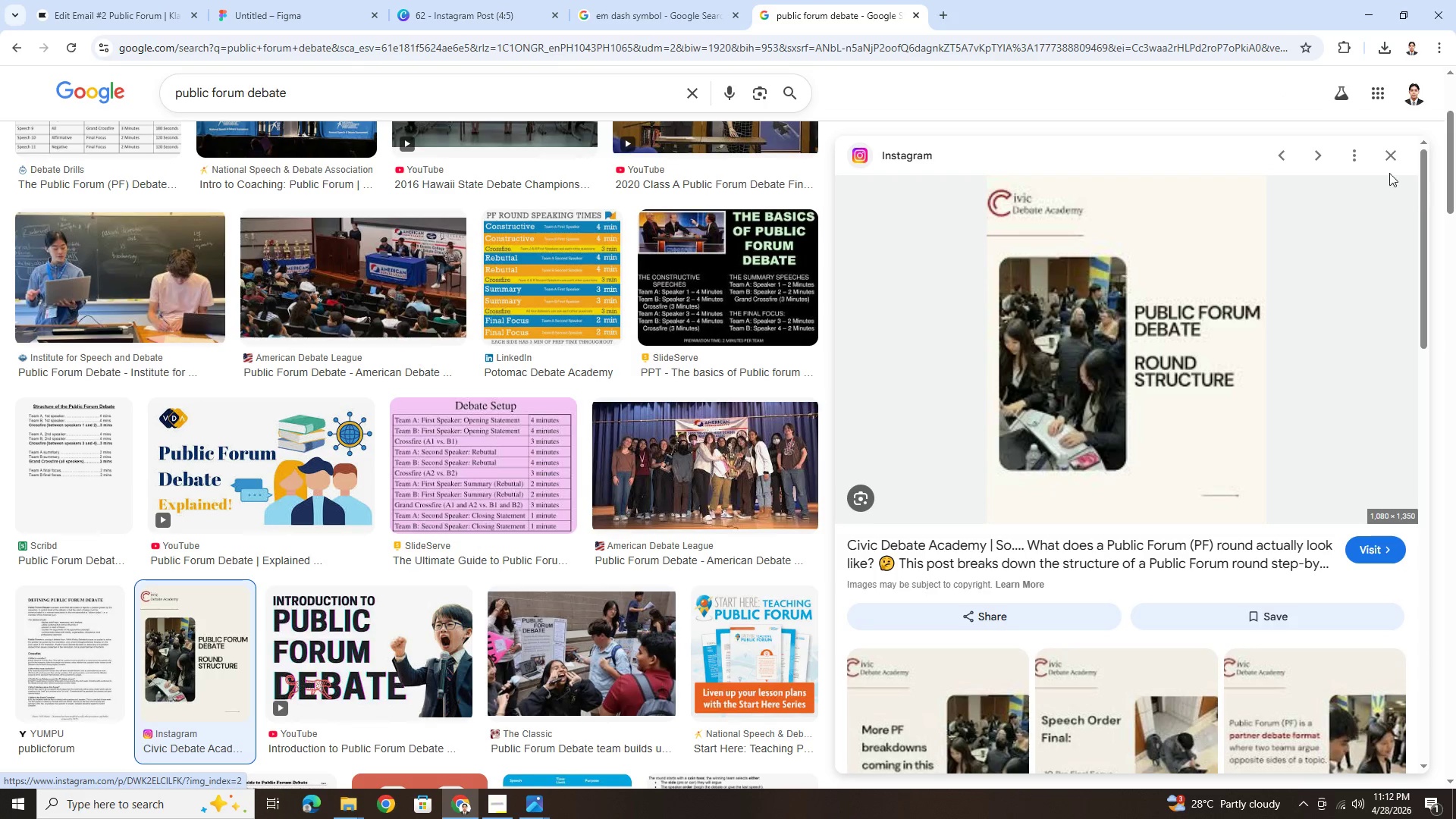 
wait(6.25)
 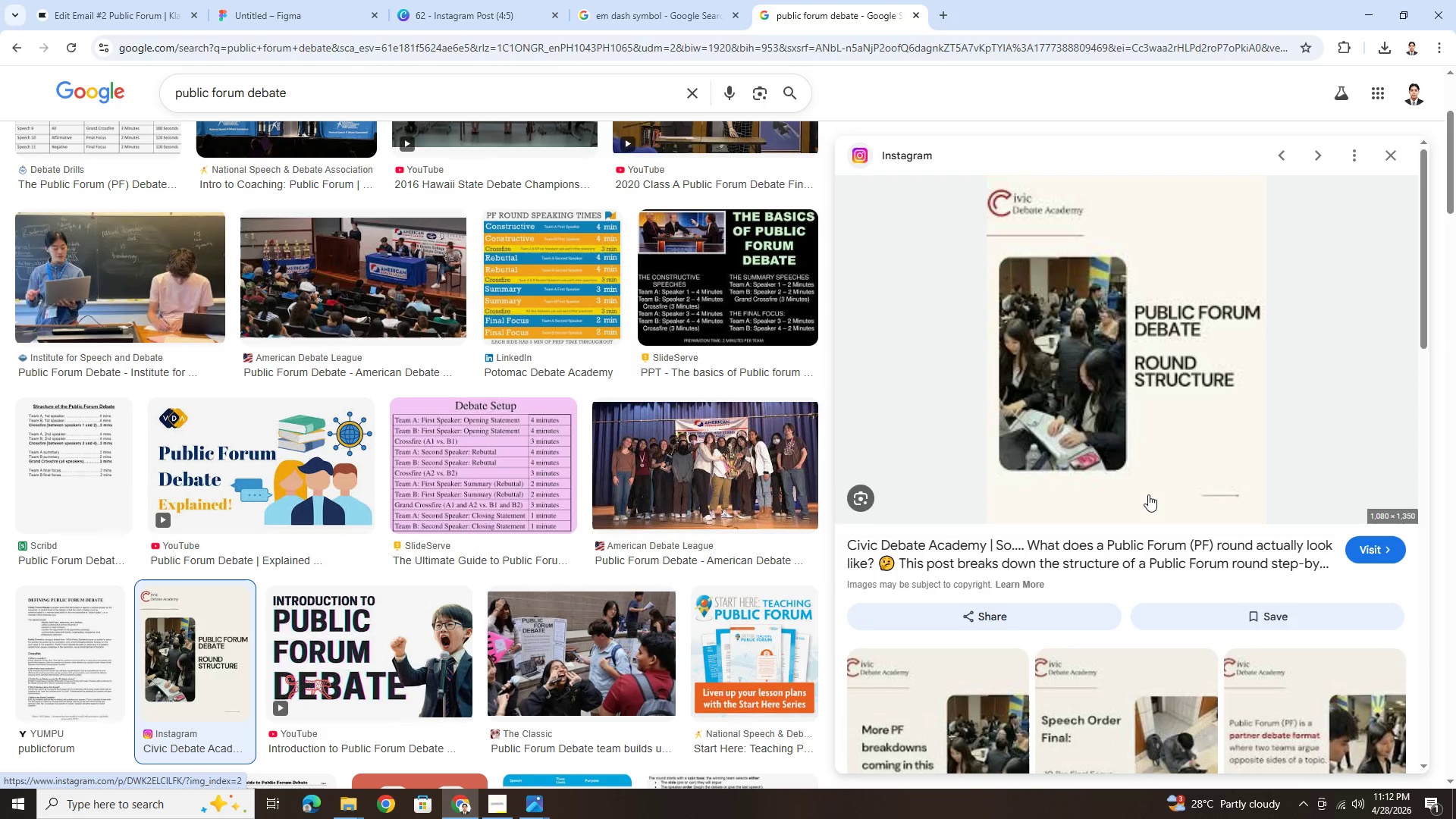 
left_click([1388, 171])
 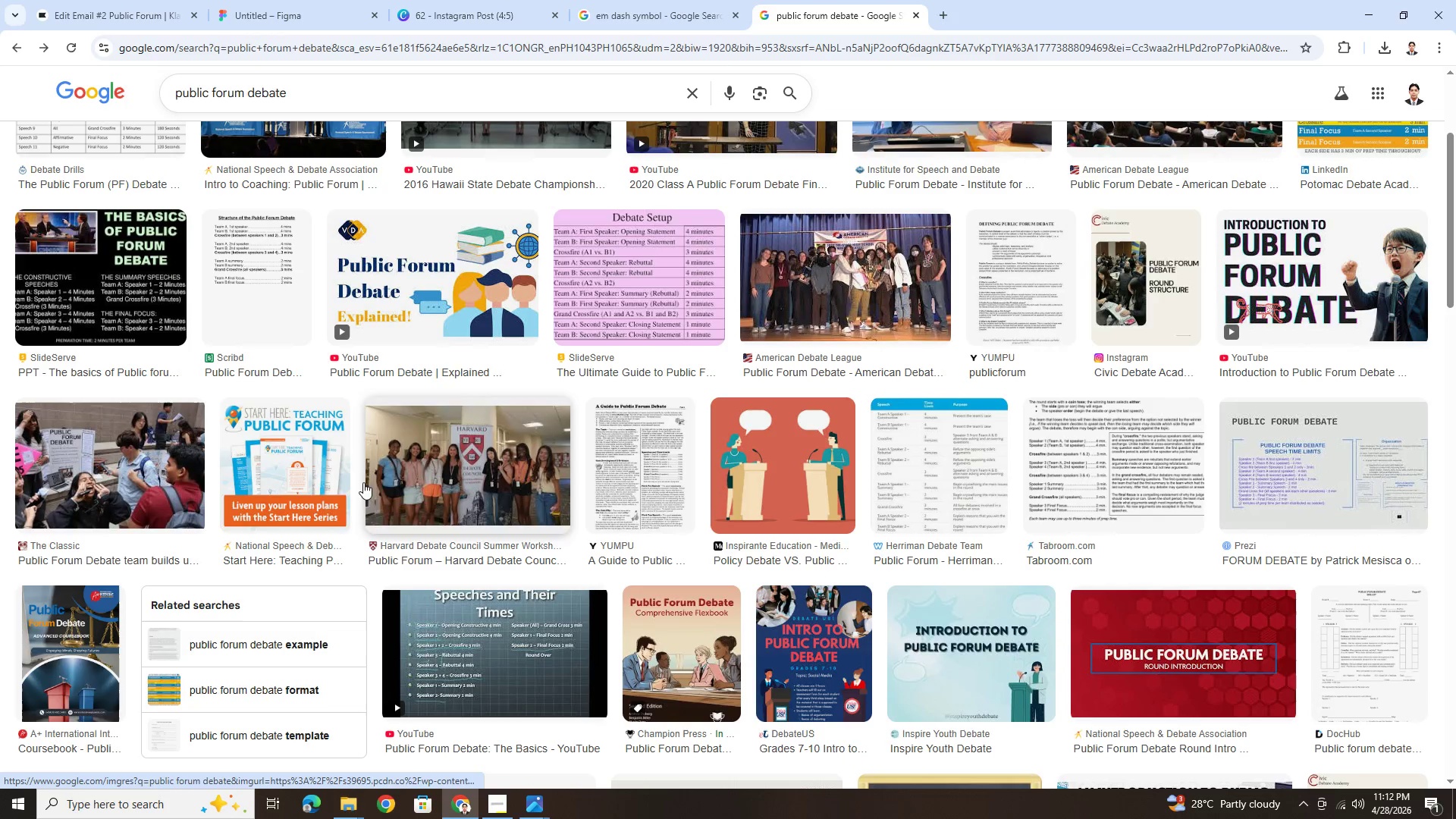 
scroll: coordinate [110, 460], scroll_direction: up, amount: 3.0
 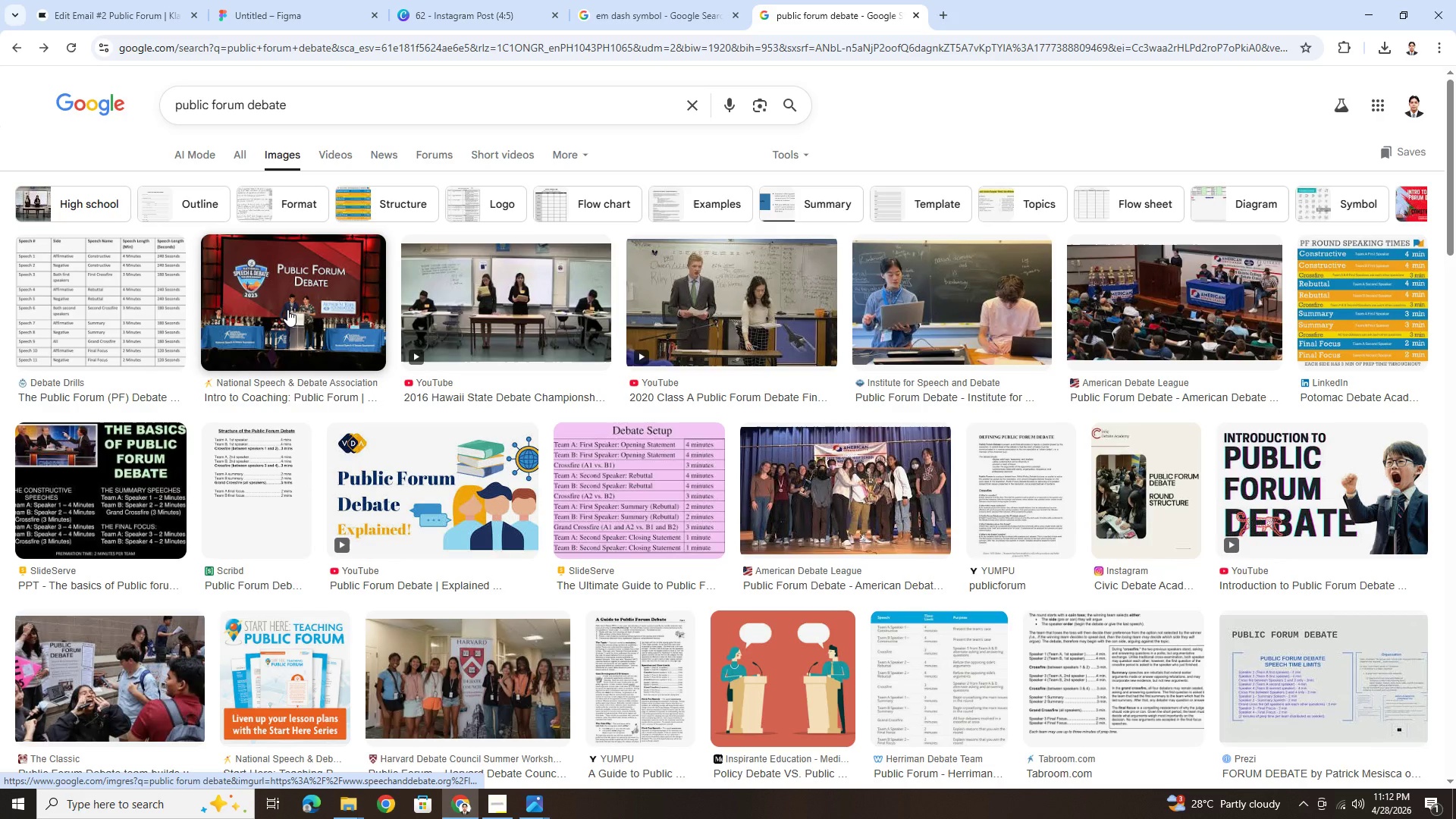 
left_click([287, 309])
 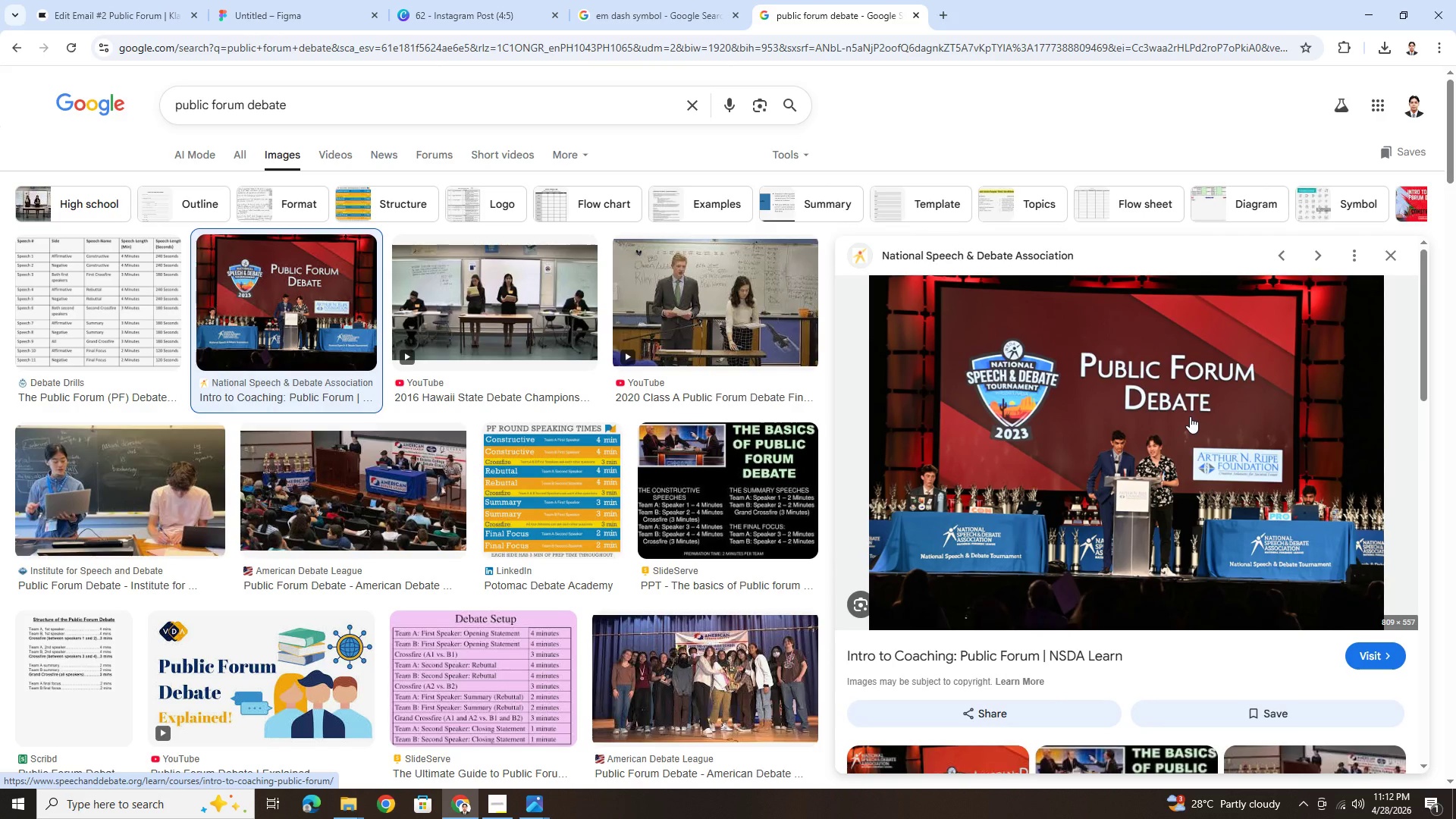 
wait(9.09)
 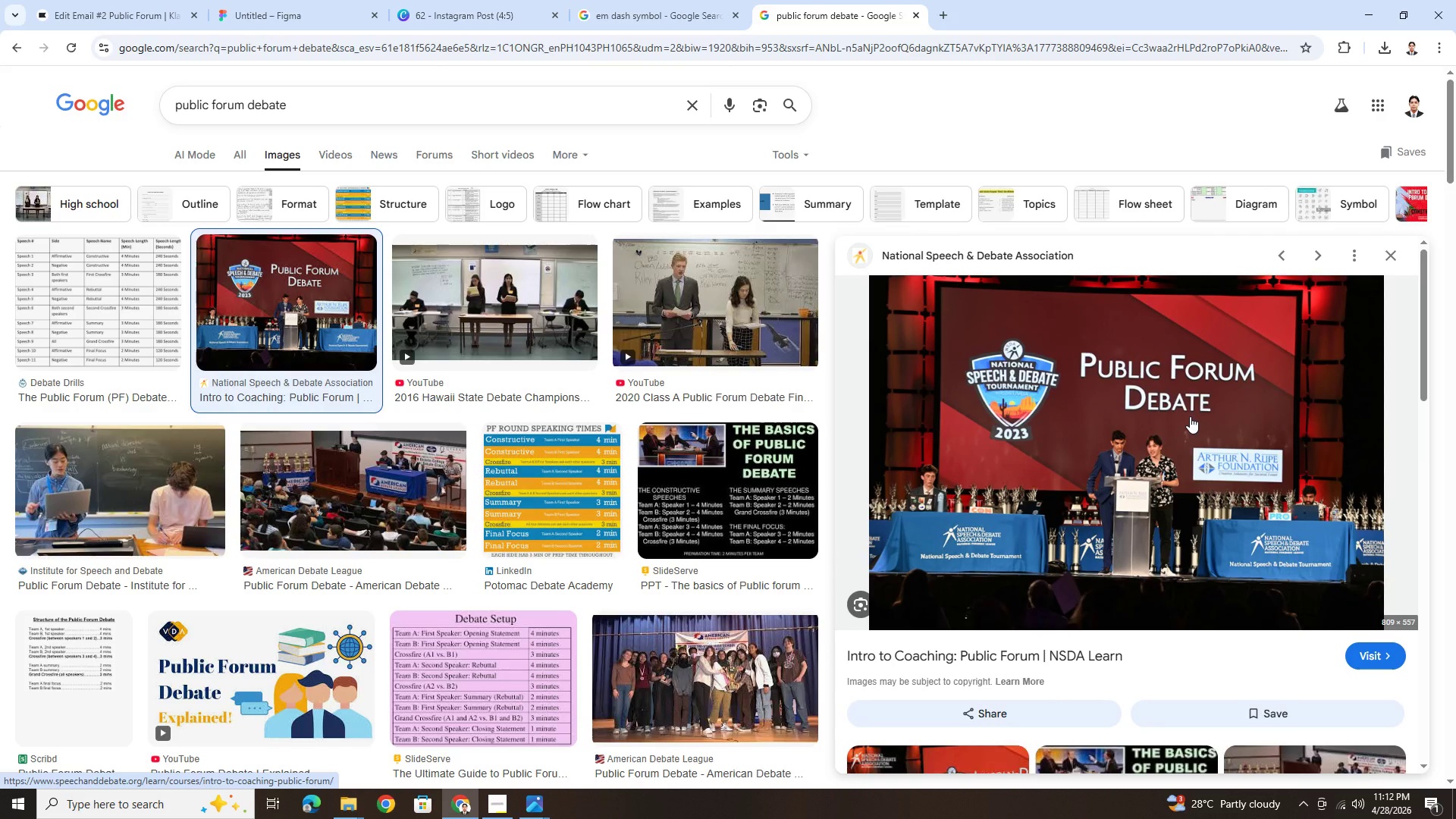 
scroll: coordinate [1247, 478], scroll_direction: down, amount: 5.0
 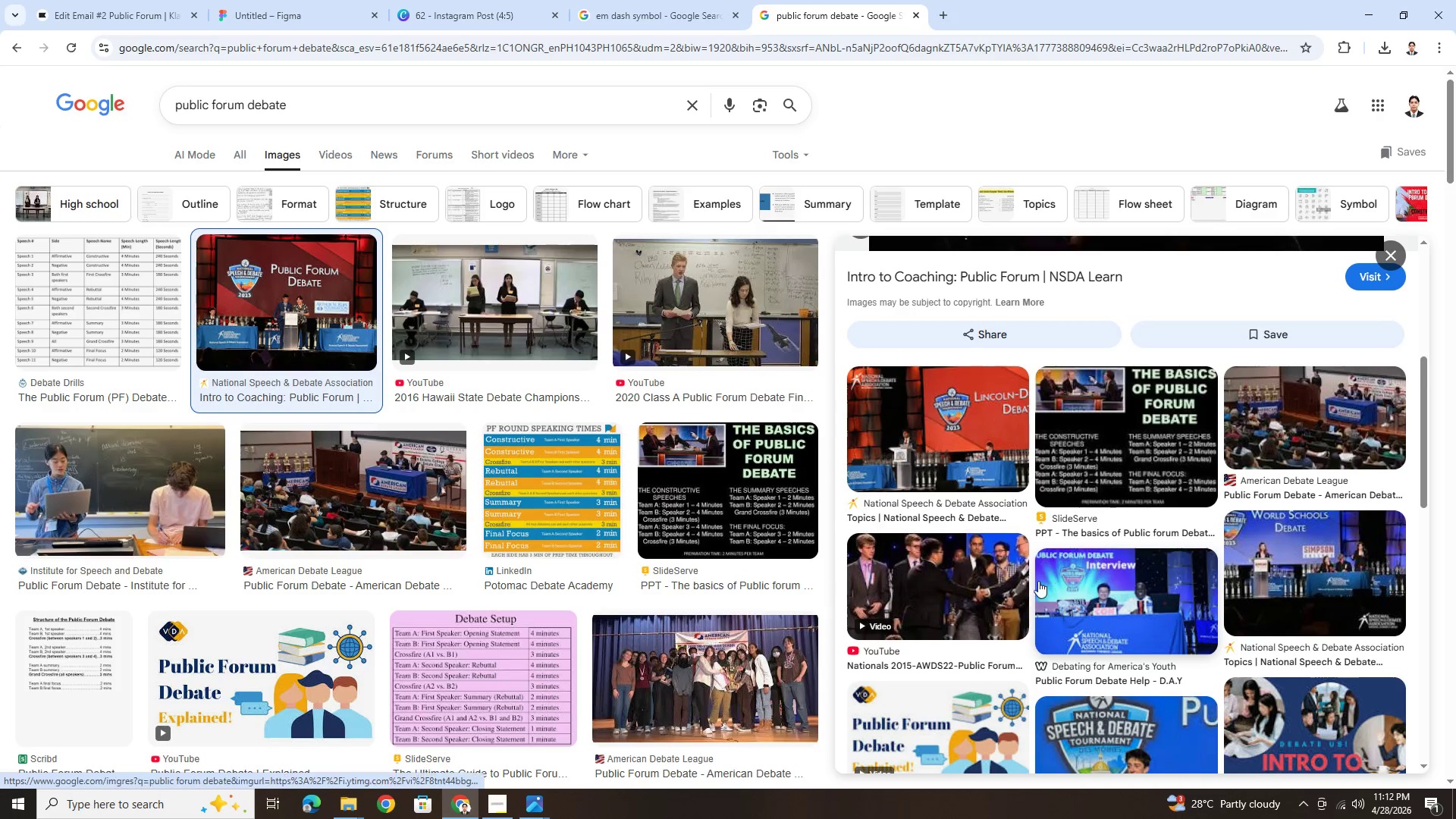 
left_click([952, 593])
 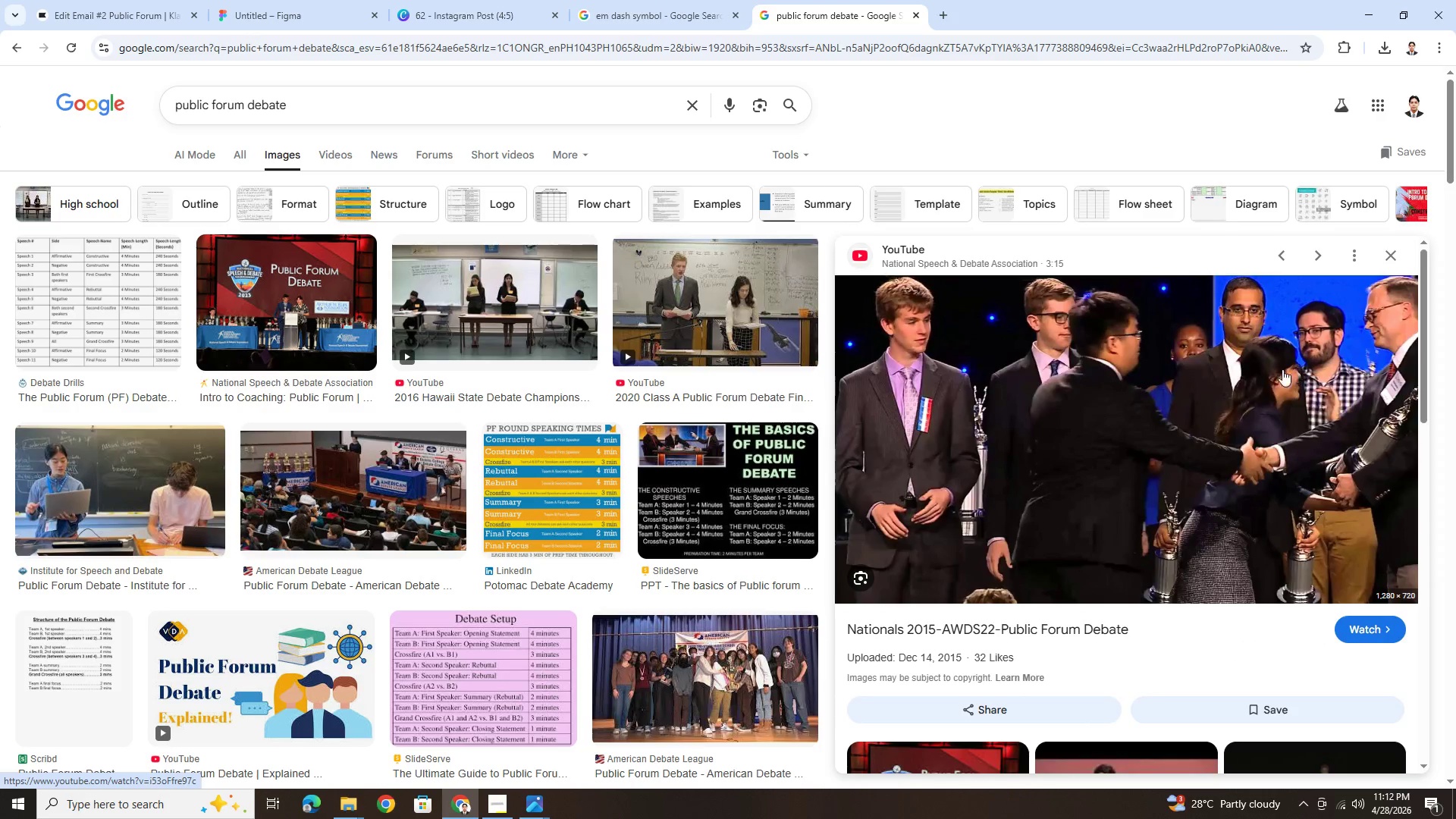 
wait(5.66)
 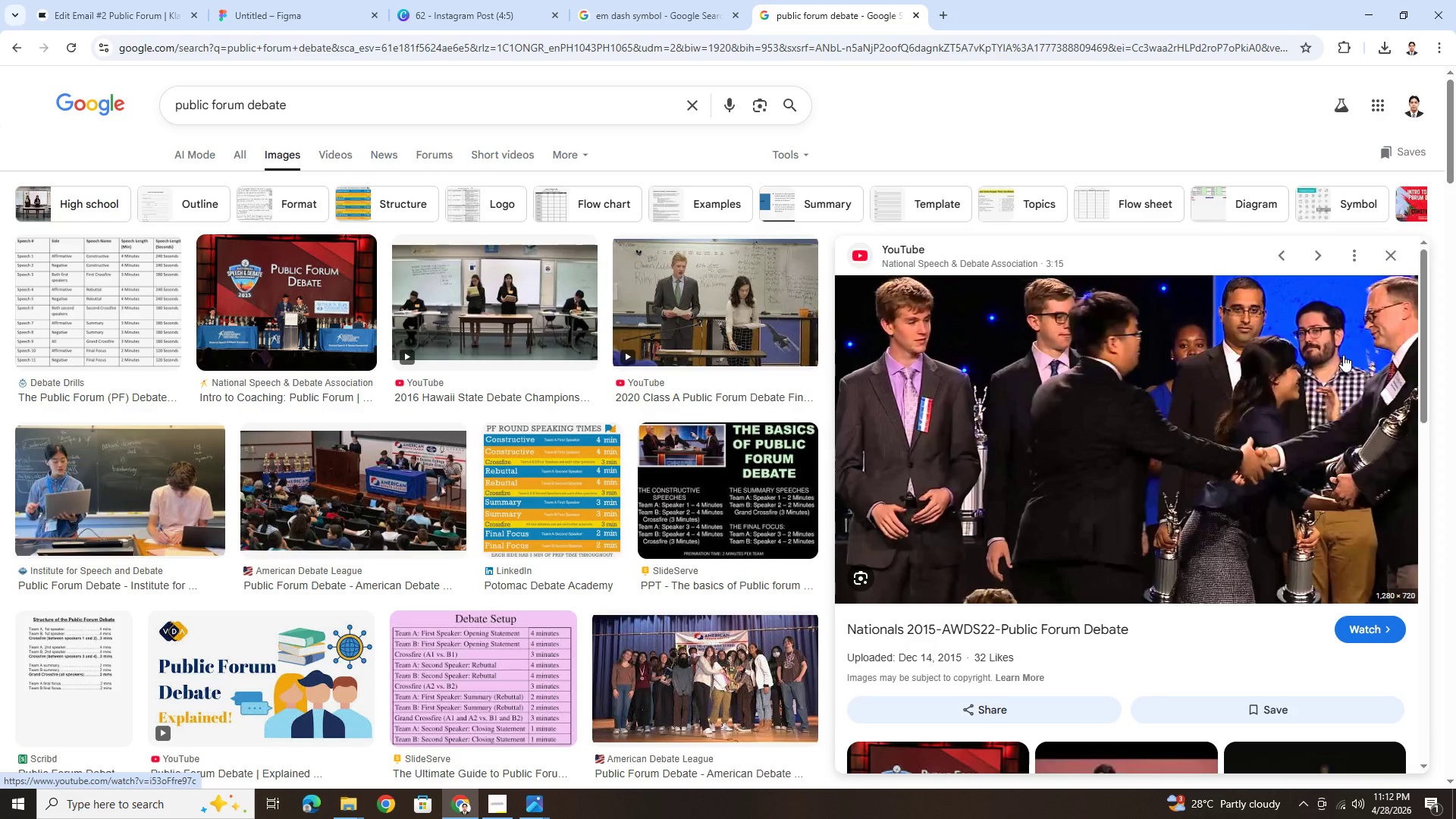 
scroll: coordinate [1178, 449], scroll_direction: down, amount: 5.0
 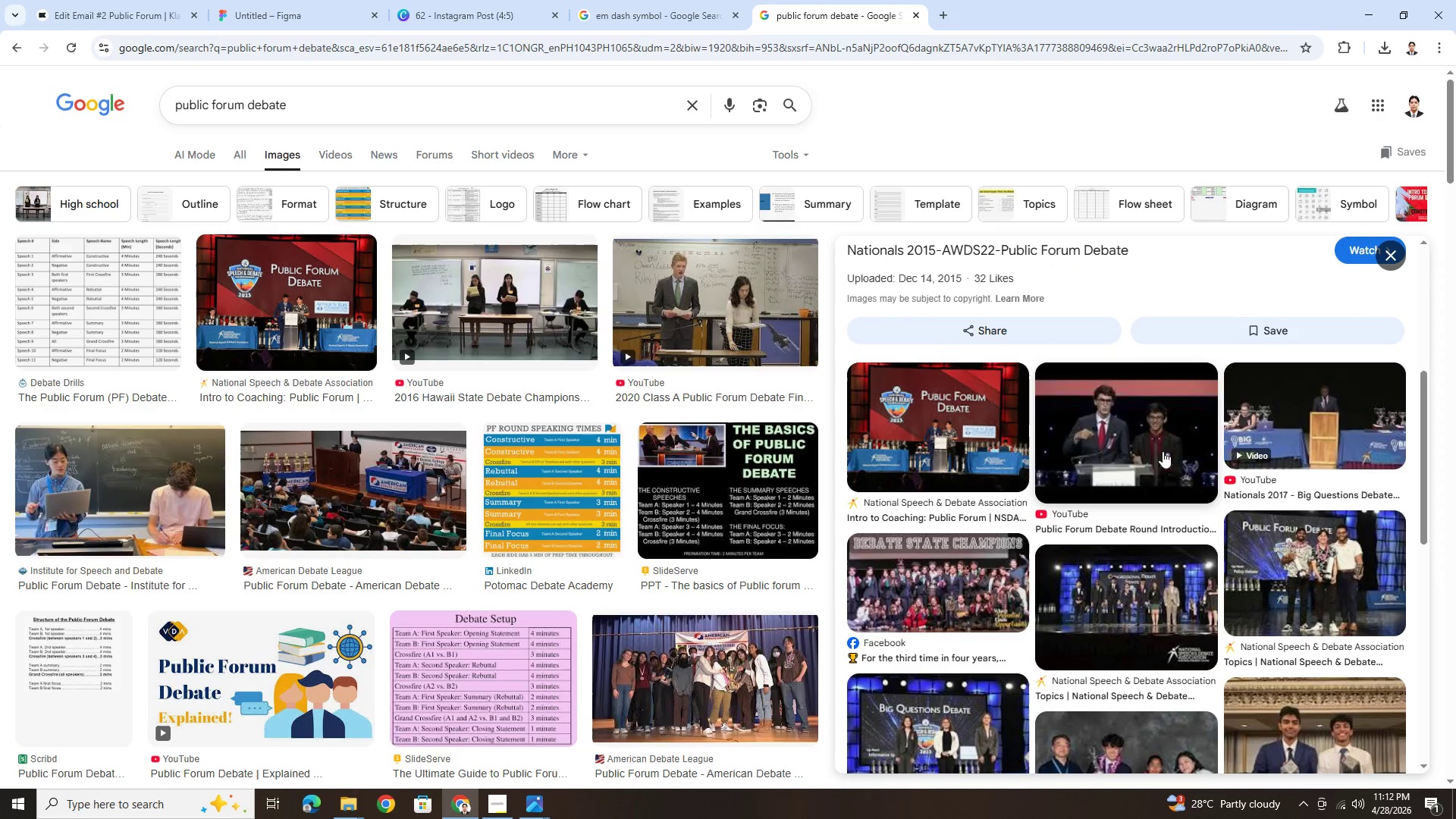 
left_click([1137, 431])
 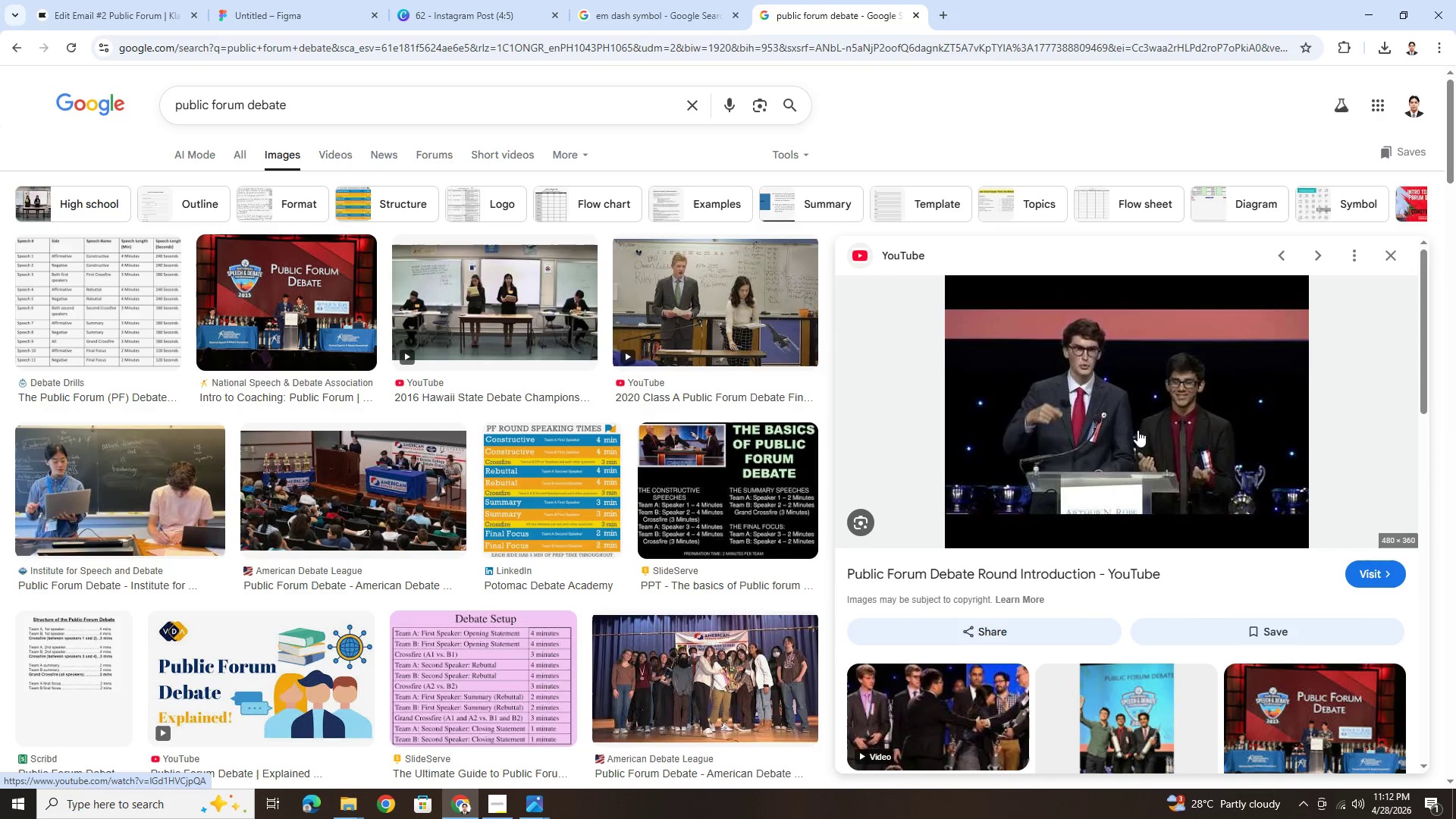 
scroll: coordinate [1210, 441], scroll_direction: down, amount: 2.0
 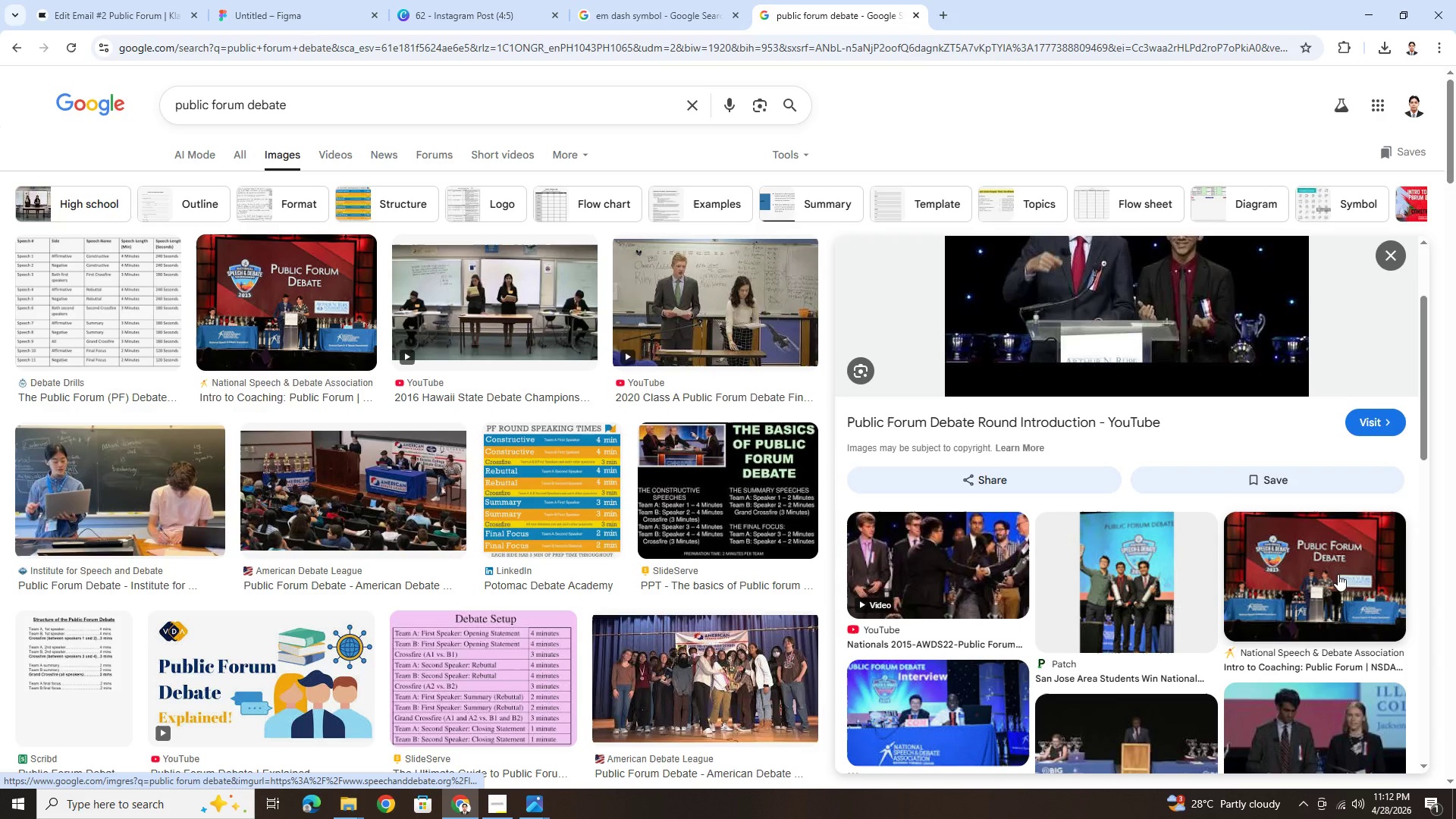 
left_click([923, 545])
 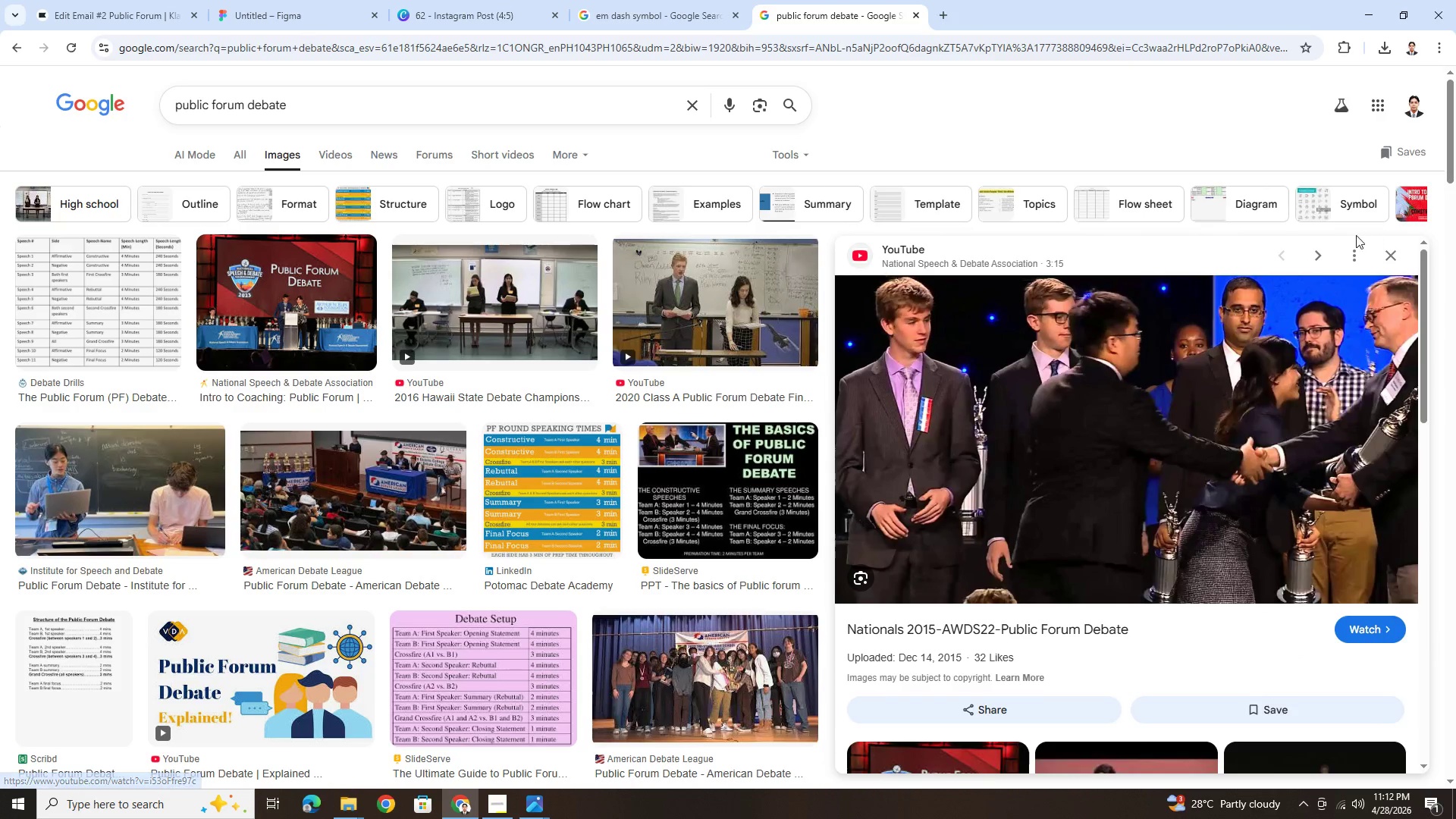 
wait(5.14)
 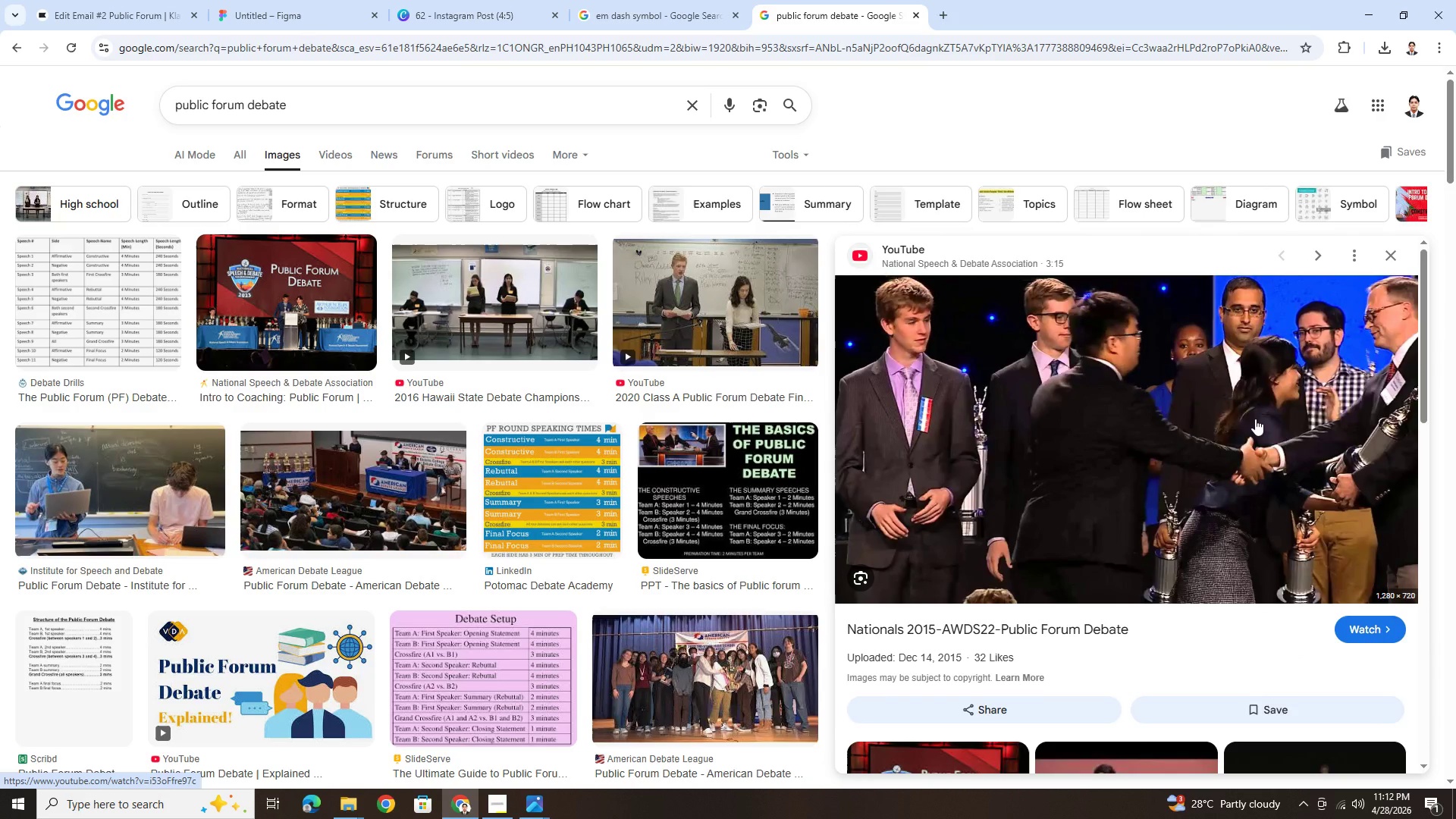 
left_click([1392, 254])
 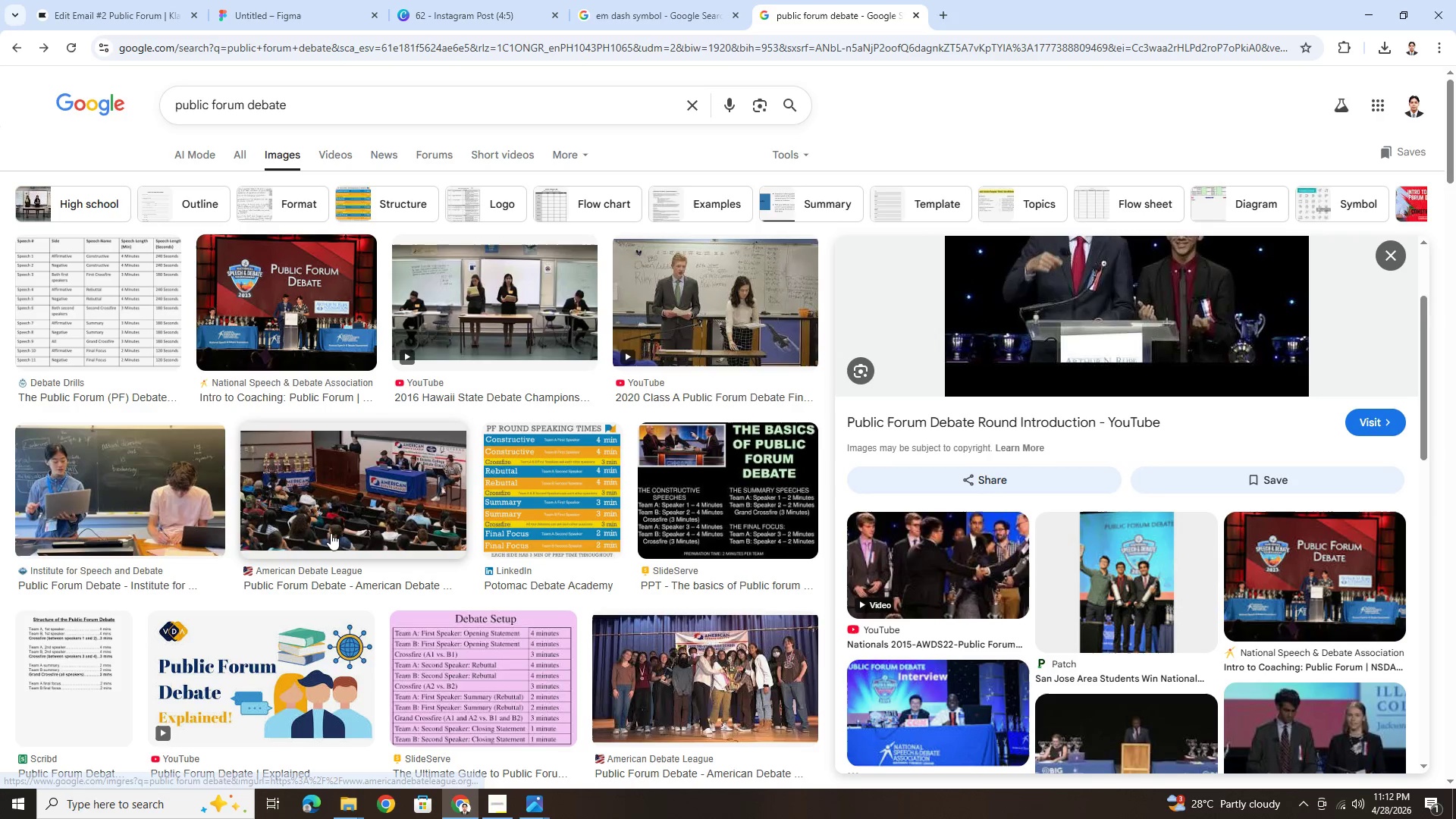 
scroll: coordinate [332, 533], scroll_direction: down, amount: 3.0
 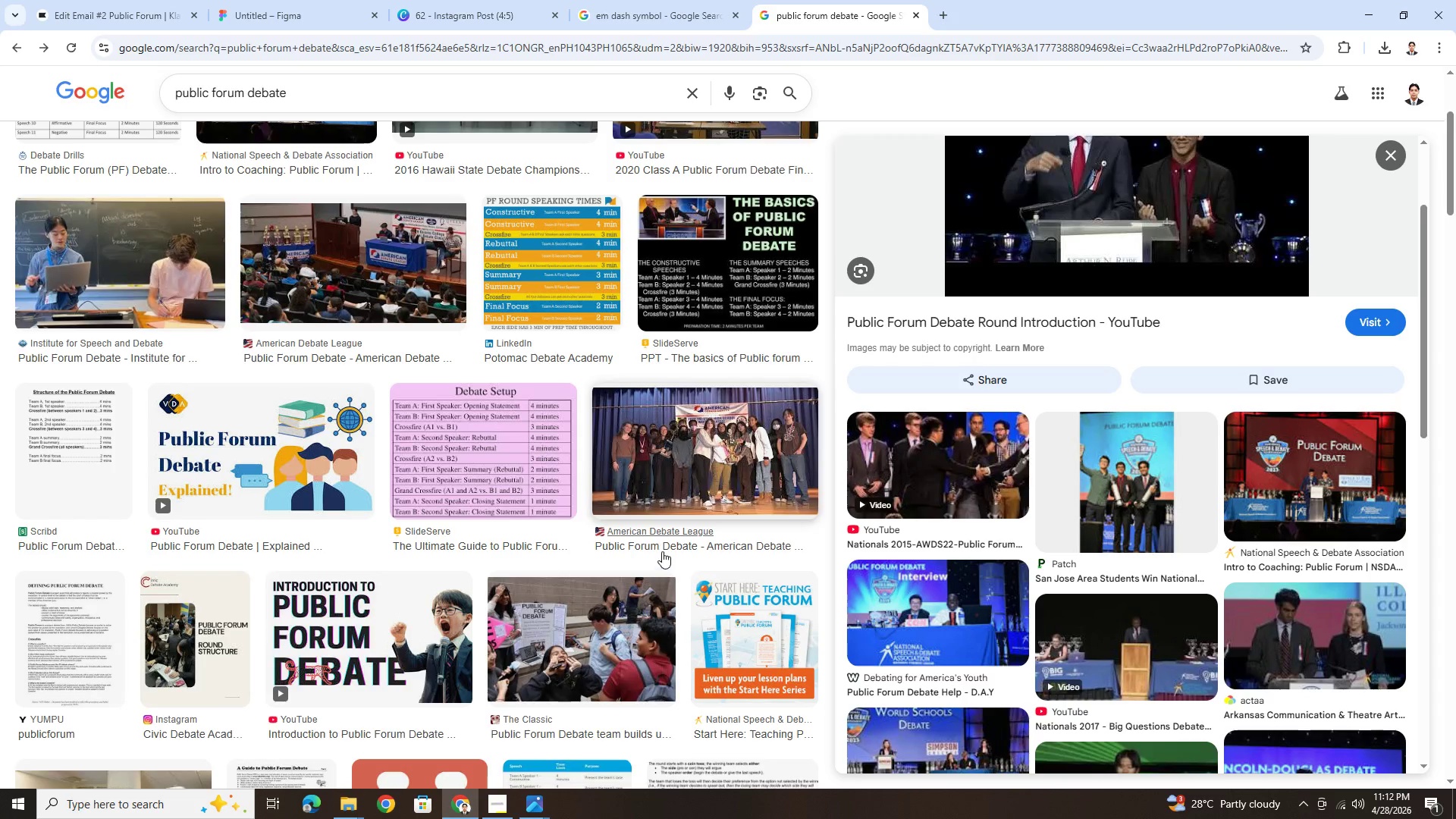 
scroll: coordinate [652, 520], scroll_direction: up, amount: 7.0
 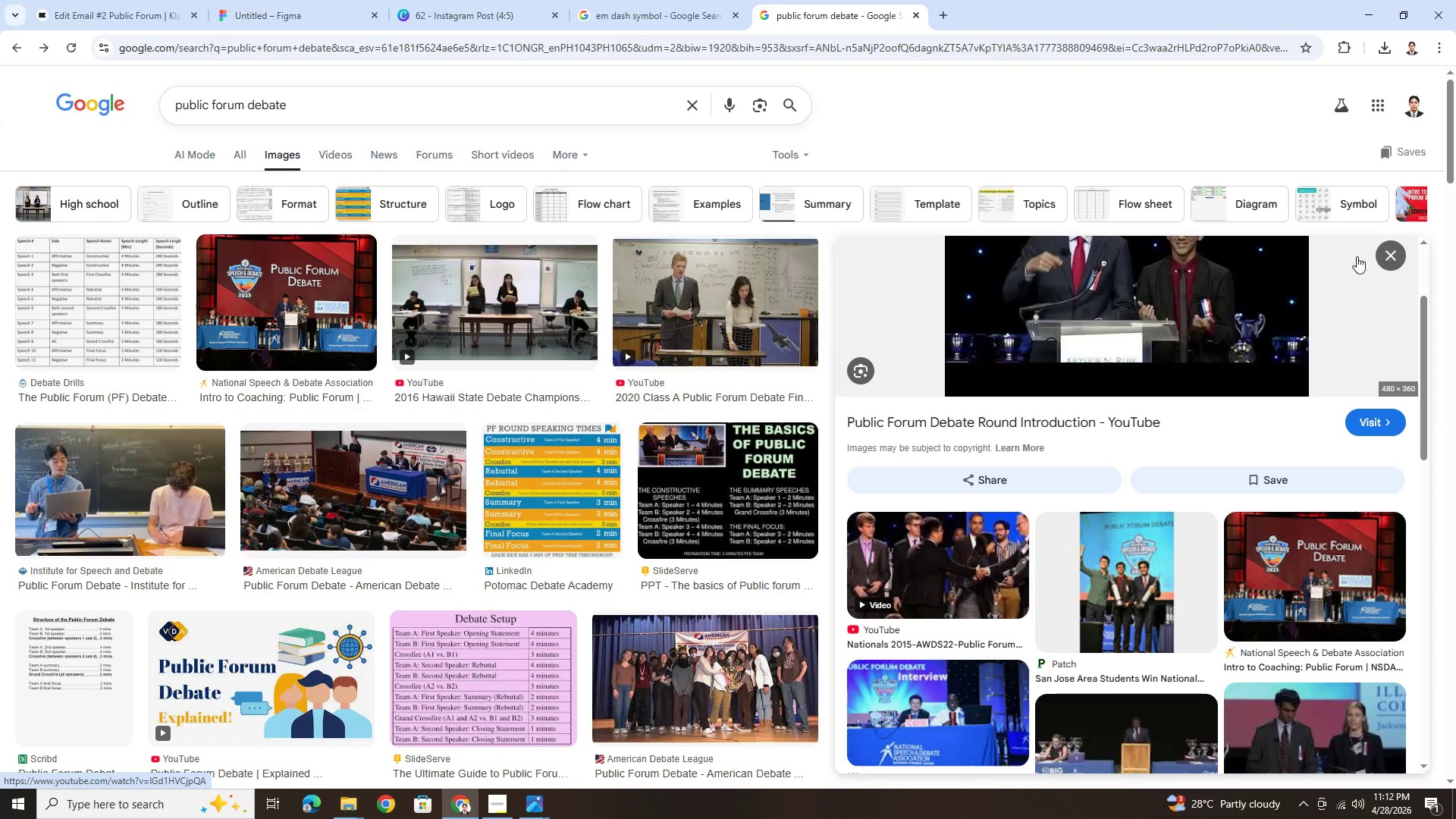 
left_click([1385, 257])
 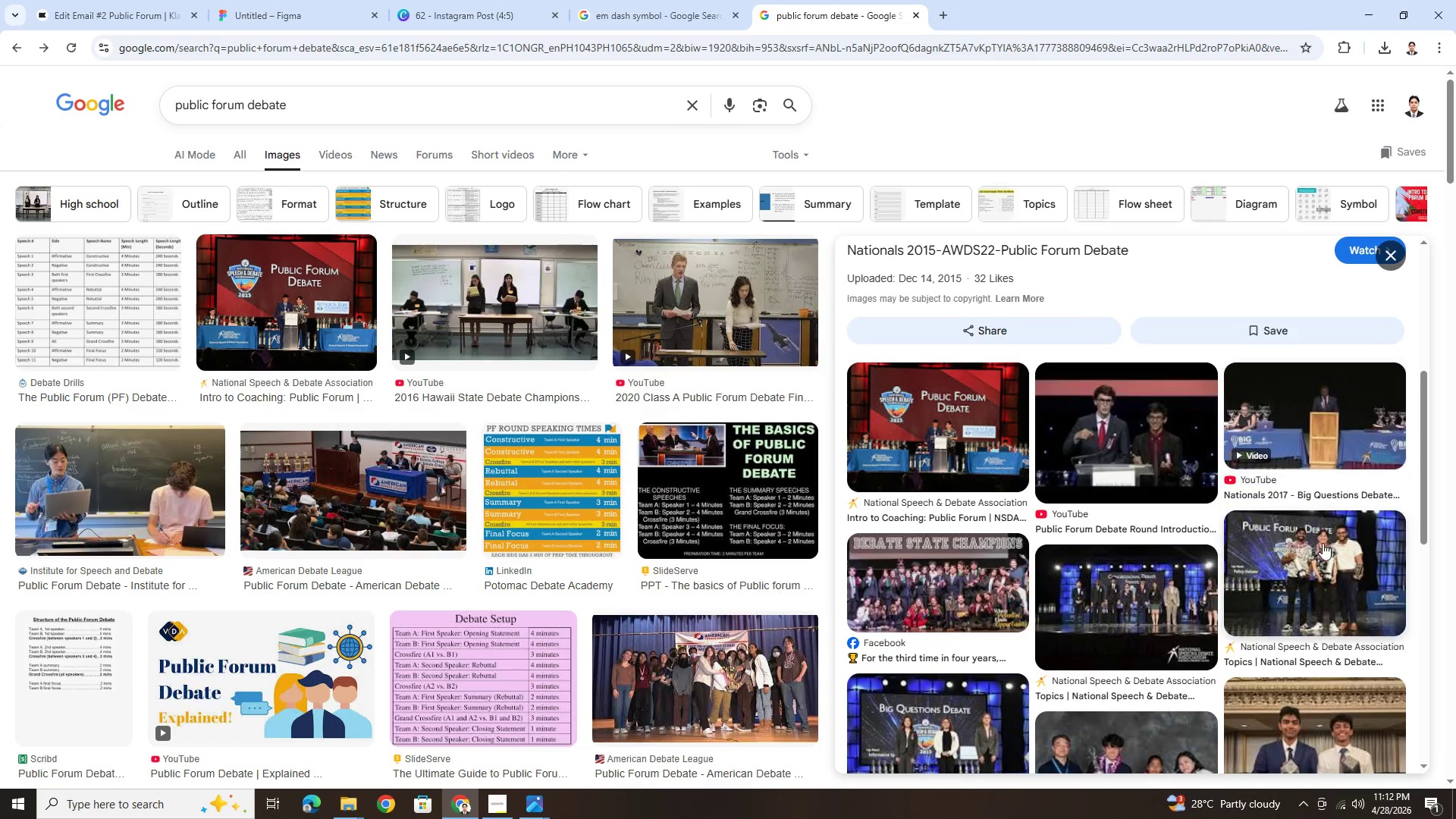 
scroll: coordinate [1322, 557], scroll_direction: down, amount: 3.0
 